 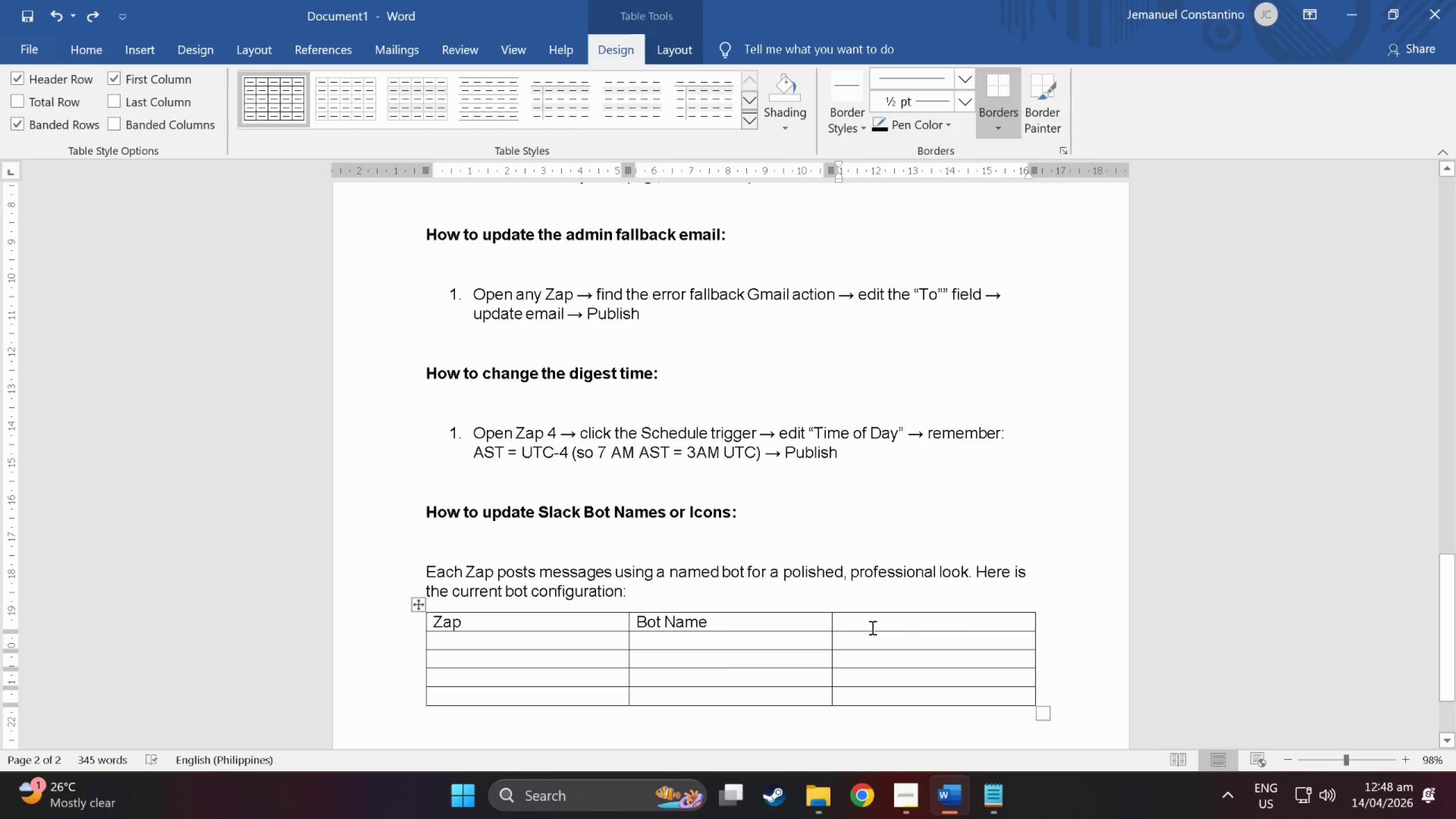 
type(Icon)
 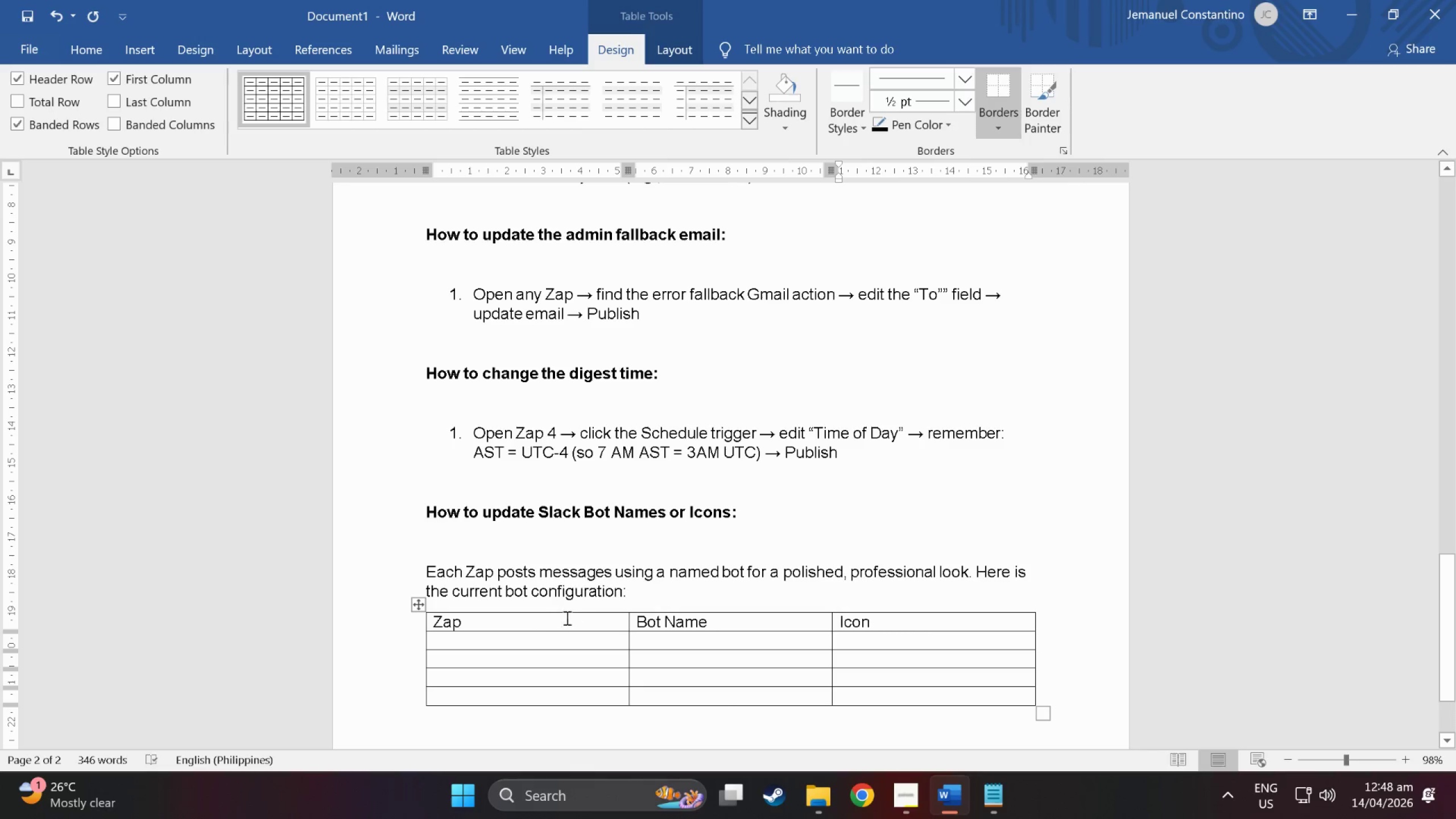 
left_click([541, 637])
 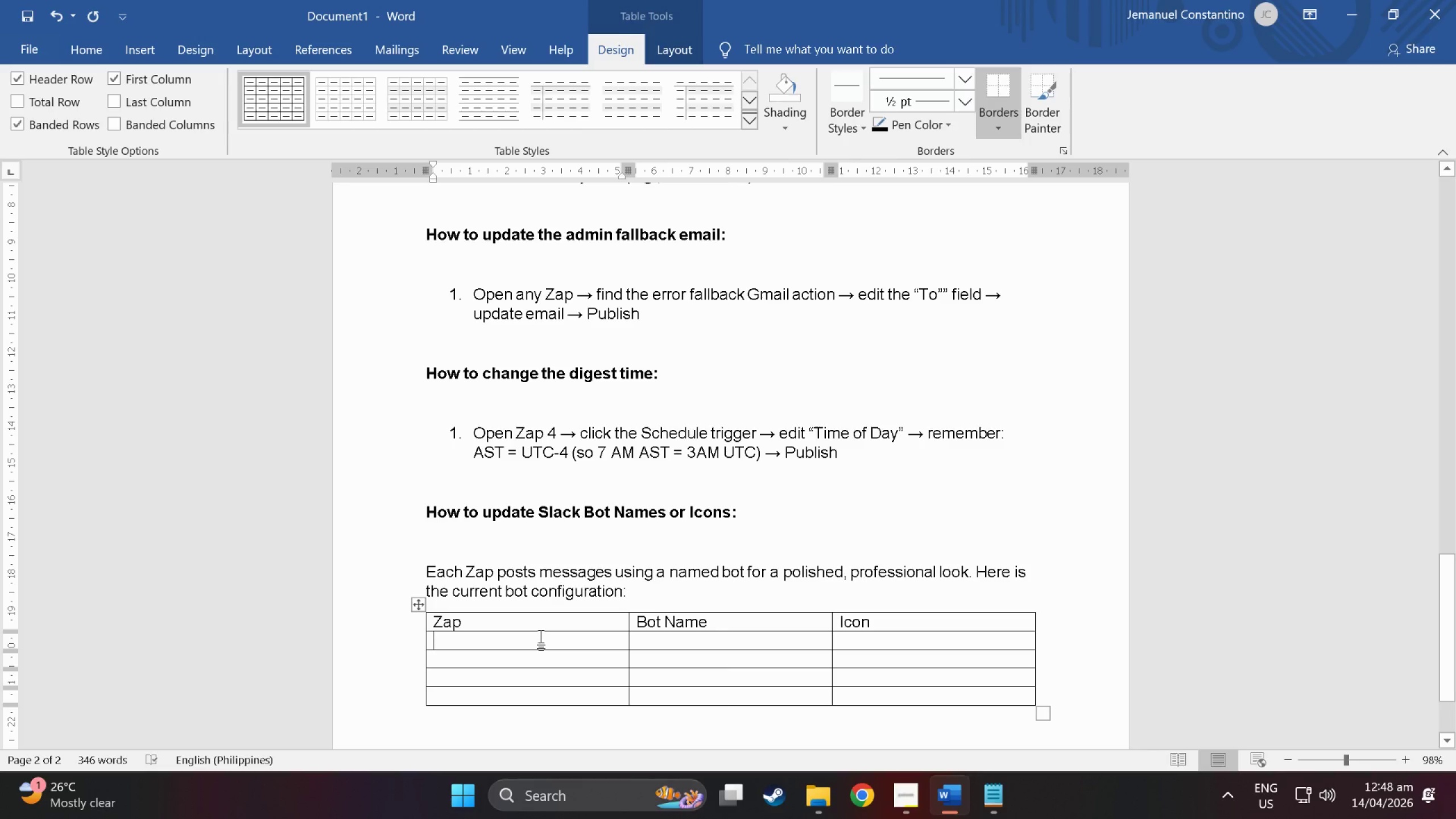 
type(Zap 1 - Emergencyt)
key(Backspace)
type( )
key(Backspace)
 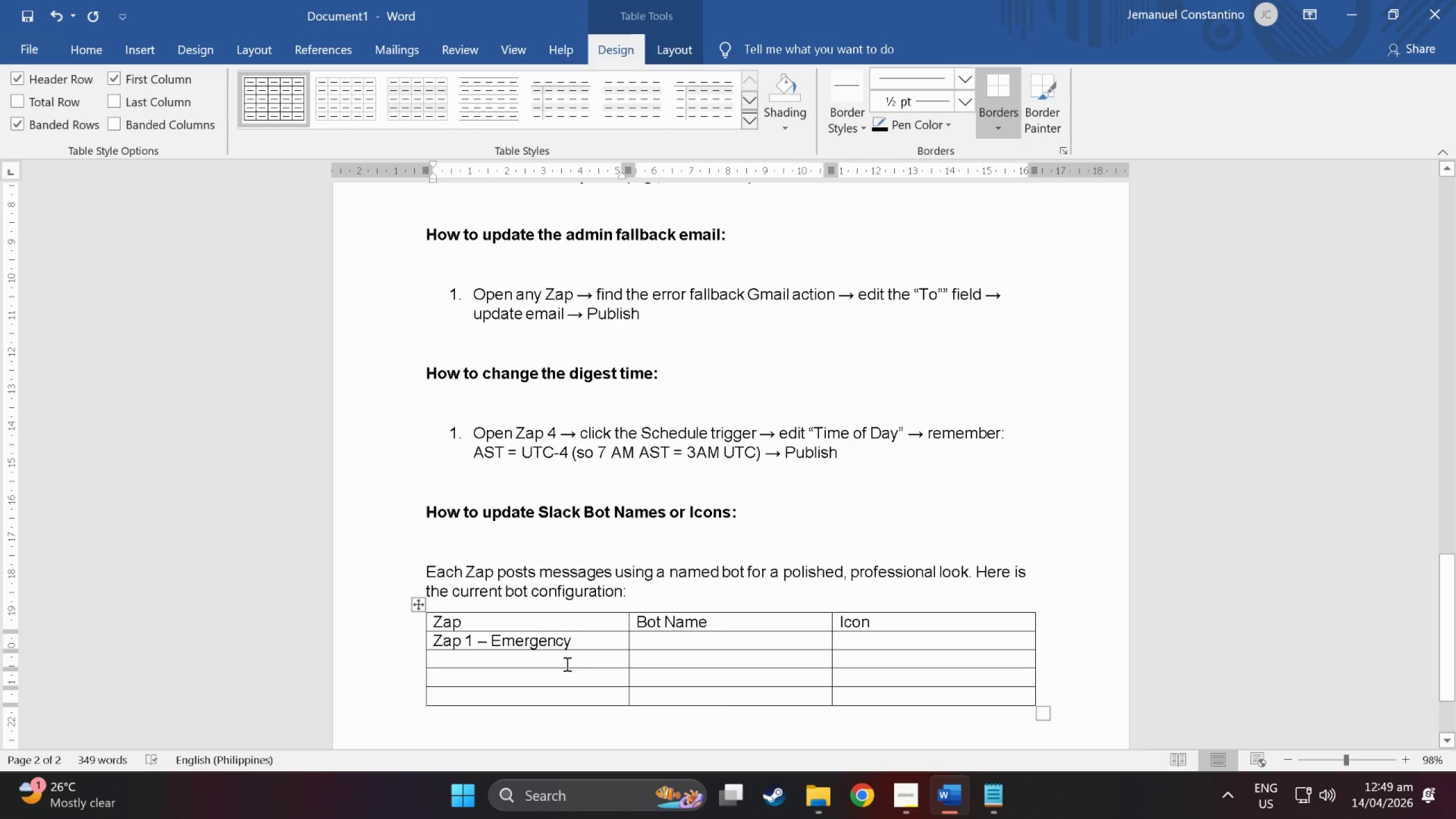 
left_click([655, 636])
 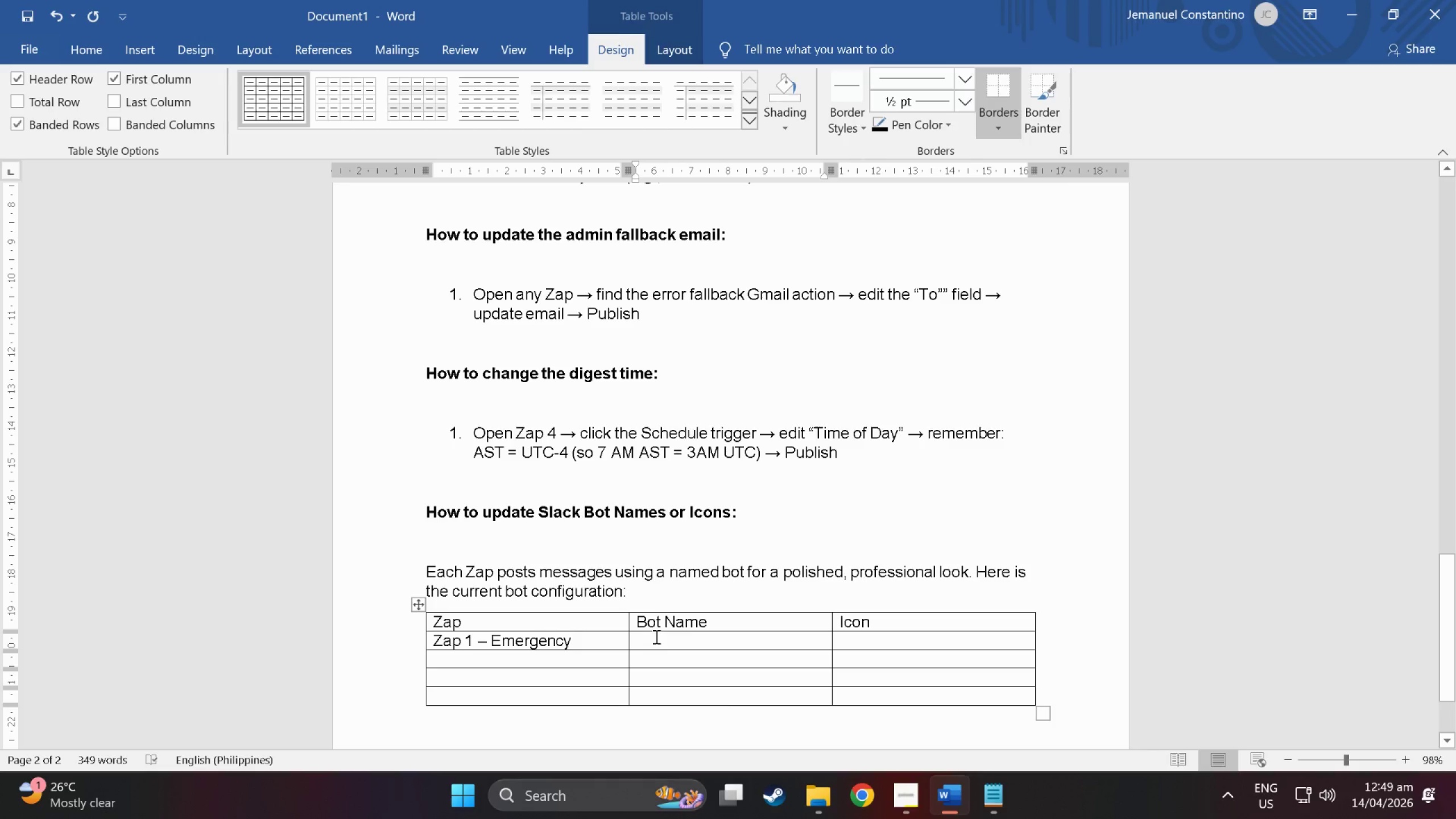 
type(Z)
key(Backspace)
type(Azure Pe)
key(Backspace)
type(ier Emergency bot)
key(Tab)
type(:rotating_light:)
 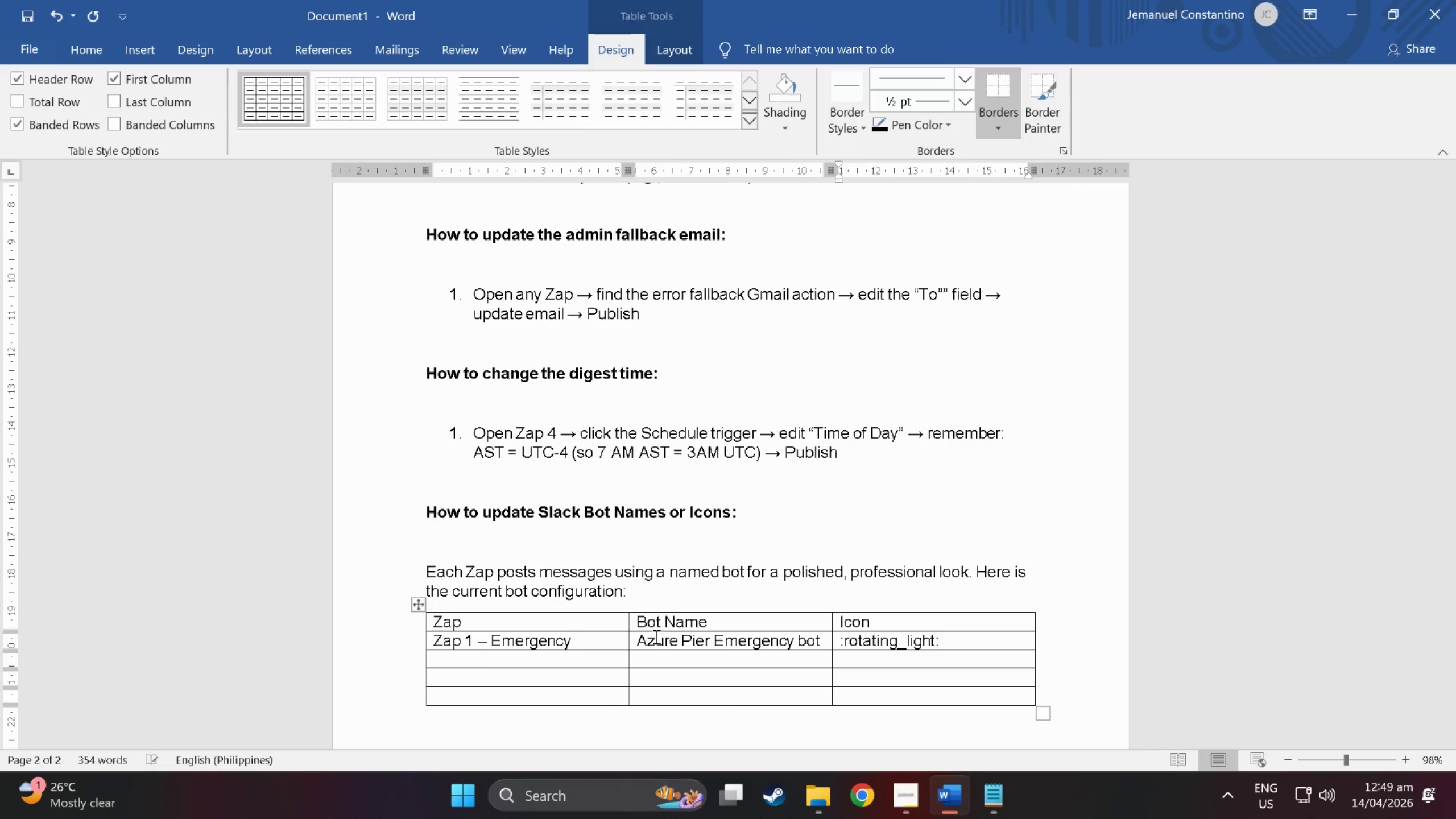 
left_click([460, 664])
 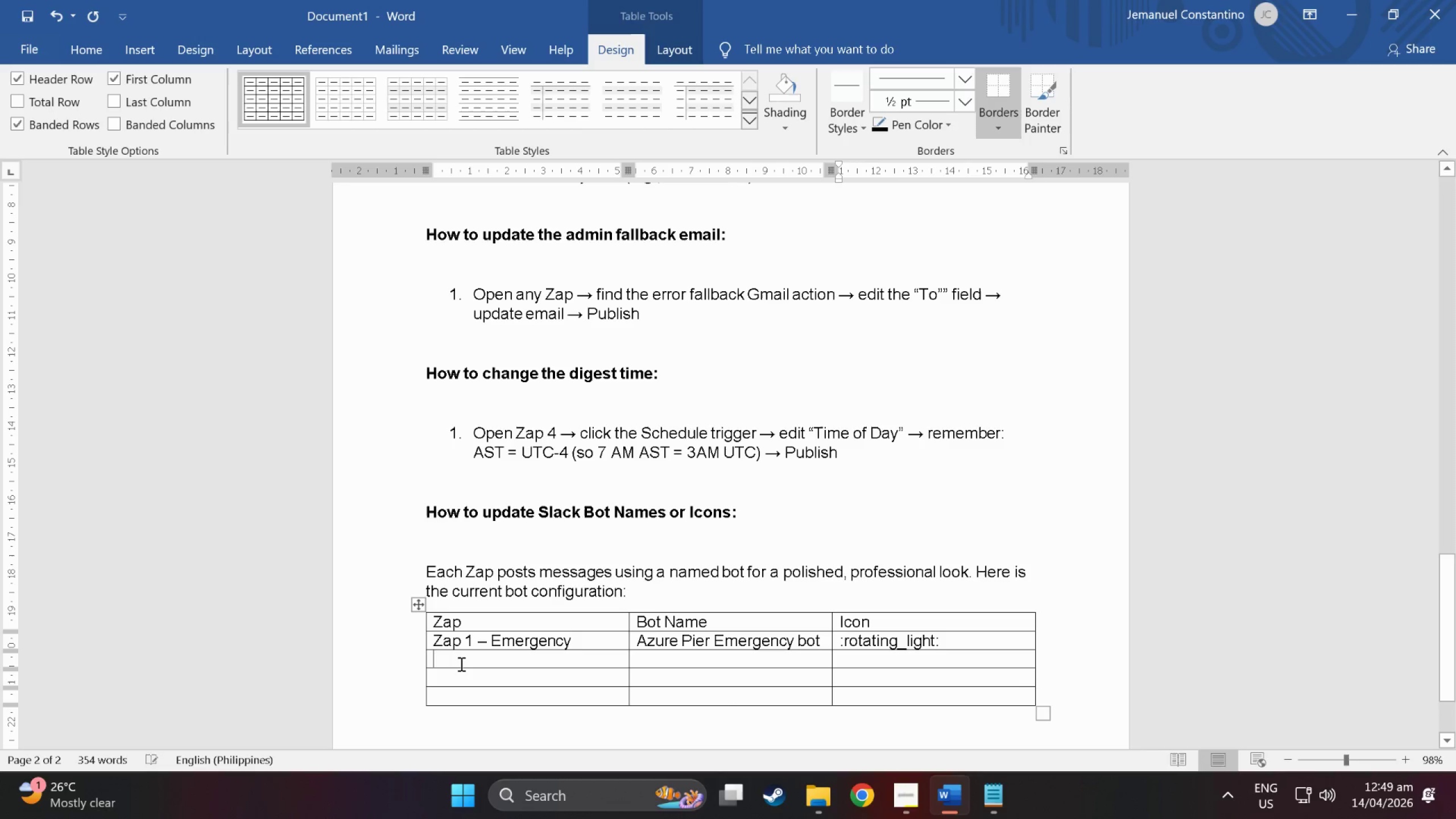 
type(Zap 2 - Onboarding)
key(Tab)
type(Azure Pier Concierge)
key(Tab)
type(:ach)
key(Backspace)
key(Backspace)
type(nchor:)
 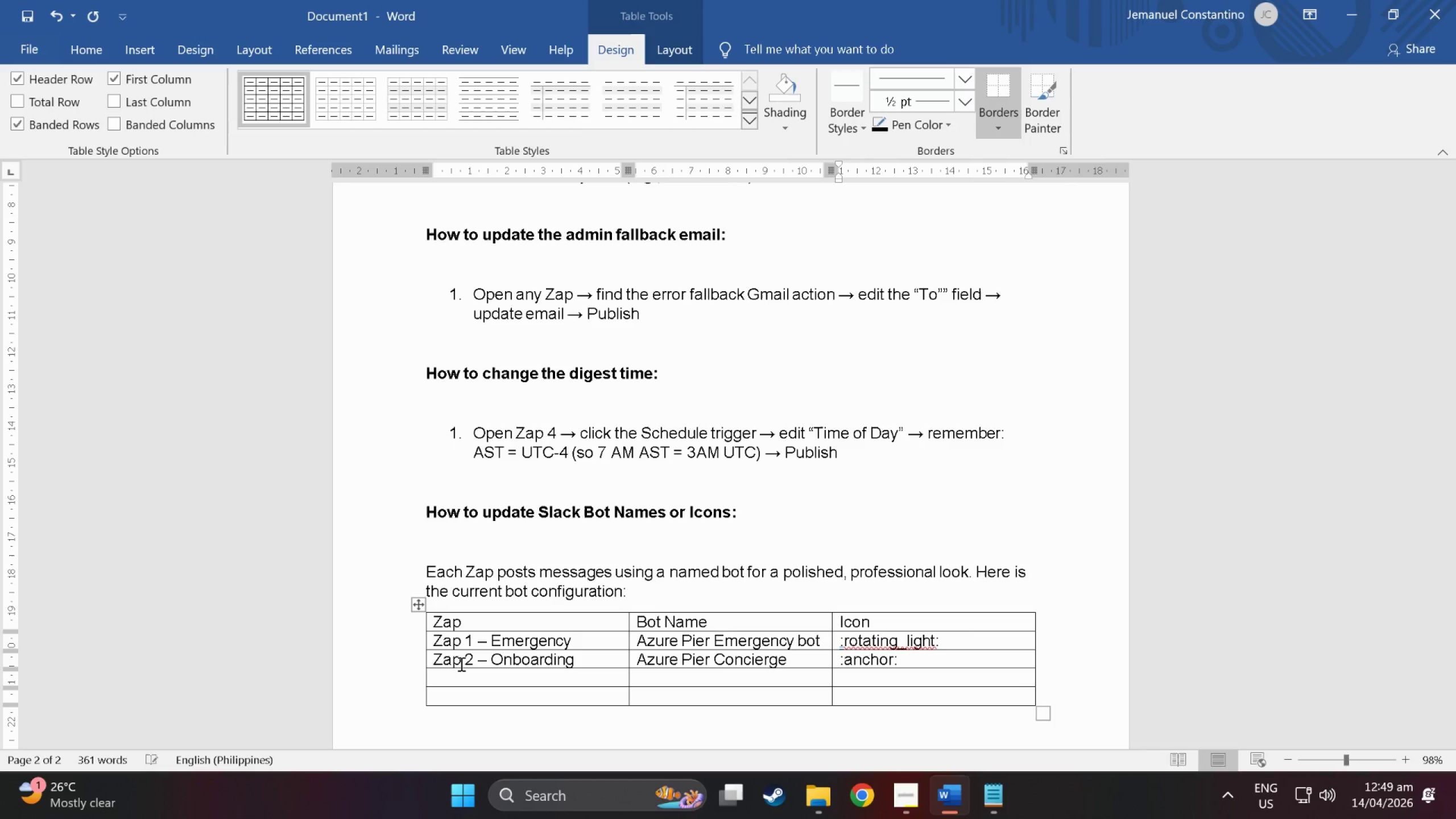 
key(ArrowDown)
 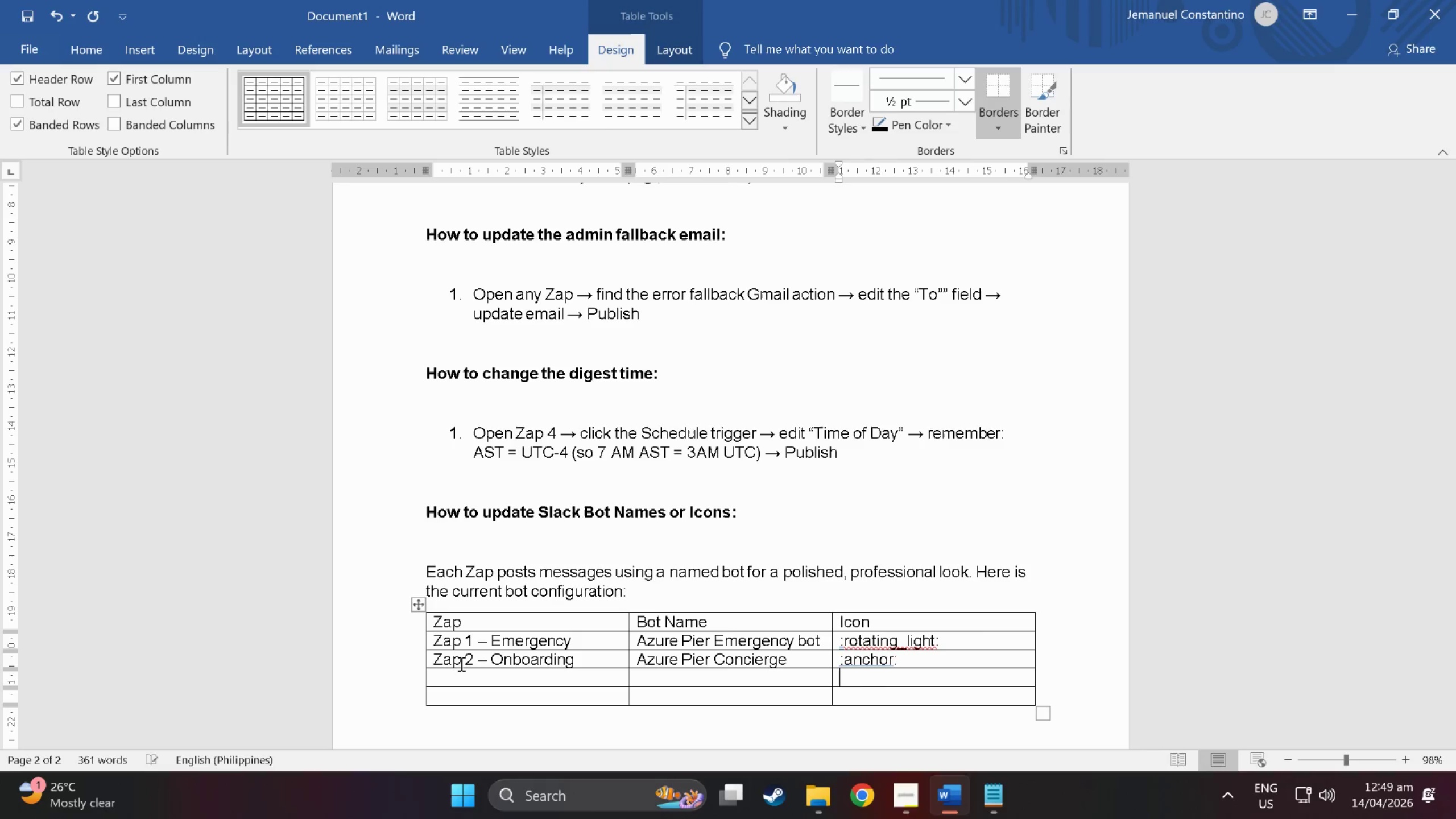 
key(ArrowLeft)
 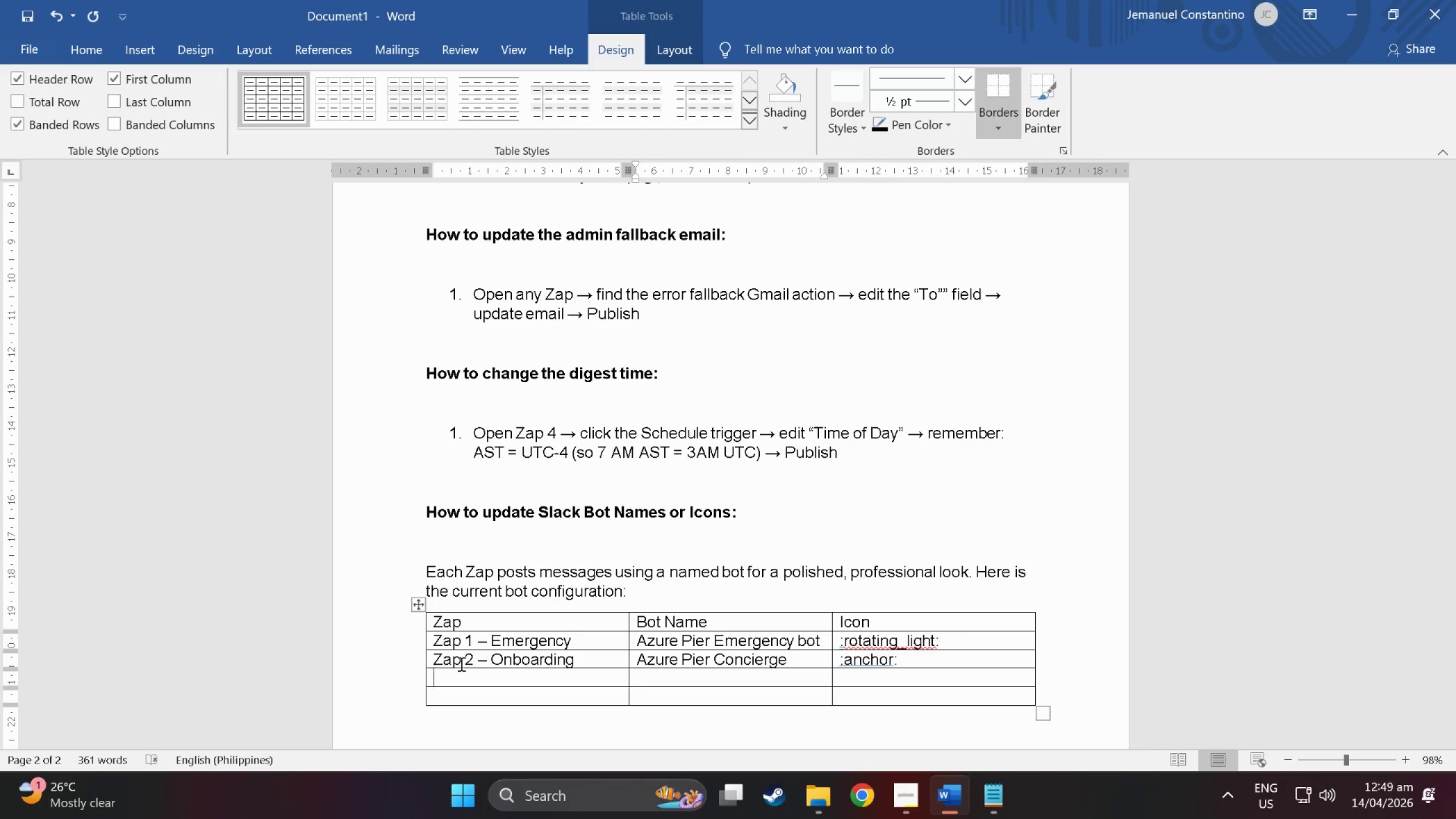 
key(ArrowLeft)
 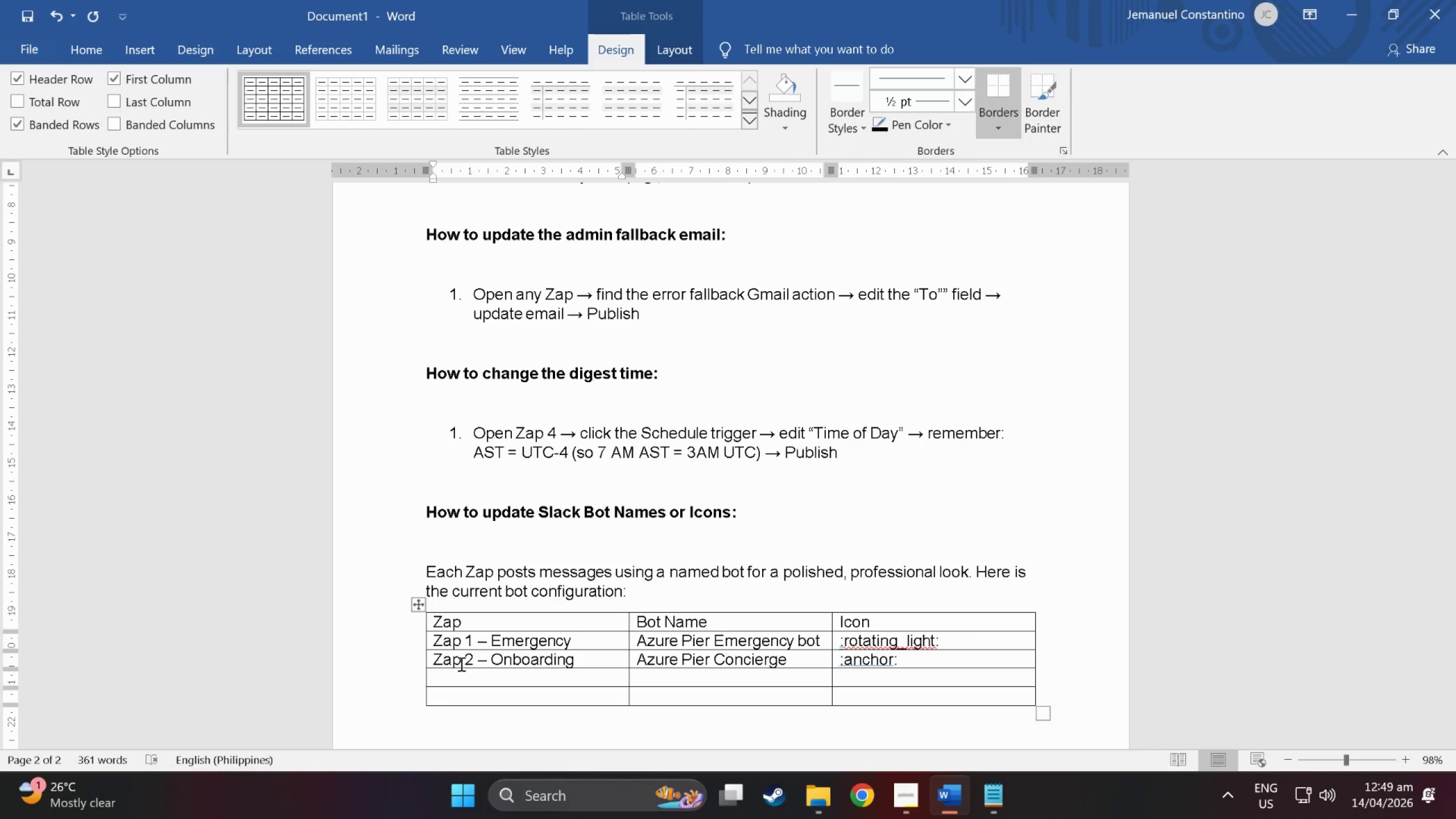 
type(Zap 3 -=)
key(Backspace)
key(Backspace)
type(=)
key(Backspace)
type(- Weather )
key(Backspace)
key(Tab)
type(Azure Pier Weather Bot)
key(Tab)
type(:cloud:)
 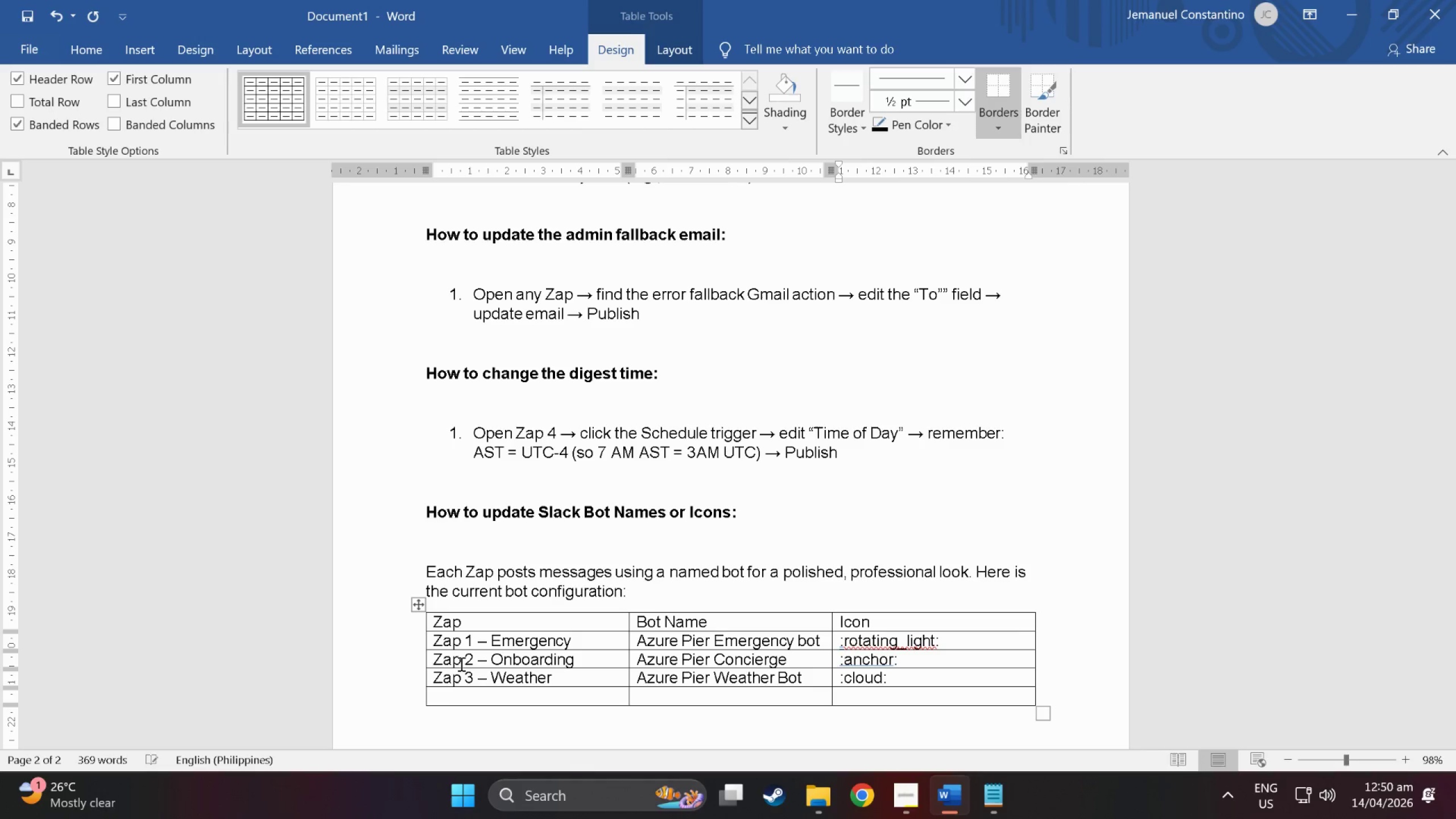 
key(Enter)
 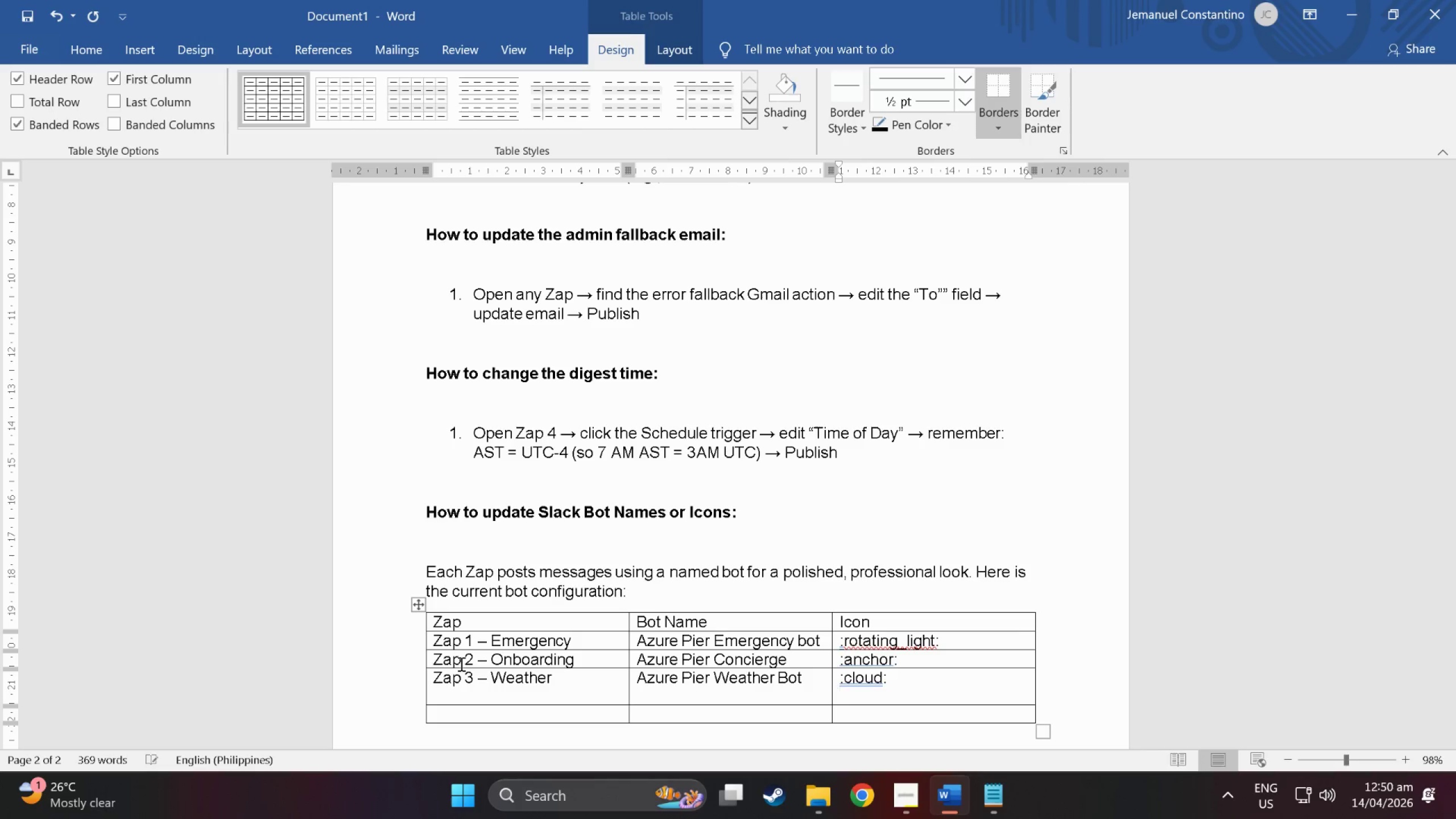 
key(Backspace)
 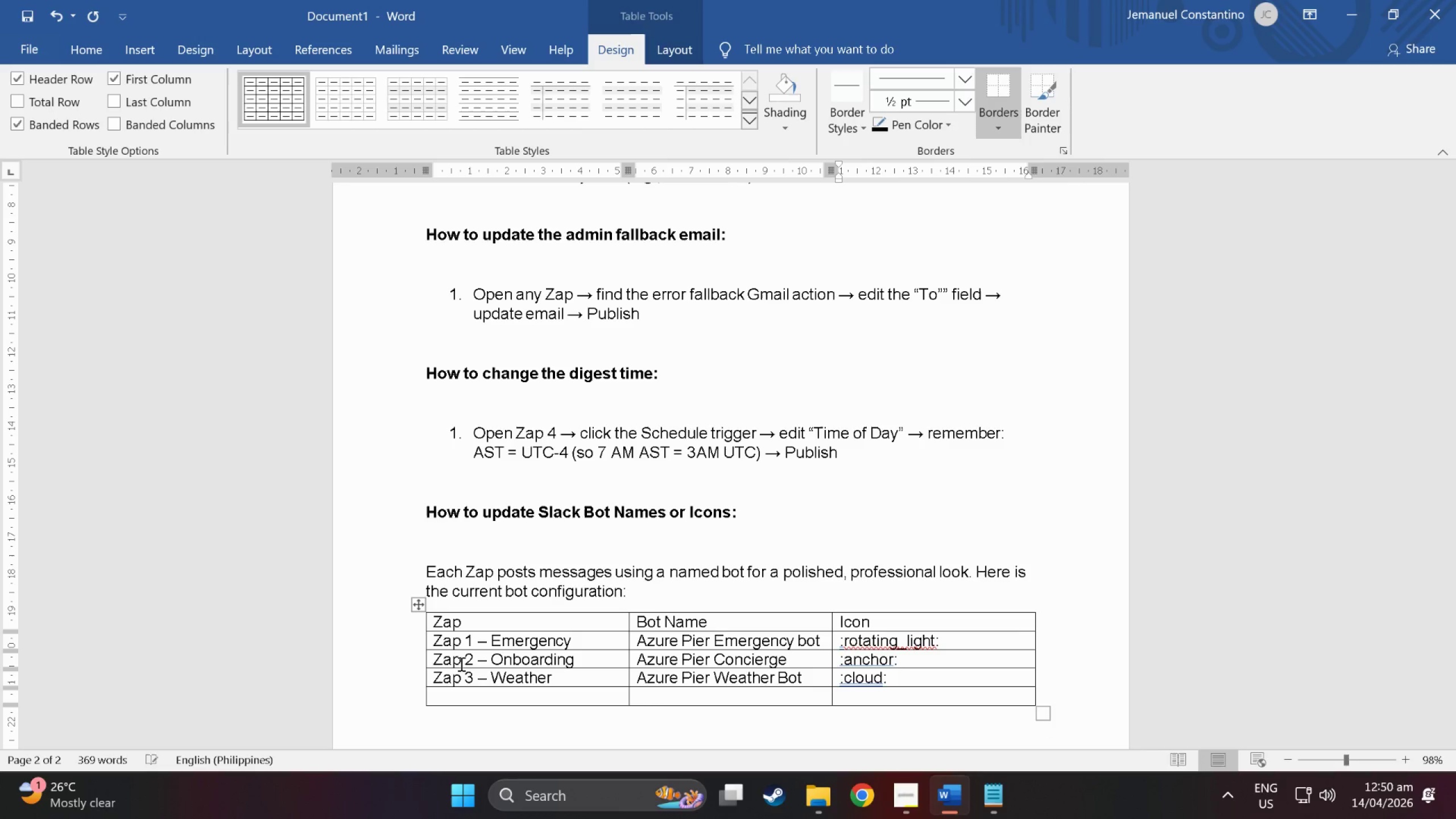 
key(ArrowDown)
 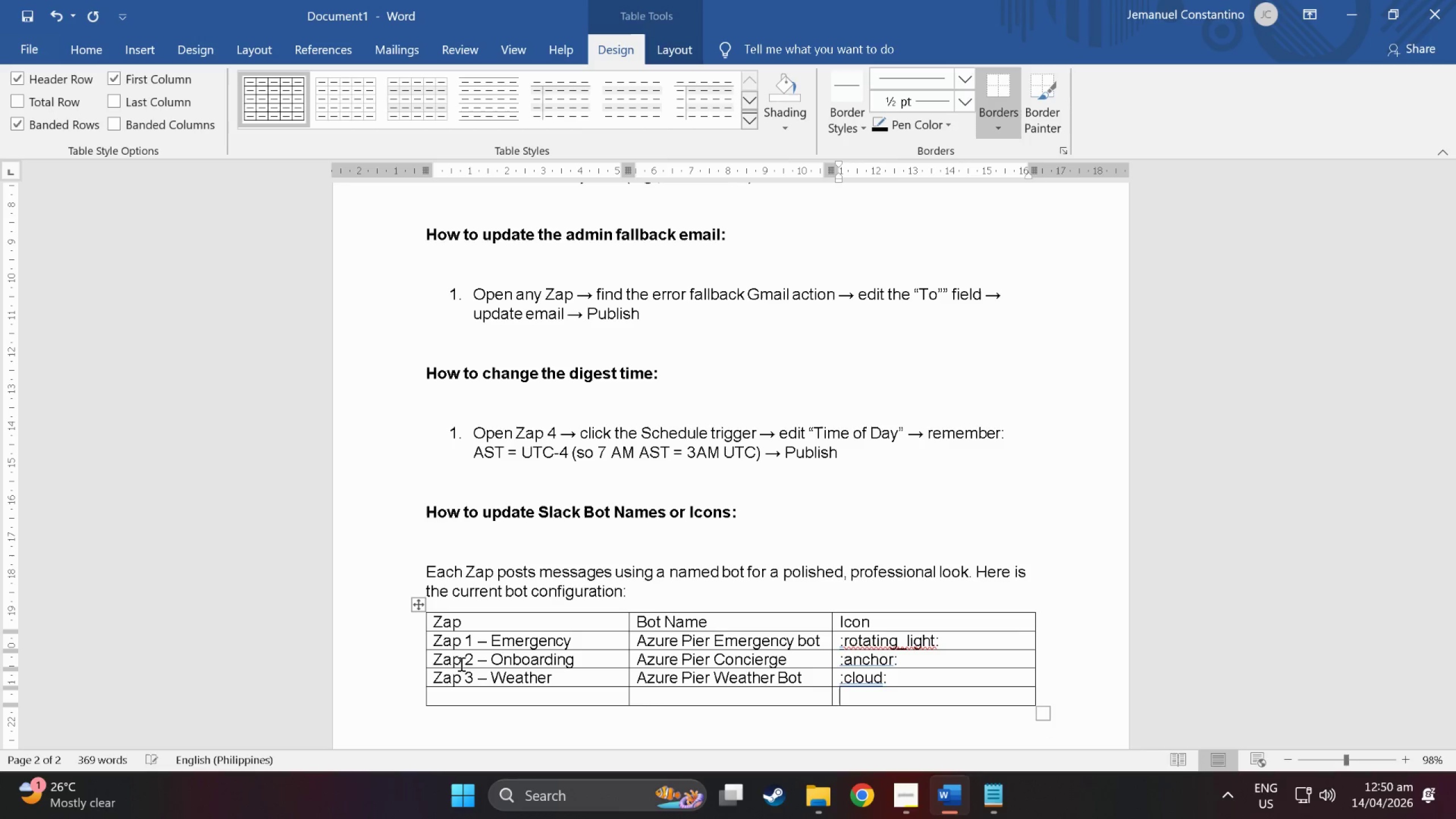 
key(ArrowLeft)
 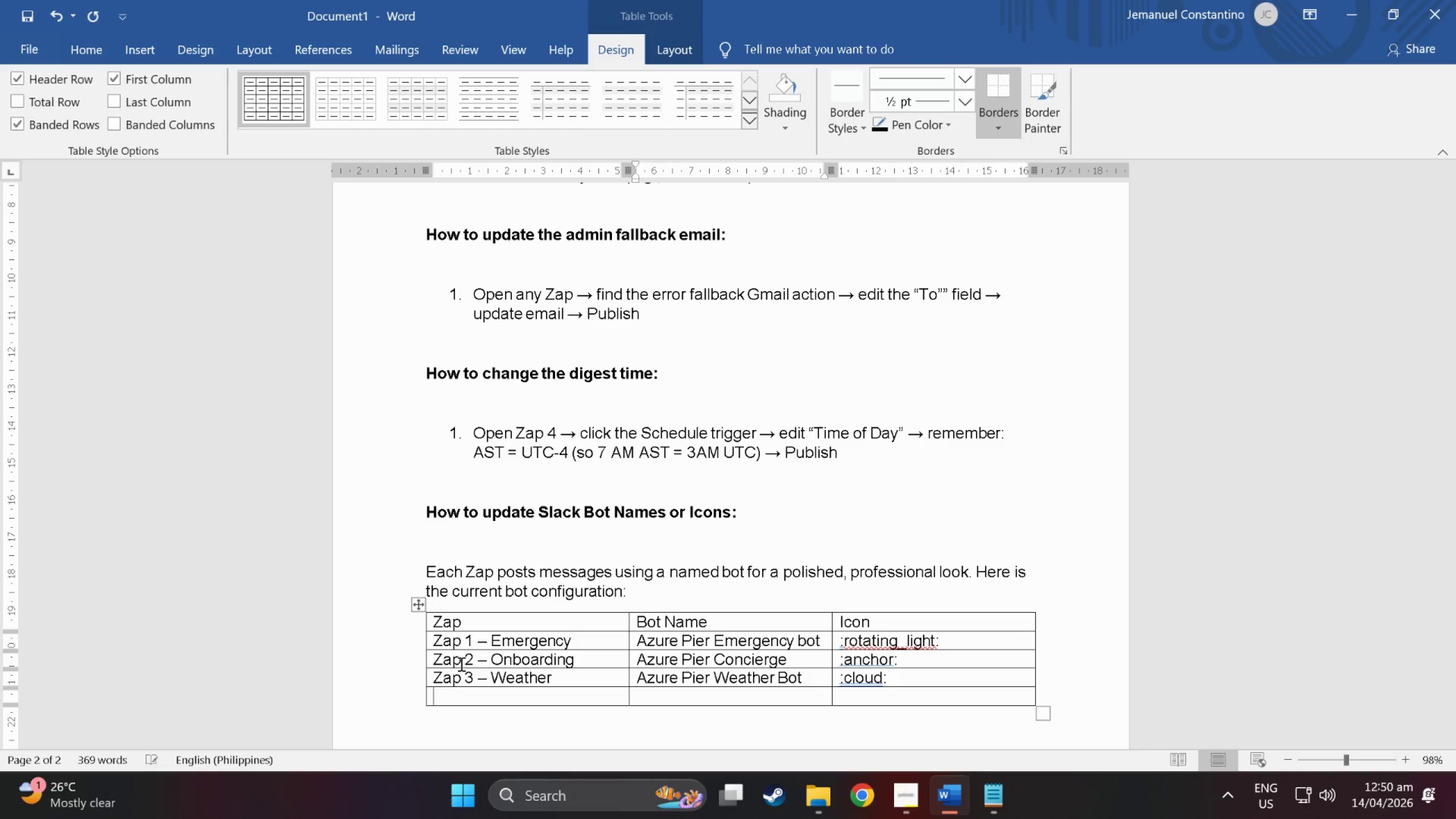 
key(ArrowLeft)
 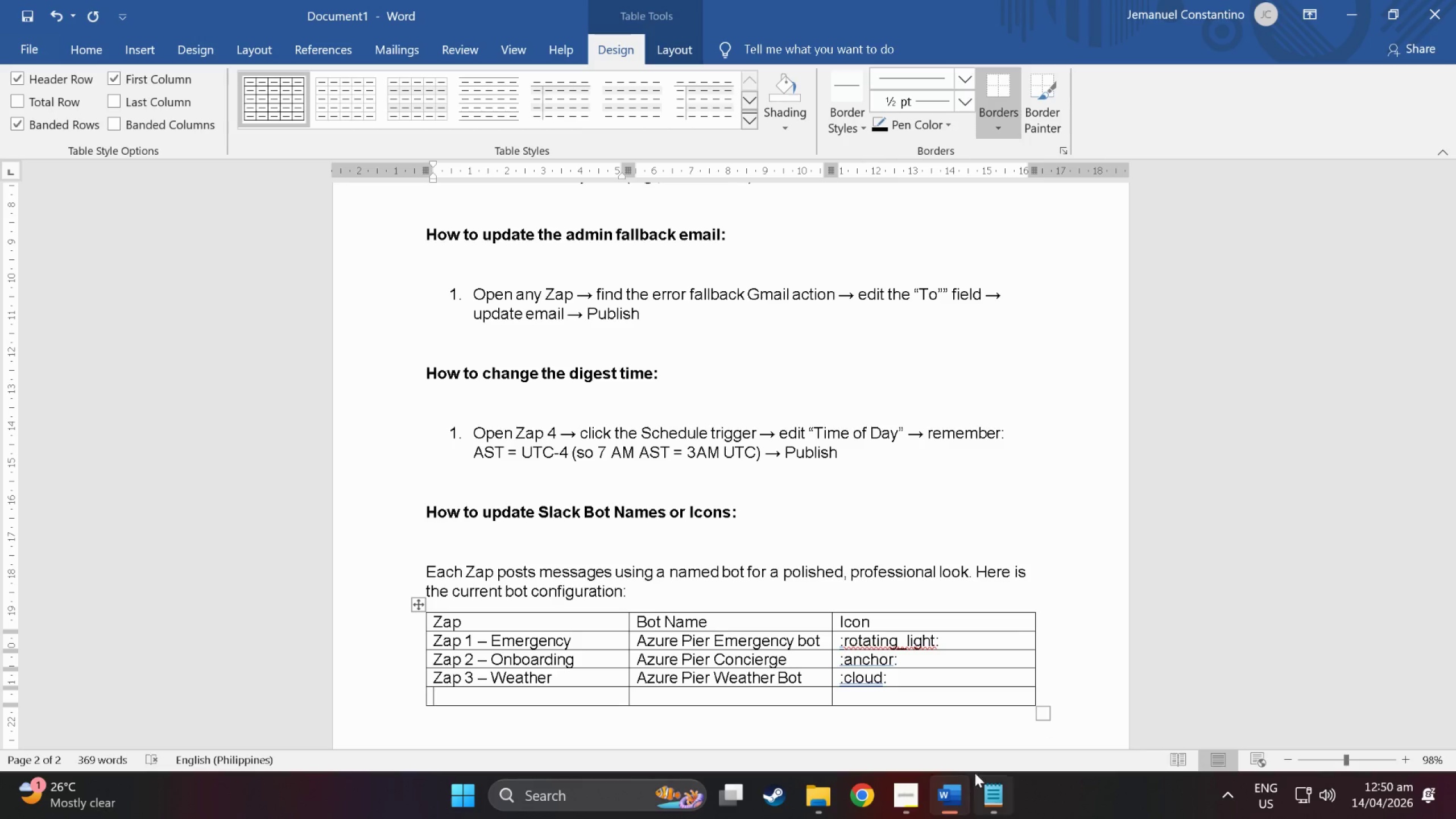 
left_click([896, 644])
 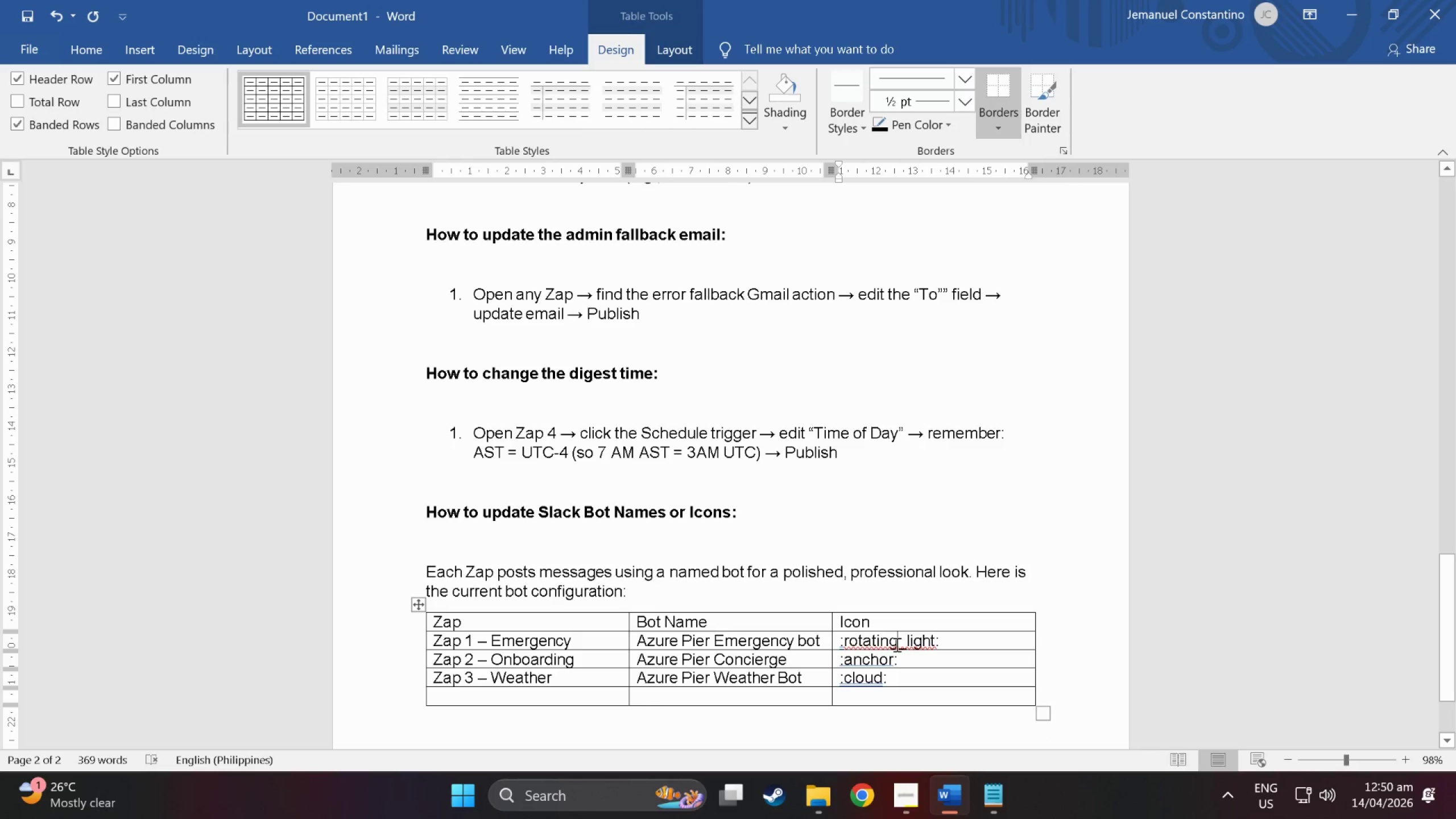 
right_click([896, 644])
 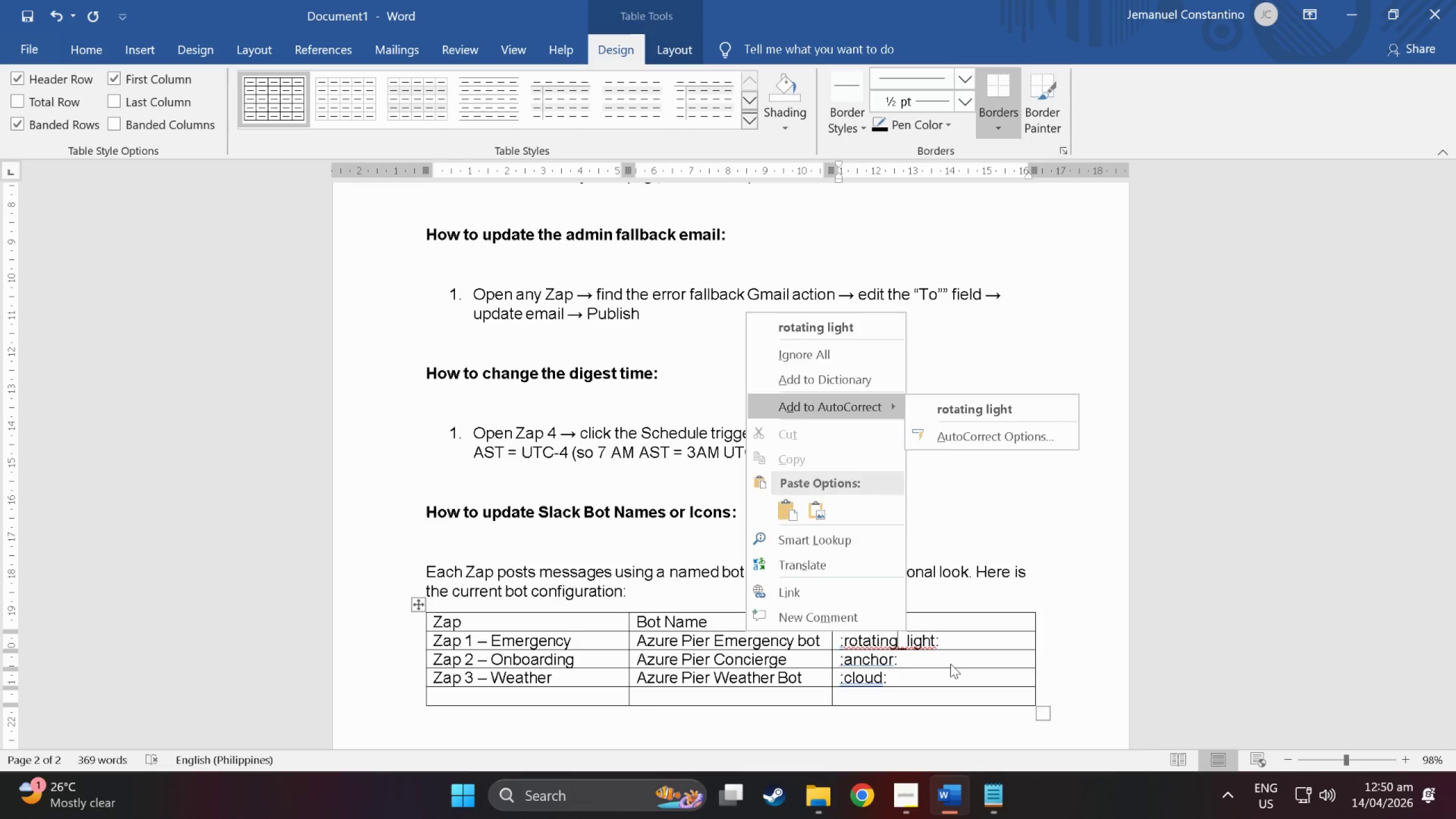 
double_click([867, 661])
 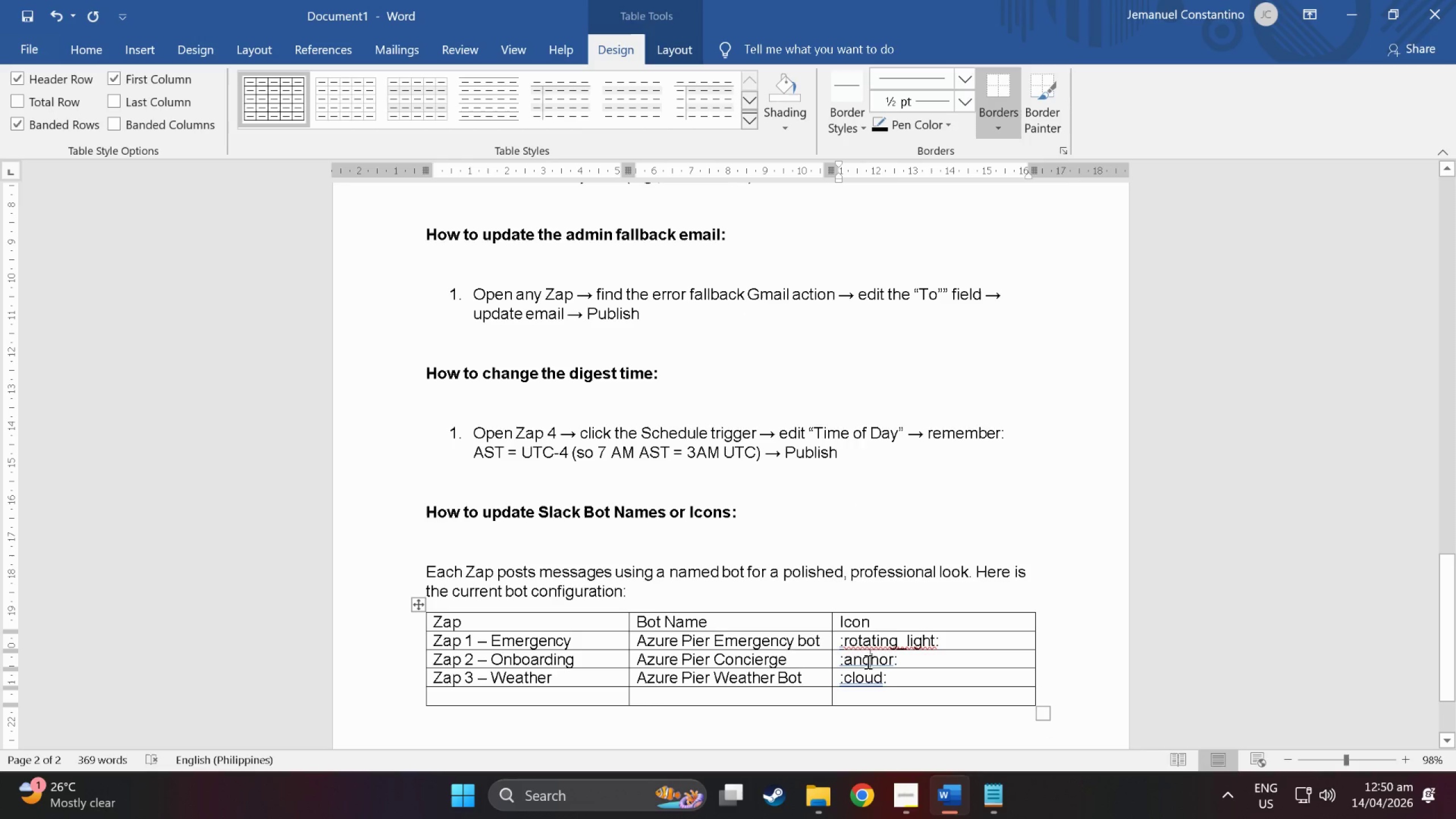 
right_click([867, 661])
 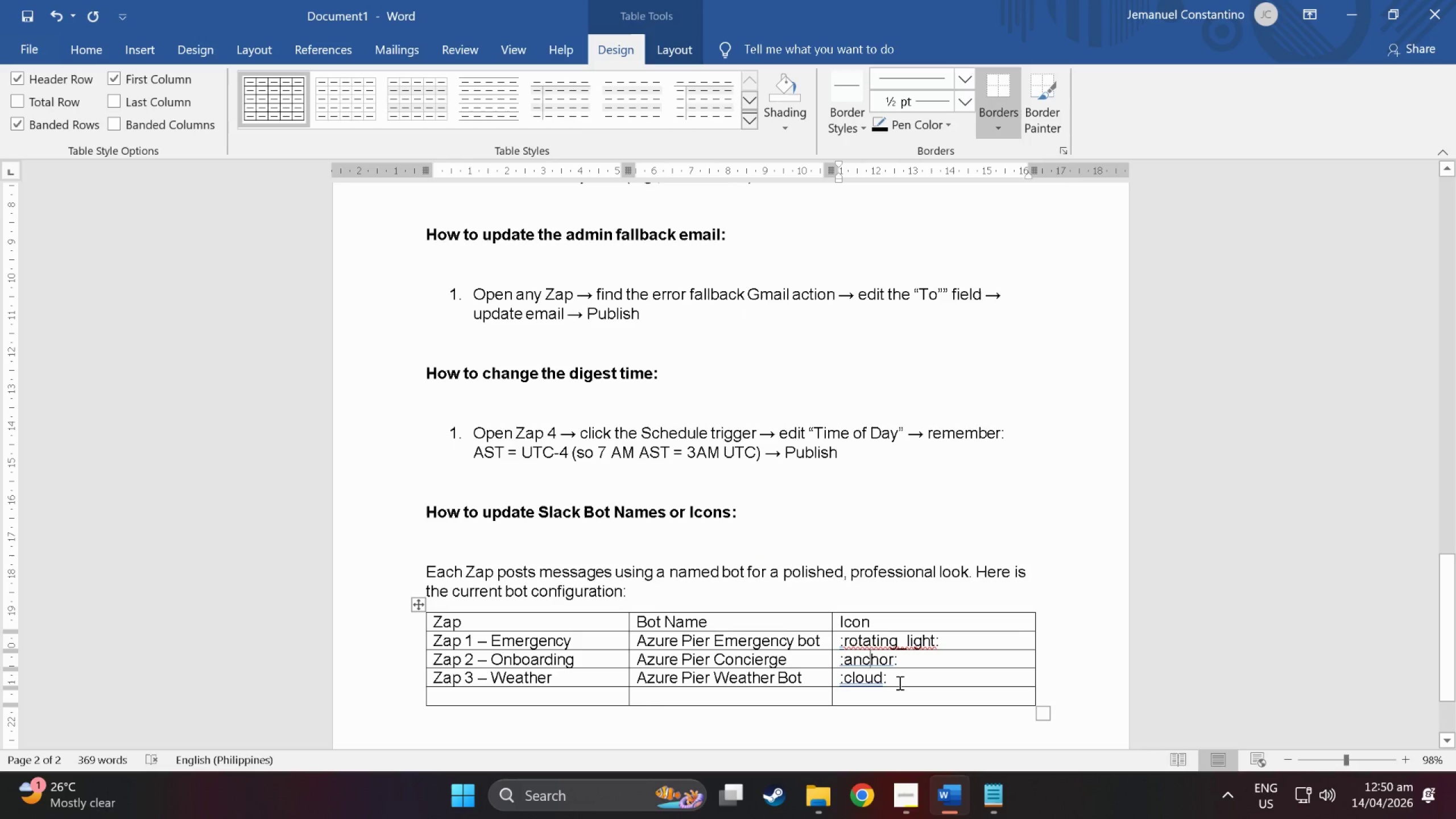 
double_click([855, 678])
 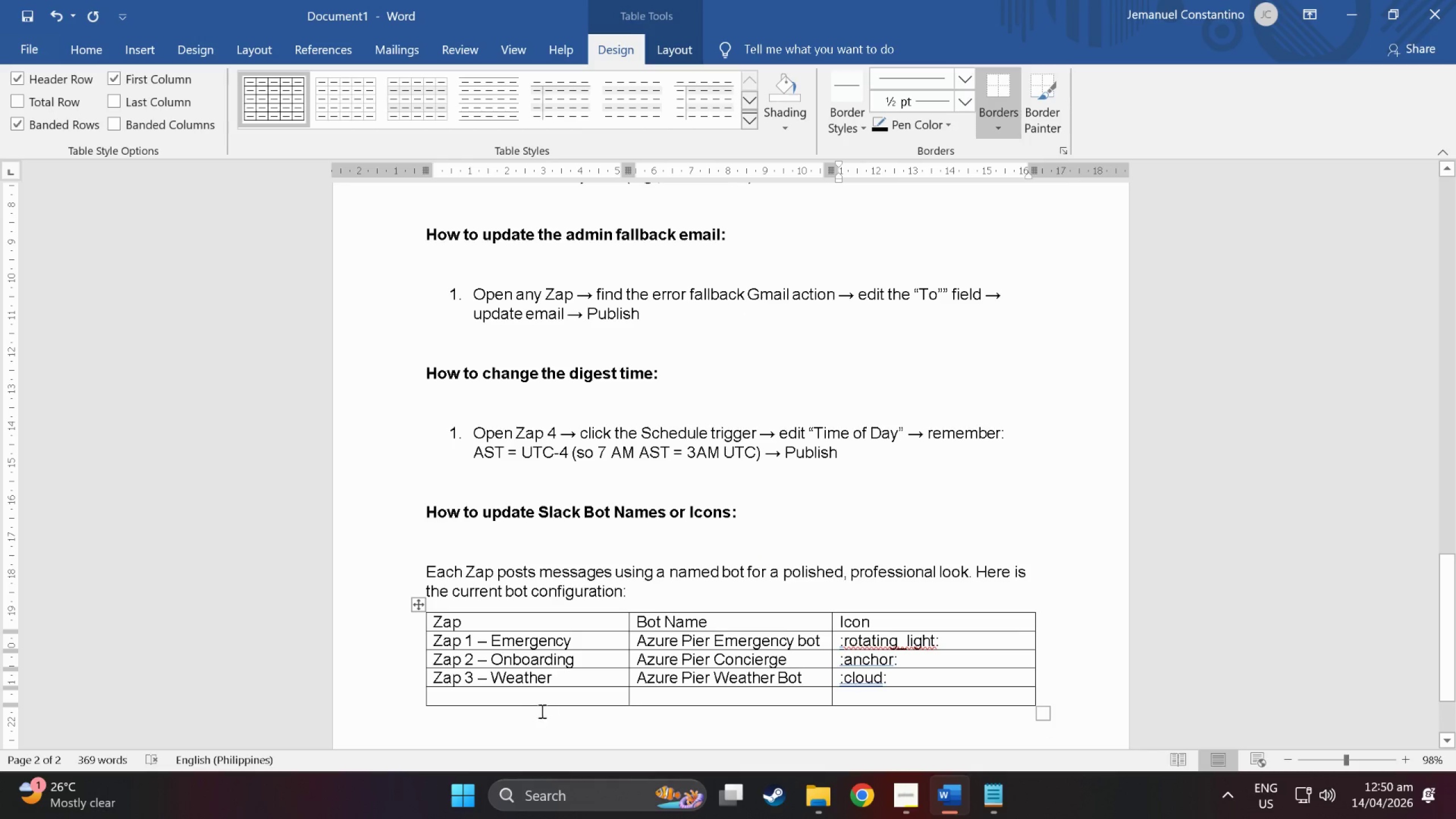 
left_click([520, 704])
 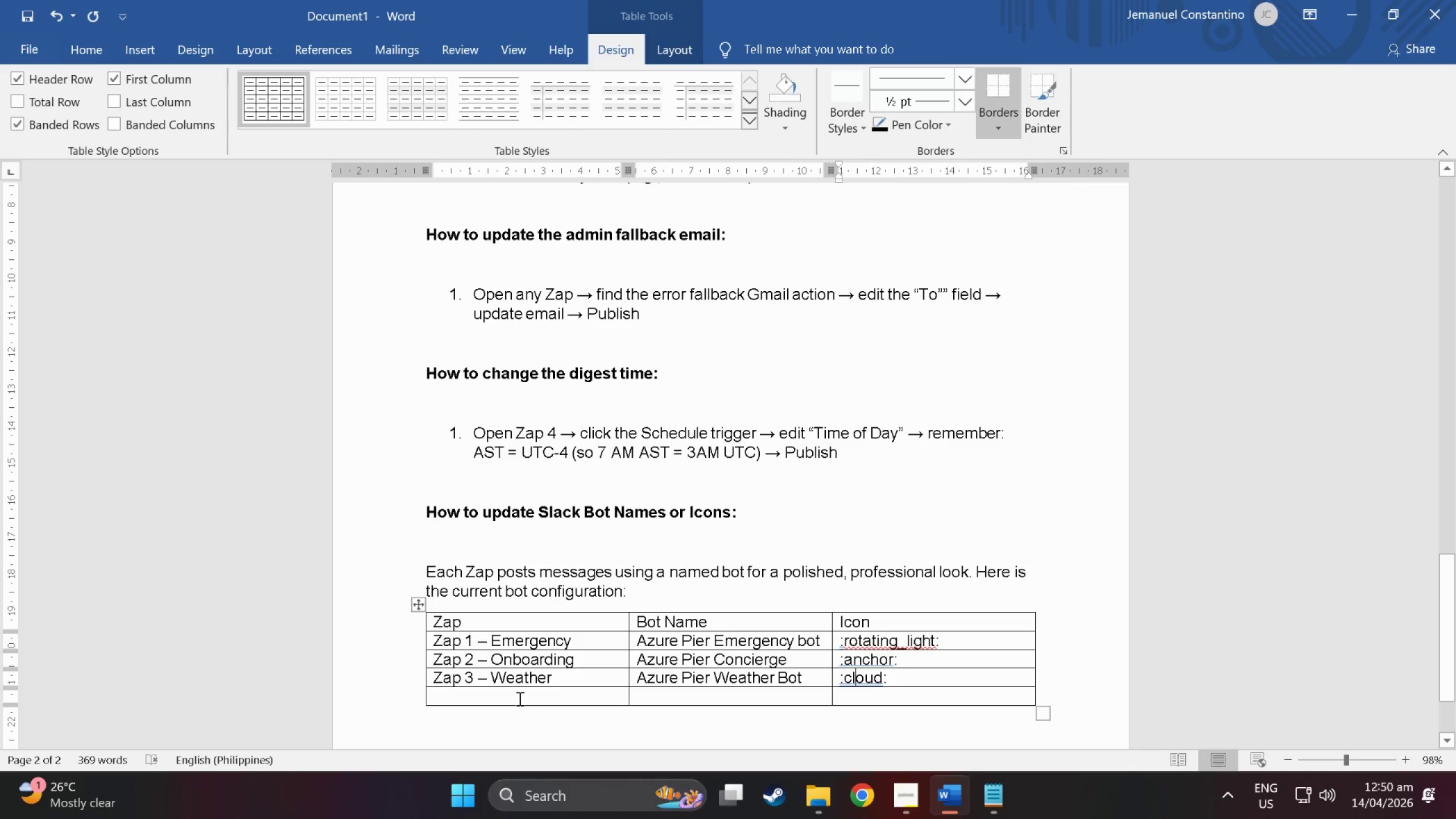 
left_click([519, 698])
 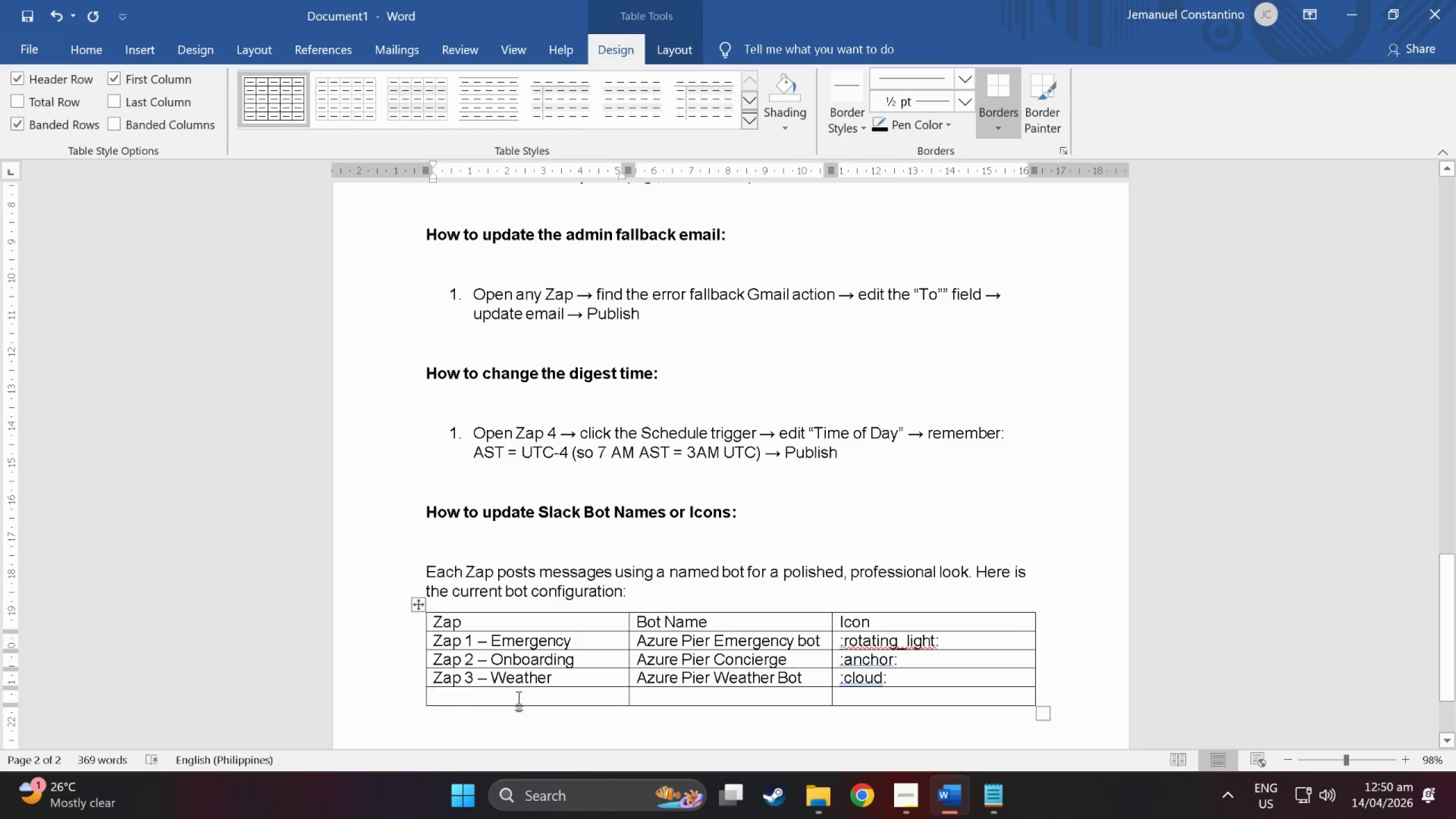 
type(Zap 4 - )
 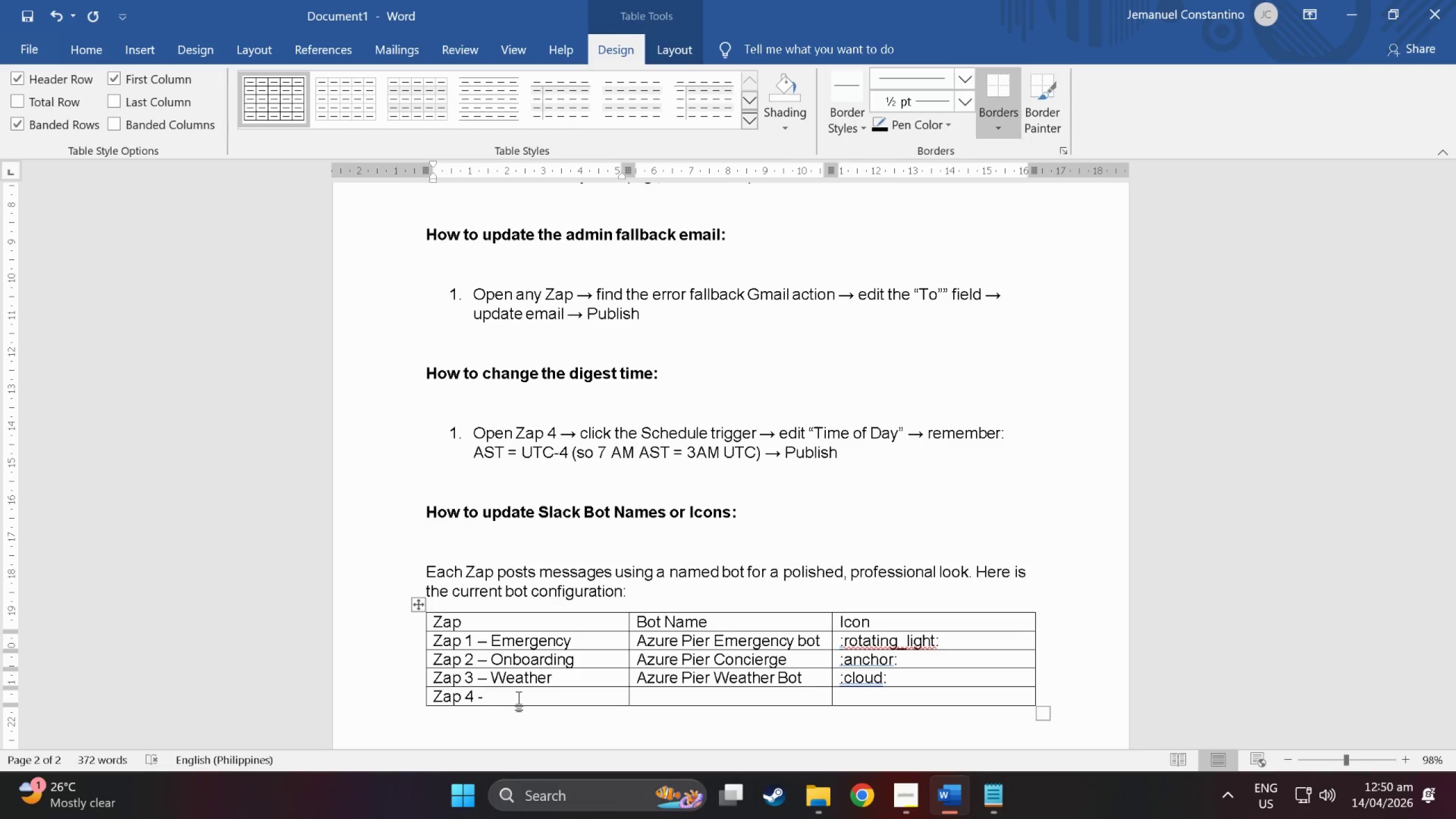 
type(Digest)
key(Tab)
type(Azure Pier Daily Digest)
key(Tab)
type(:clipboard:)
 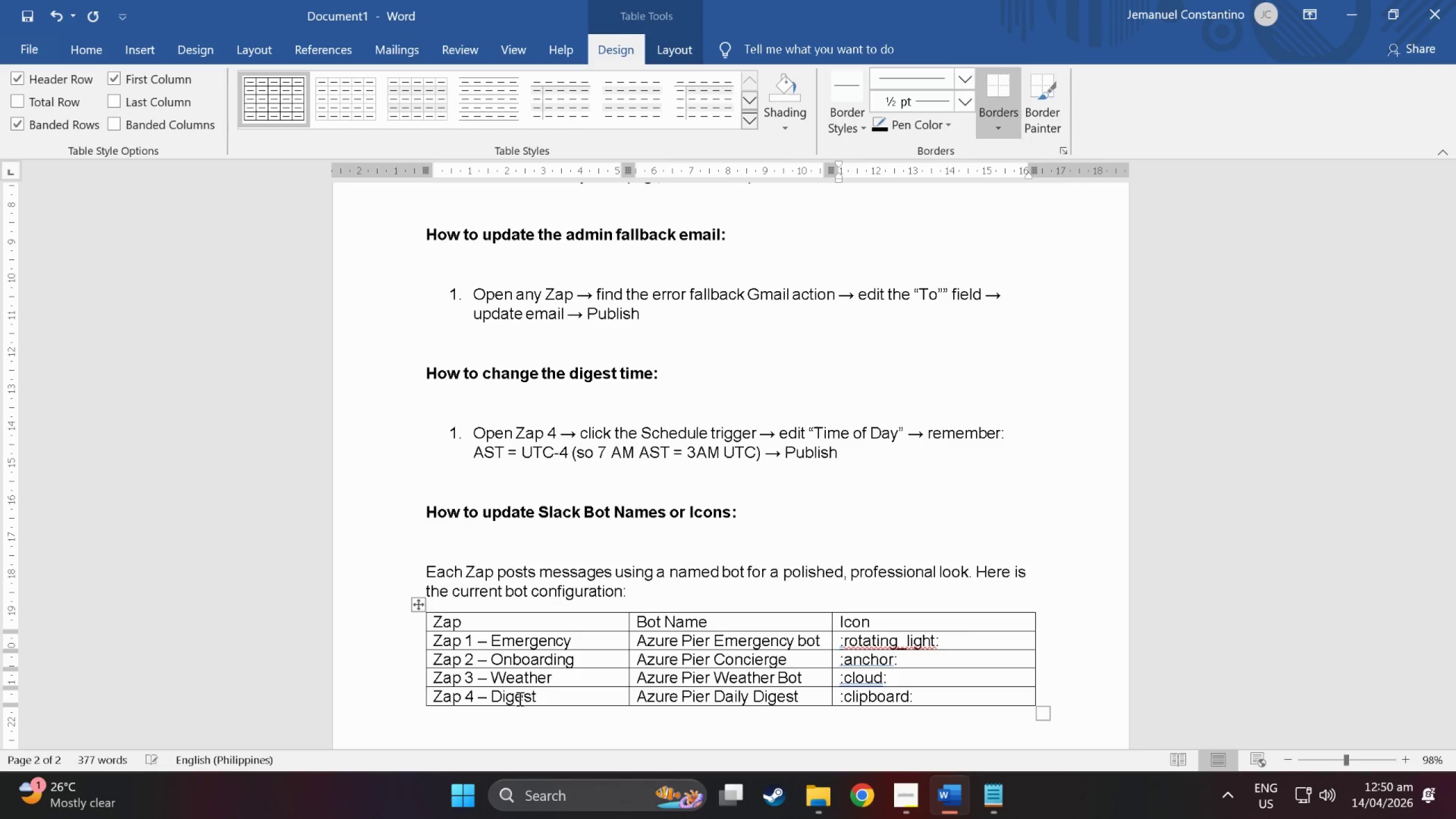 
scroll: coordinate [515, 650], scroll_direction: down, amount: 6.0
 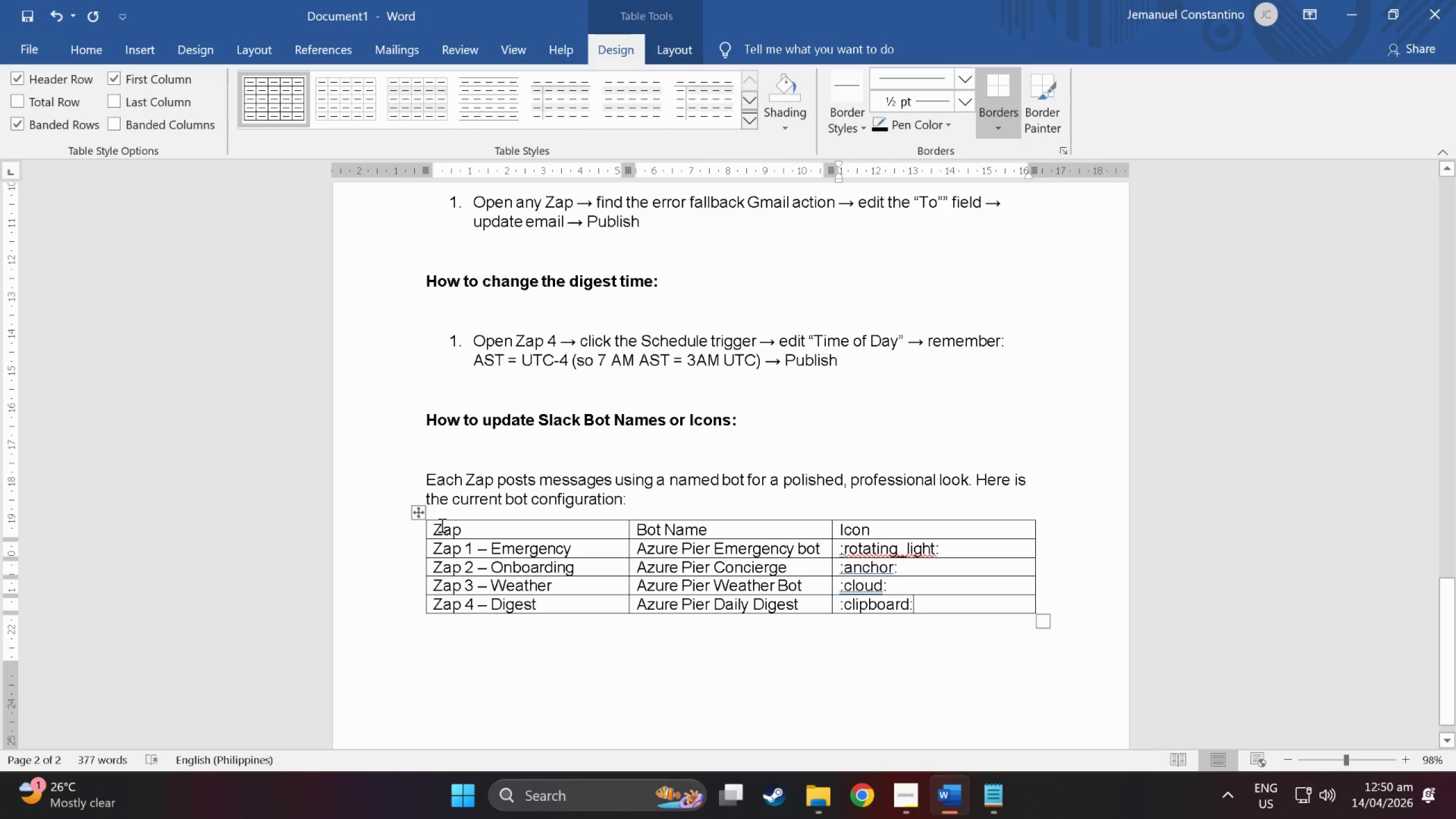 
left_click([433, 528])
 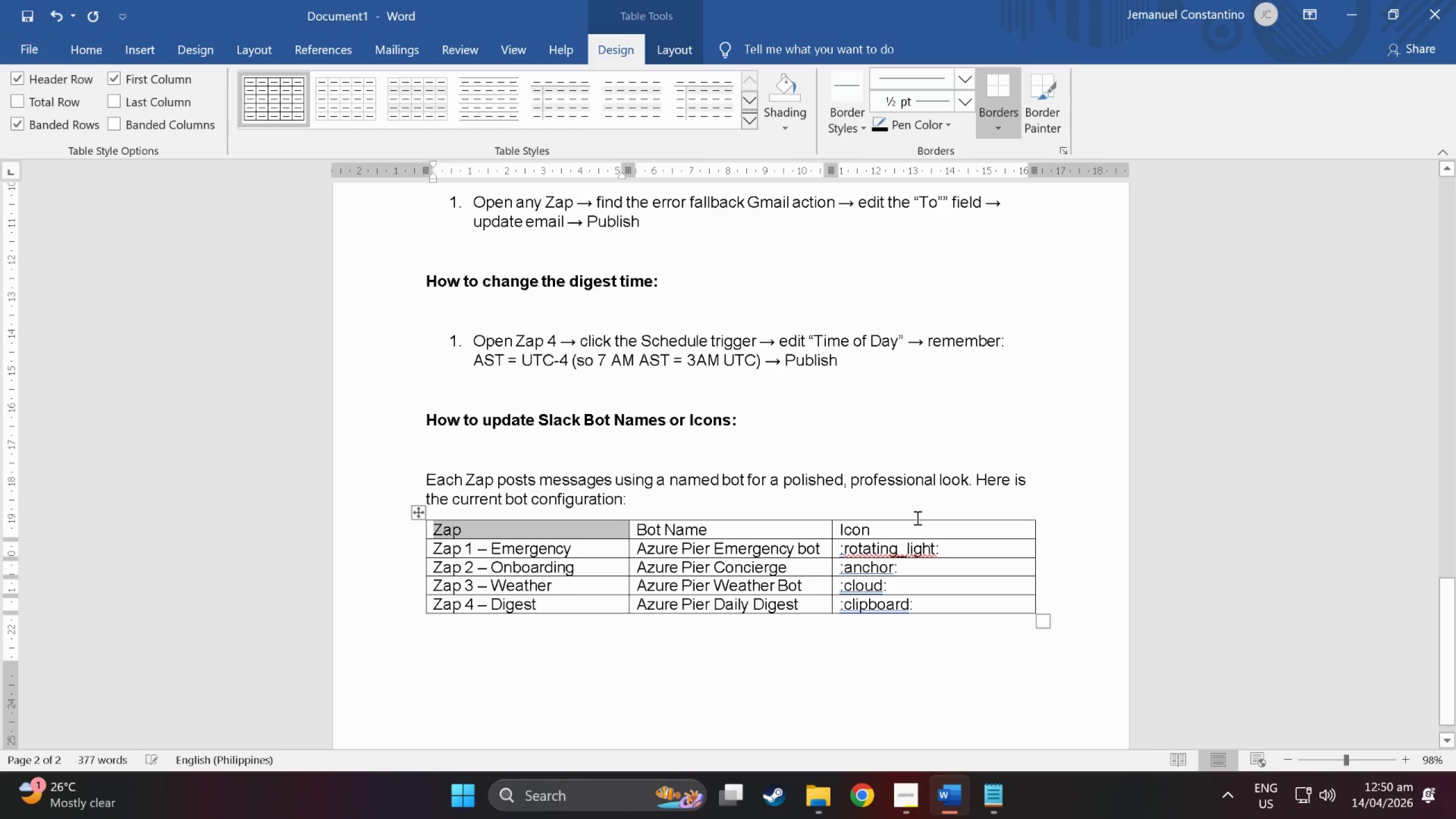 
left_click_drag(start_coordinate=[917, 524], to_coordinate=[464, 537])
 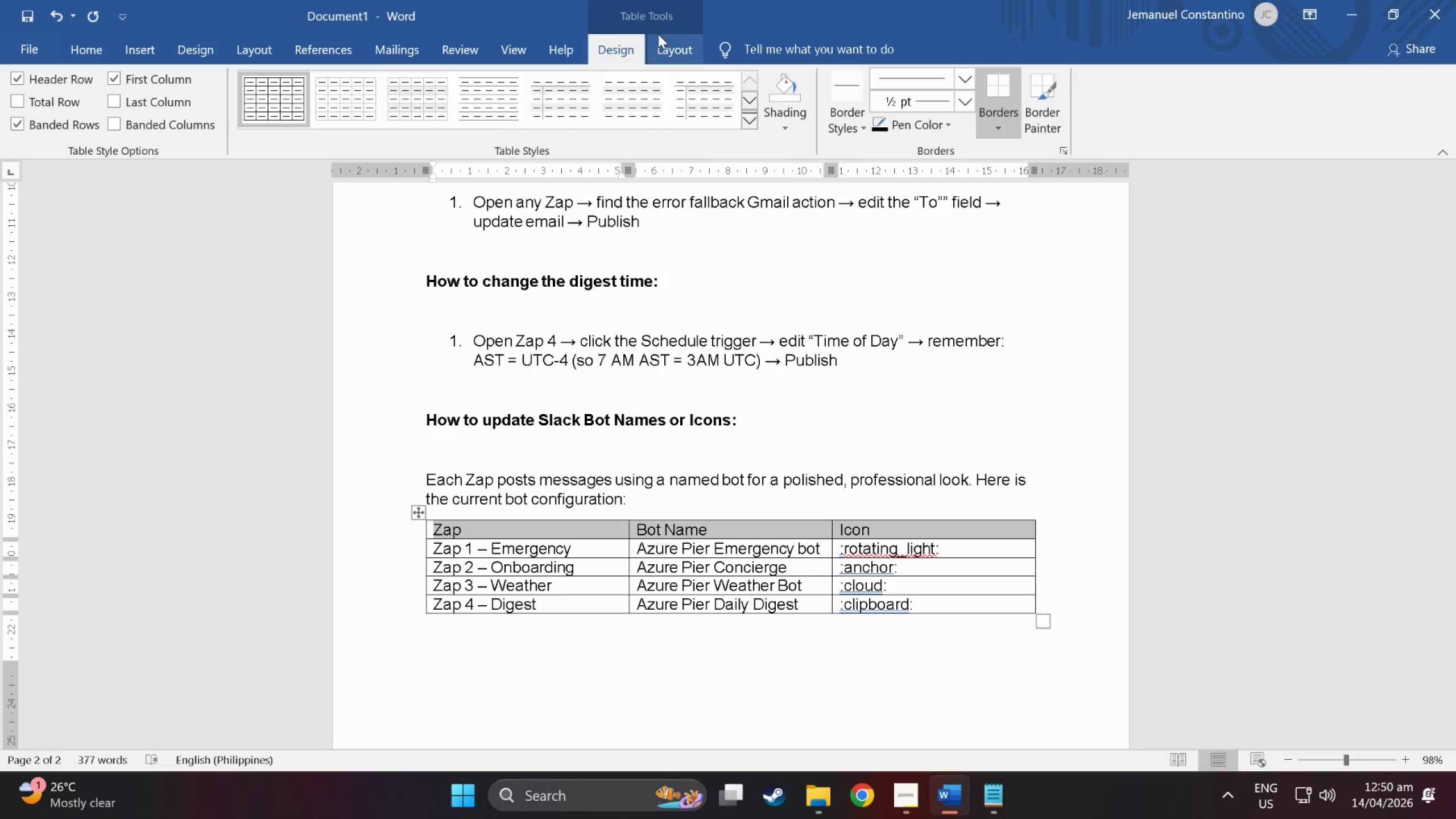 
left_click([693, 40])
 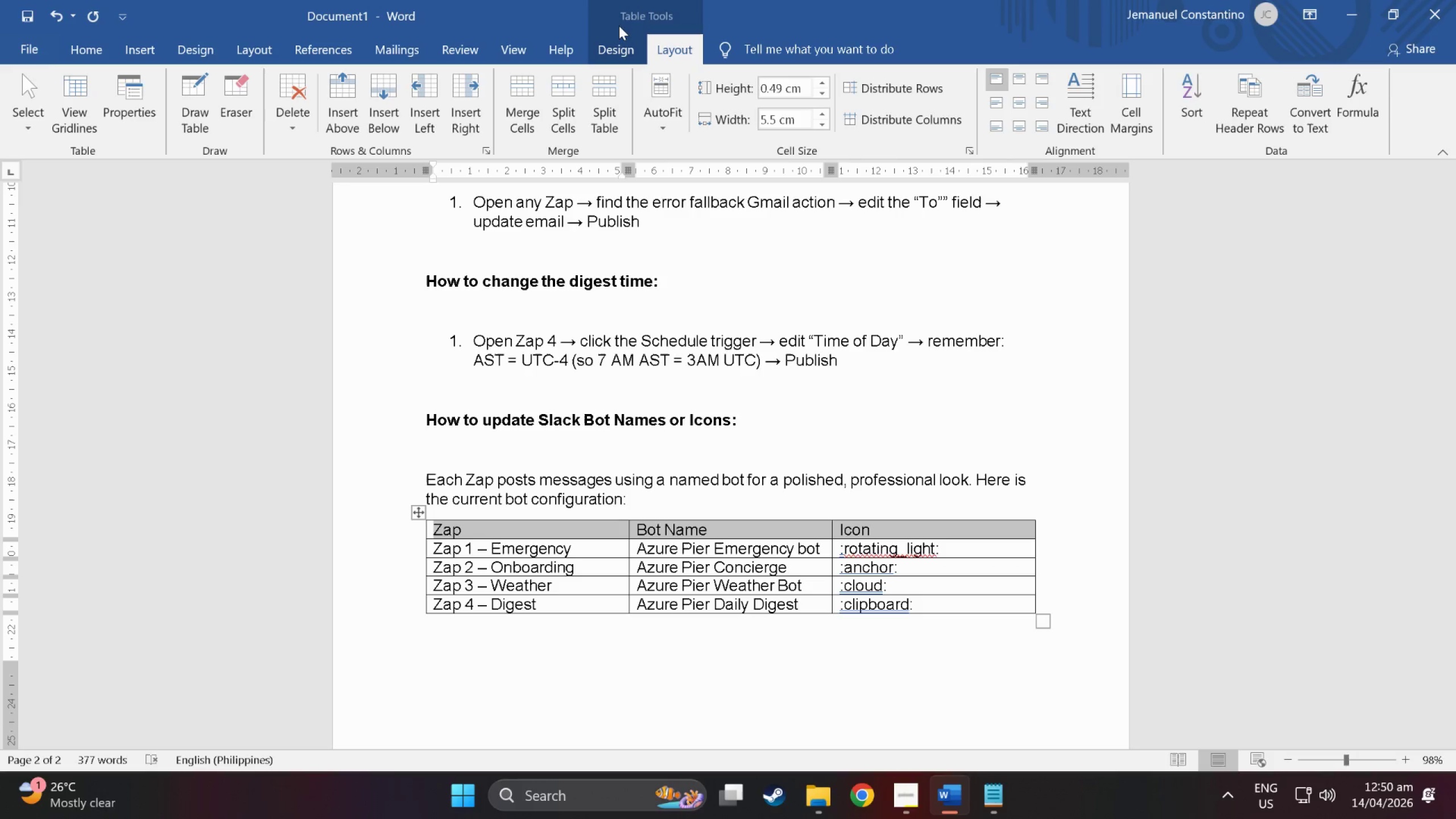 
double_click([622, 48])
 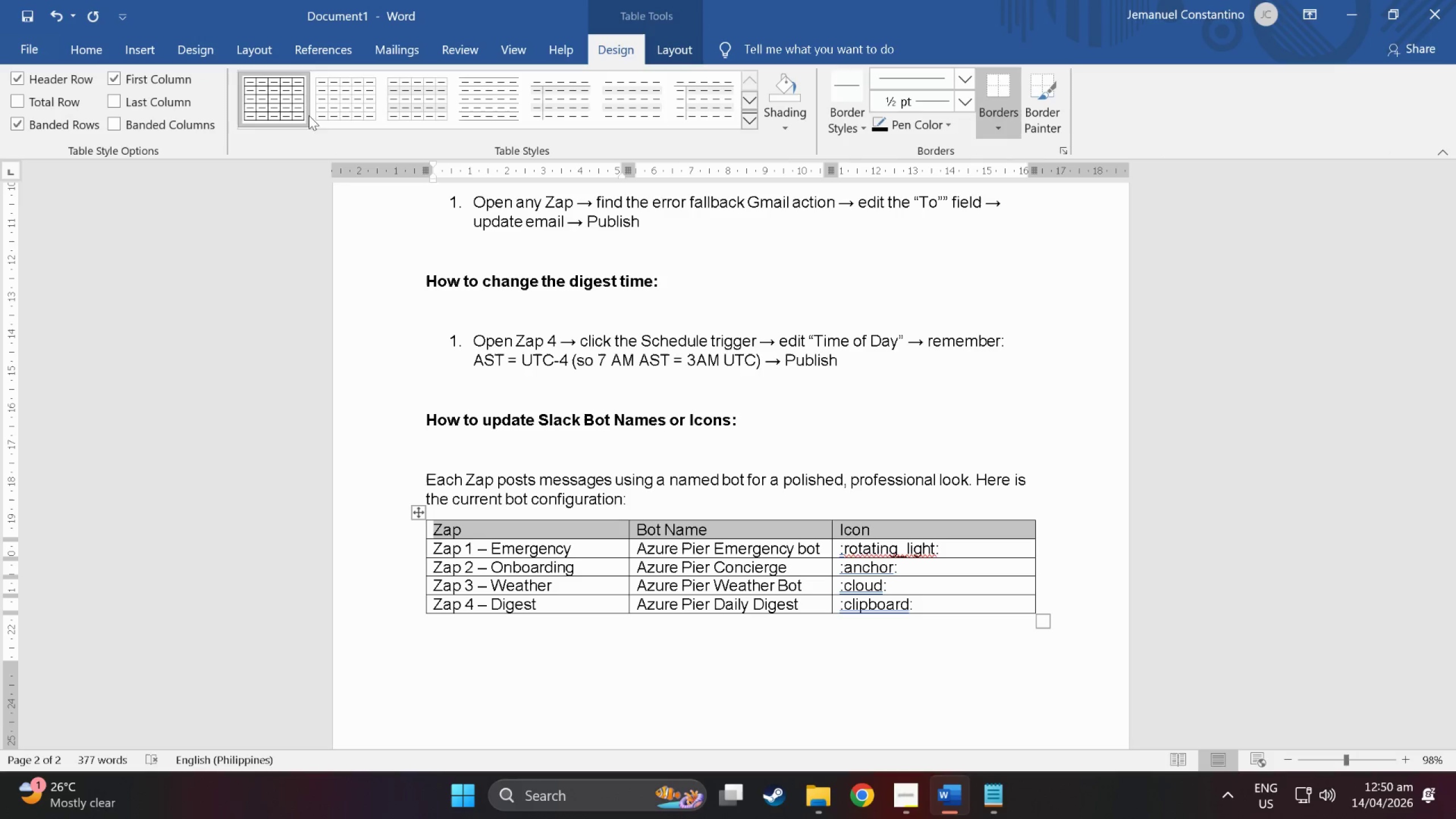 
scroll: coordinate [462, 122], scroll_direction: down, amount: 5.0
 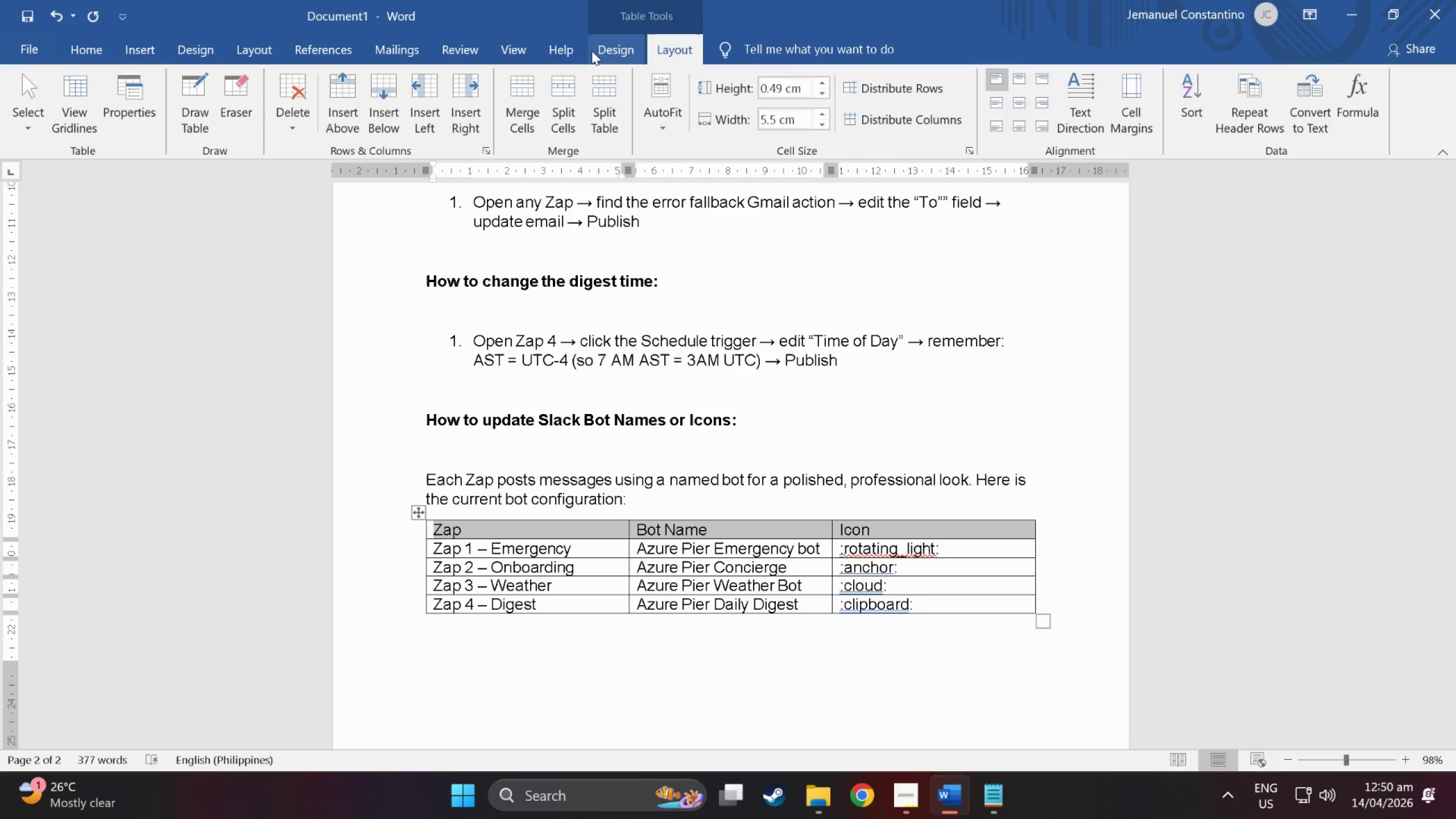 
left_click([594, 49])
 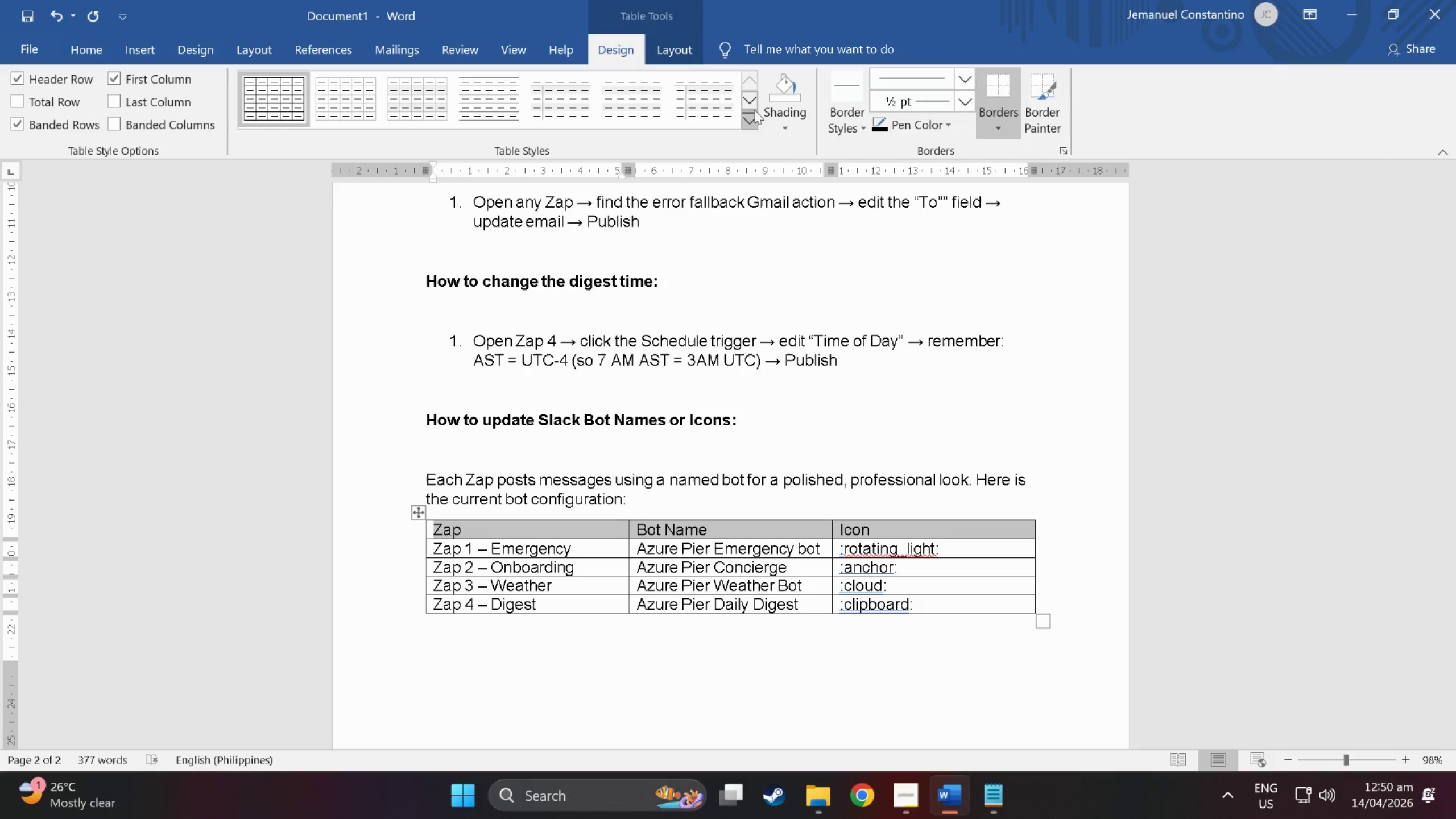 
left_click([752, 103])
 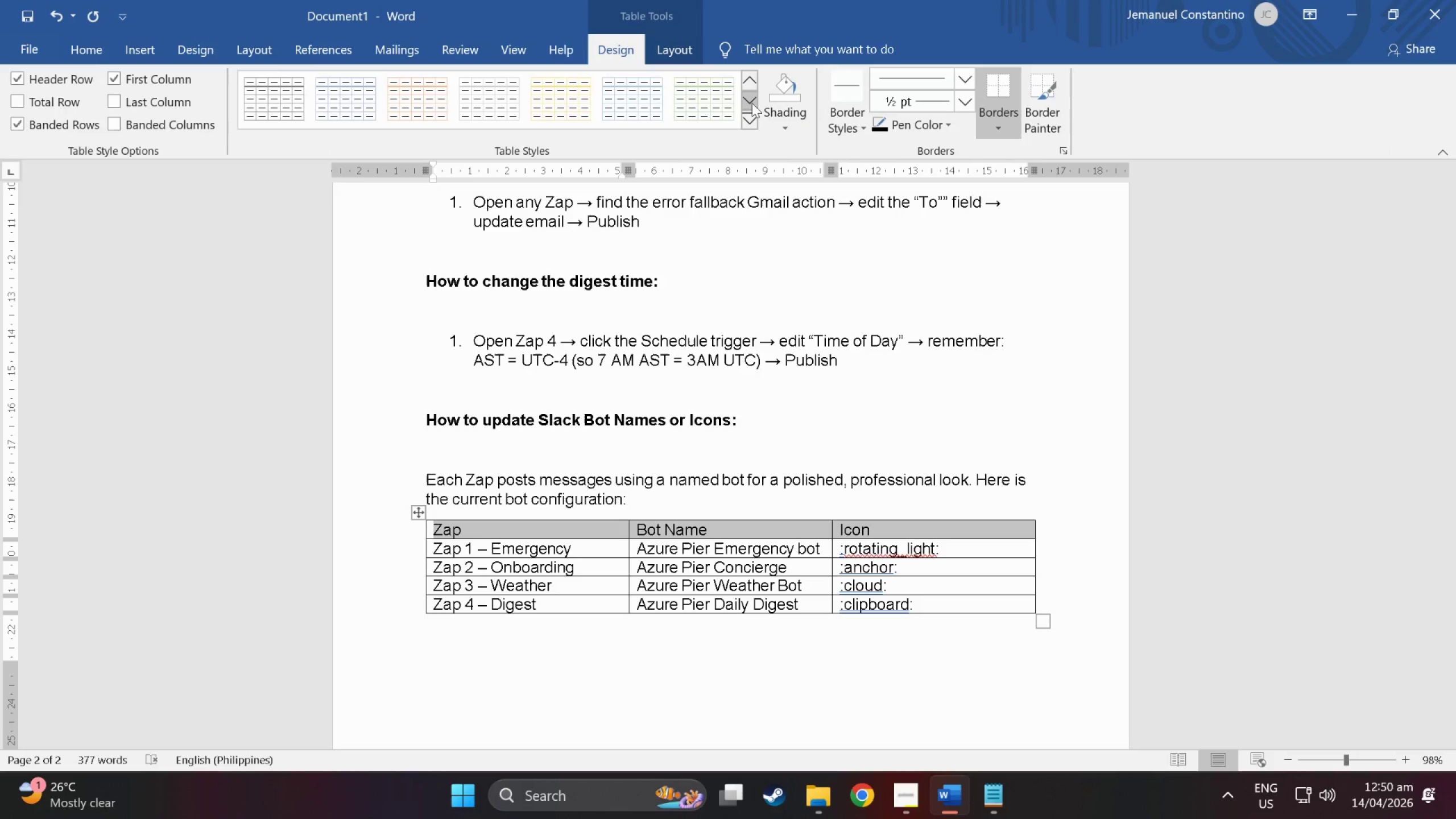 
left_click([752, 103])
 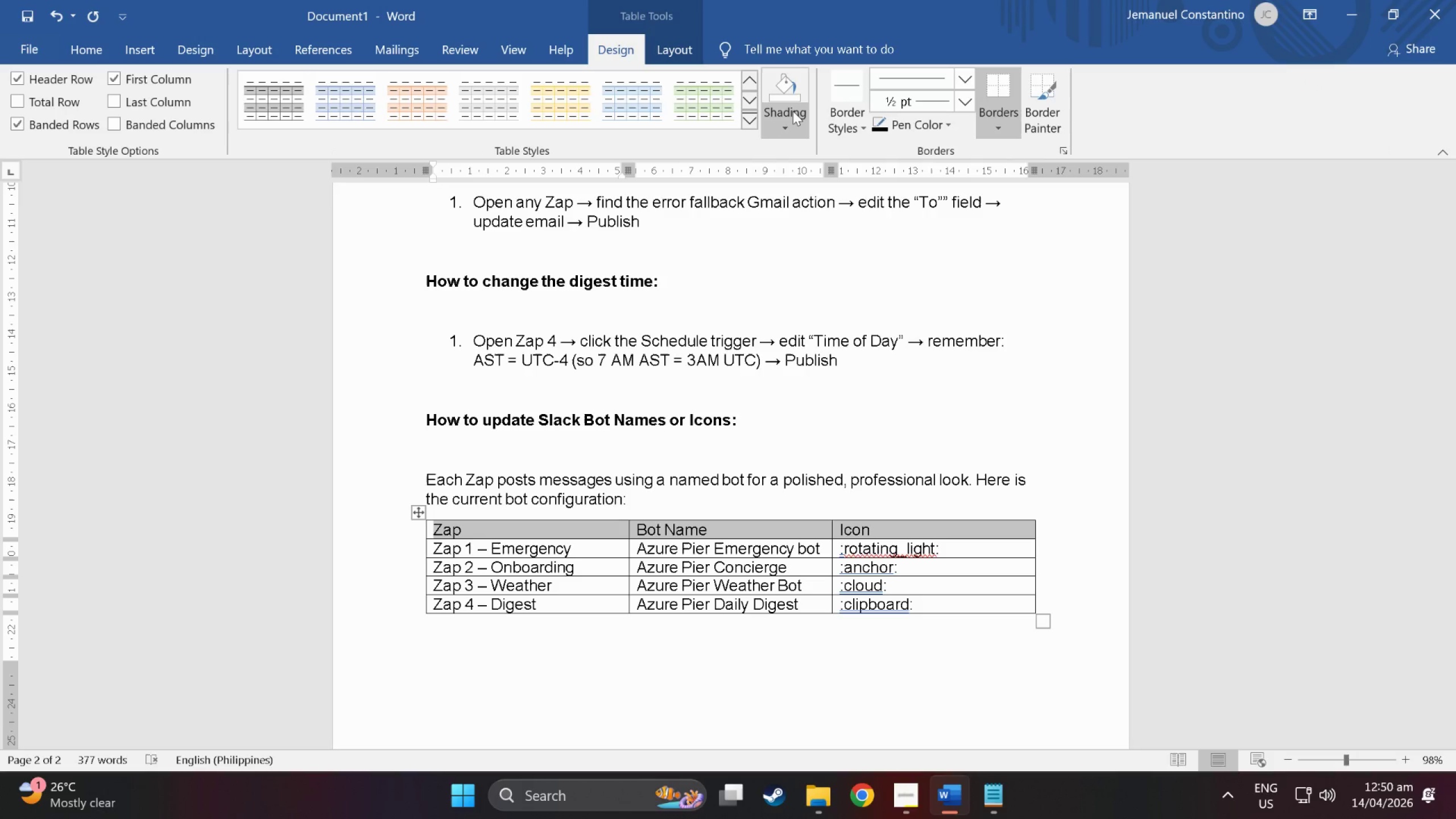 
left_click([793, 111])
 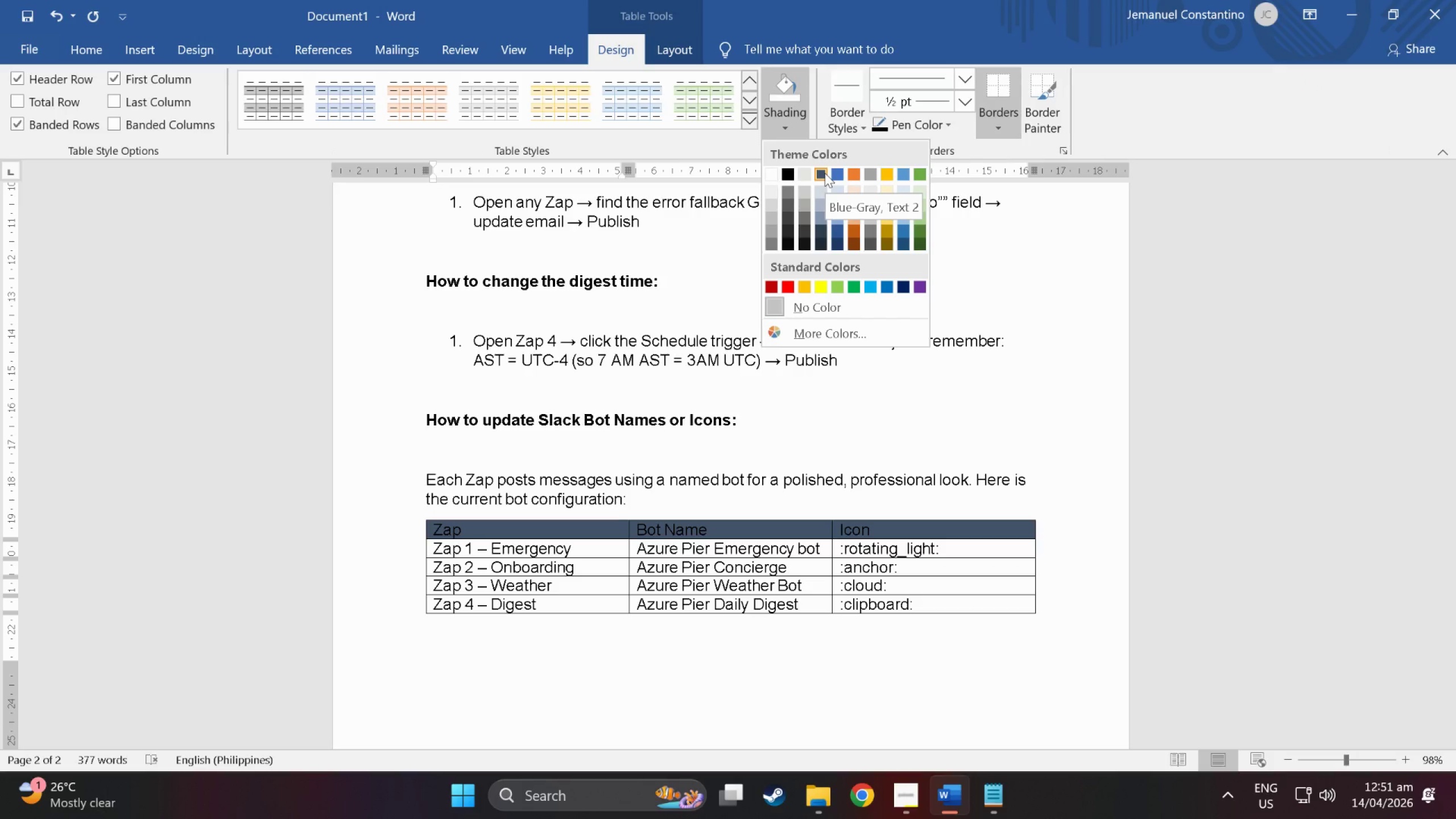 
left_click([825, 173])
 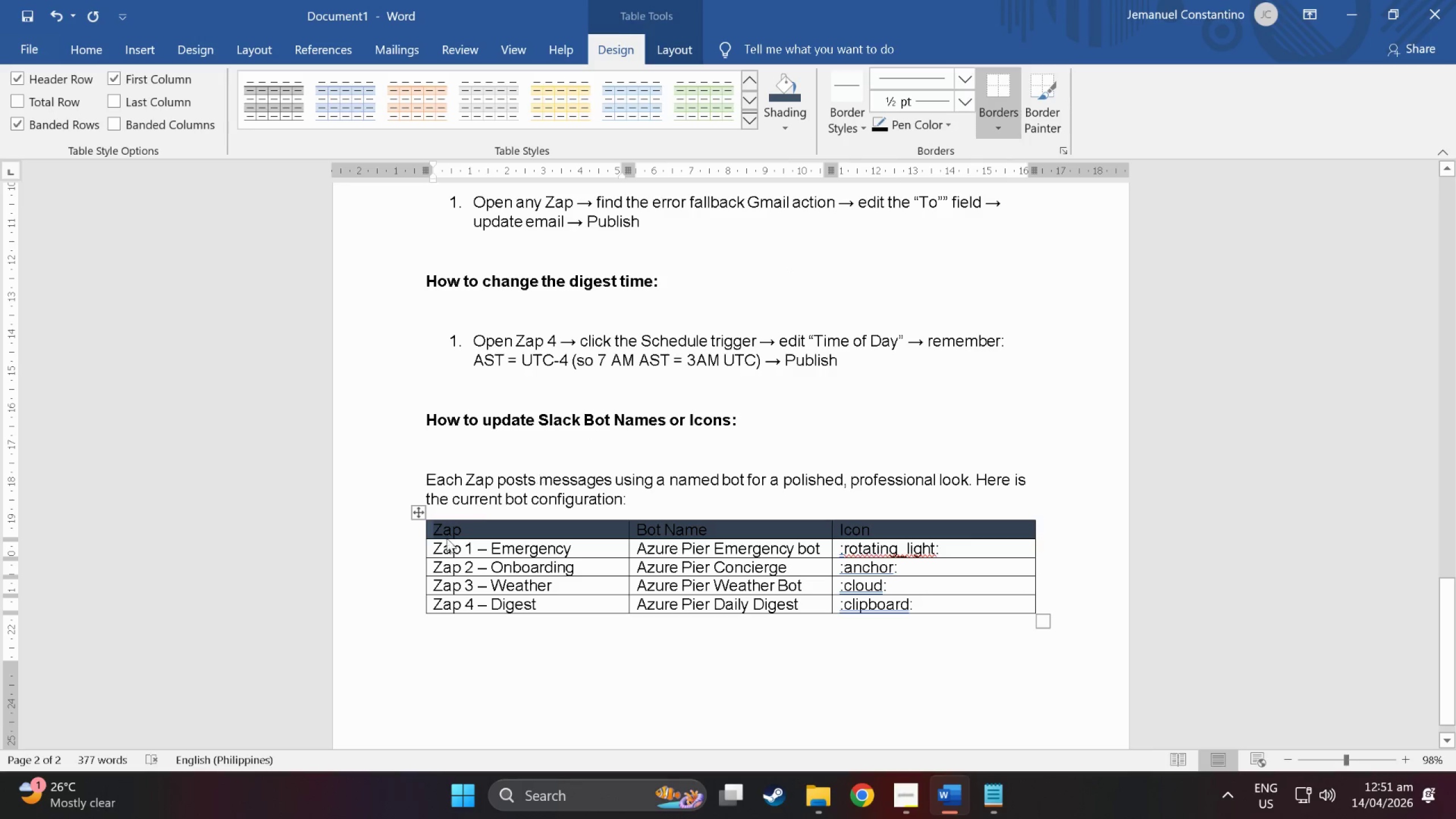 
double_click([434, 530])
 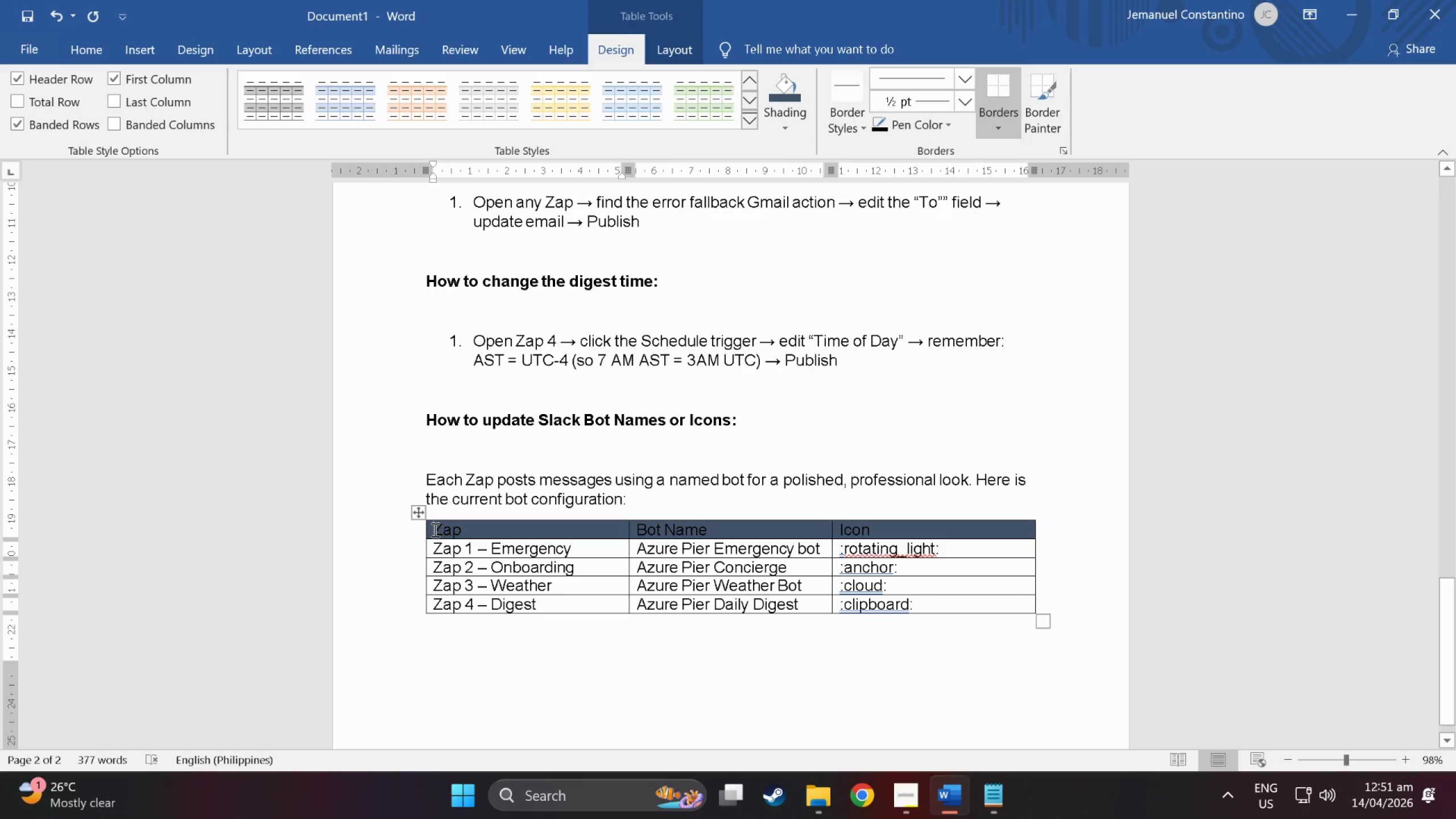 
left_click_drag(start_coordinate=[434, 530], to_coordinate=[877, 522])
 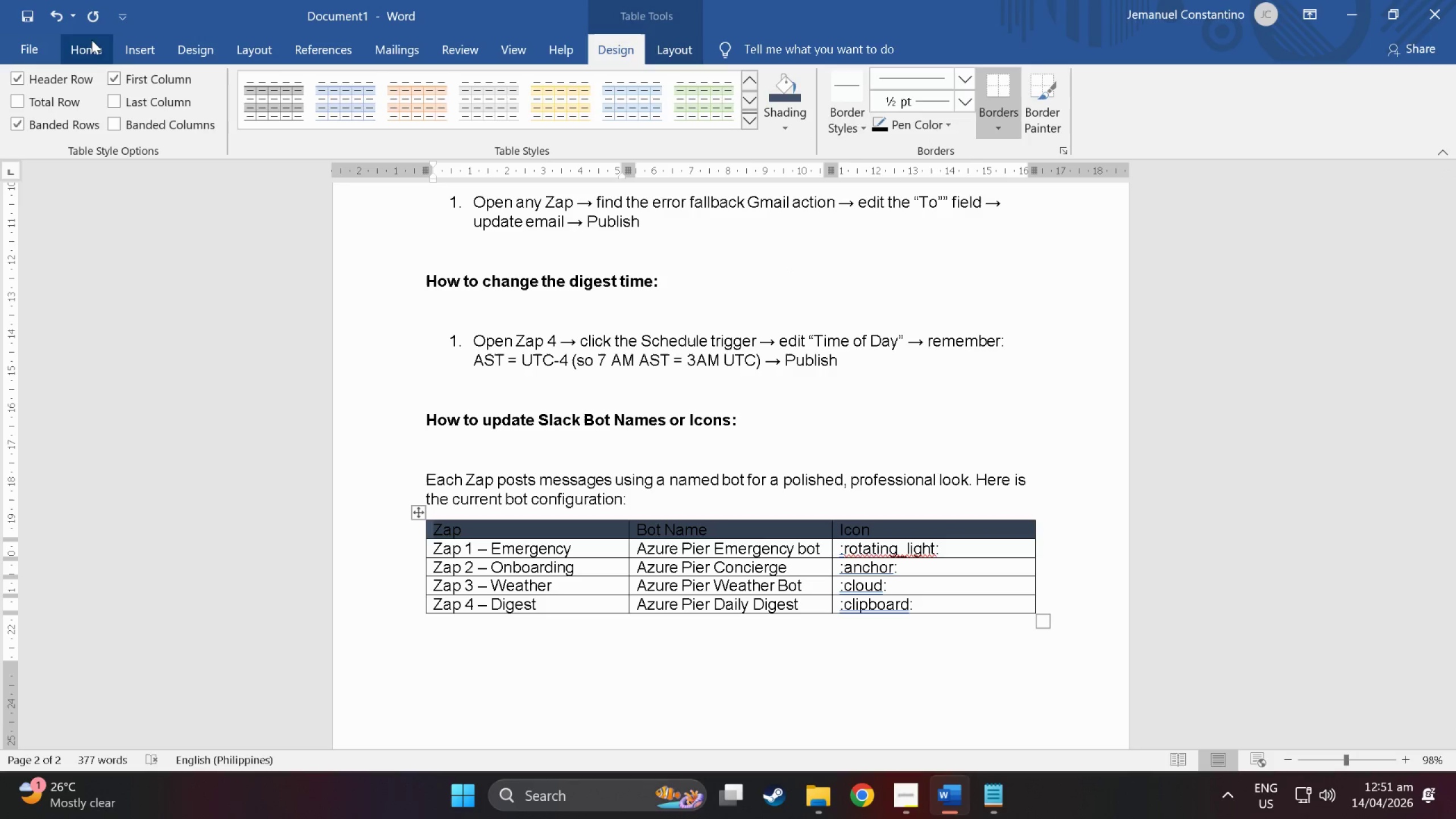 
left_click([90, 48])
 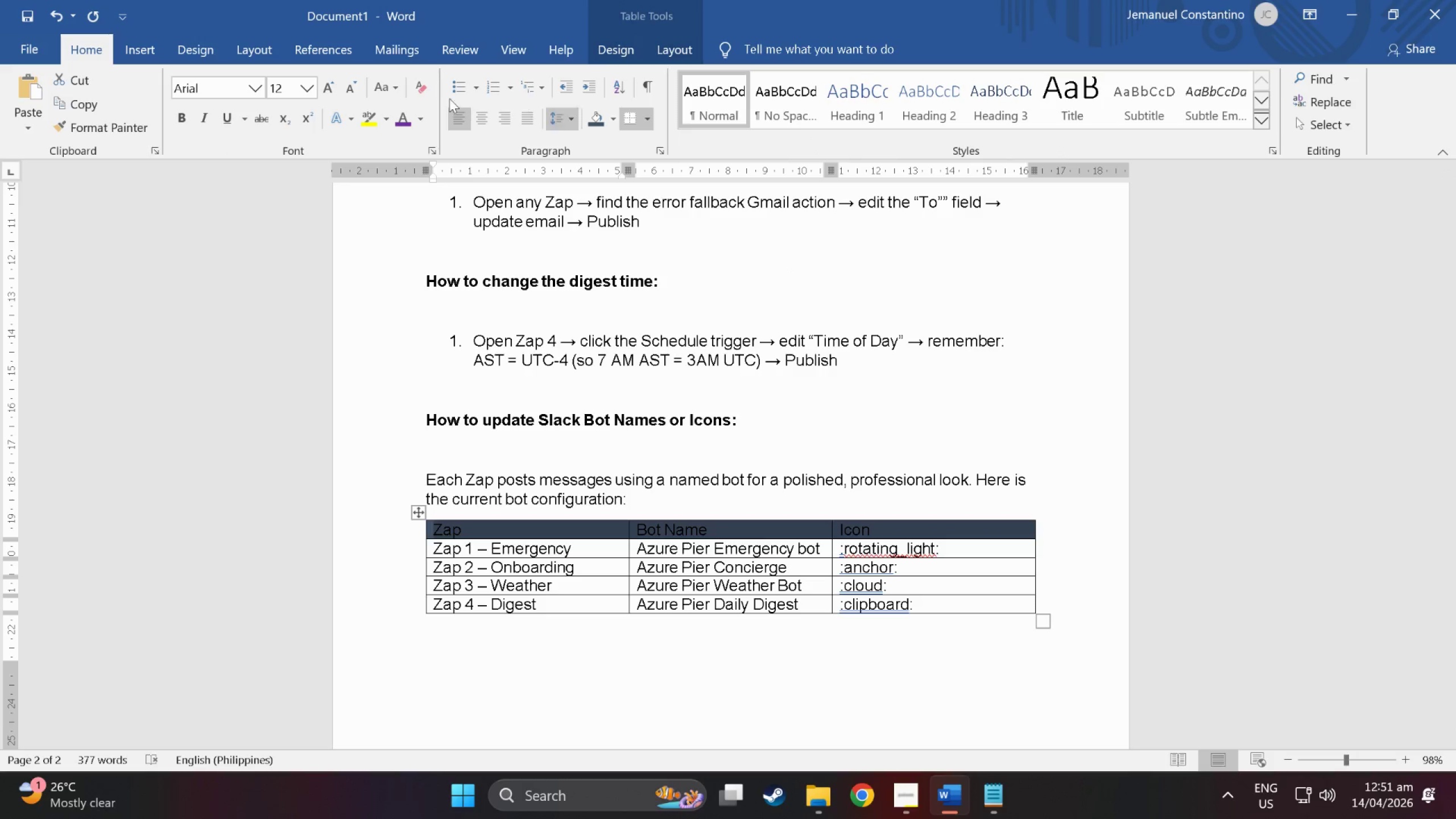 
left_click([423, 127])
 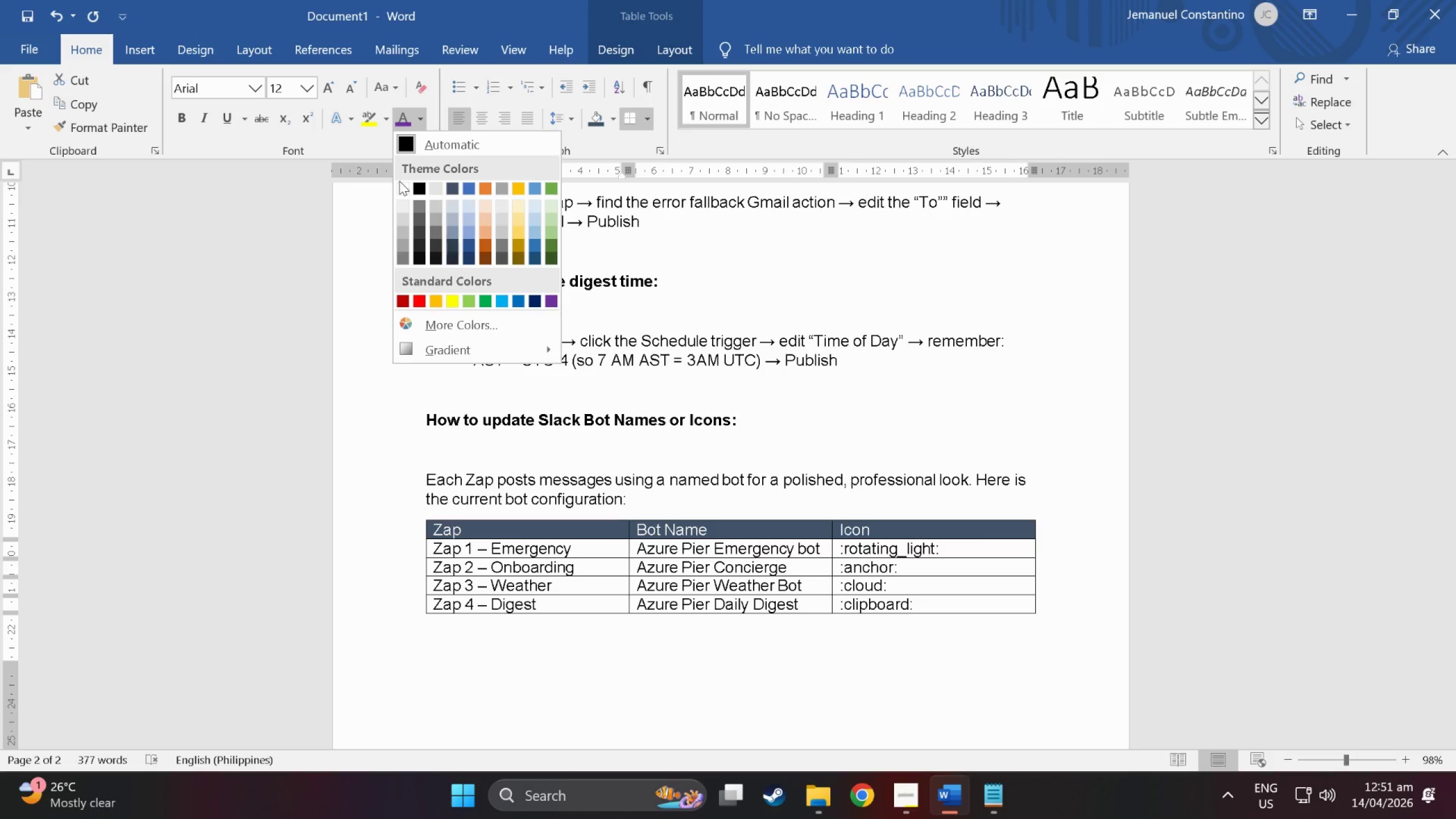 
left_click([859, 531])
 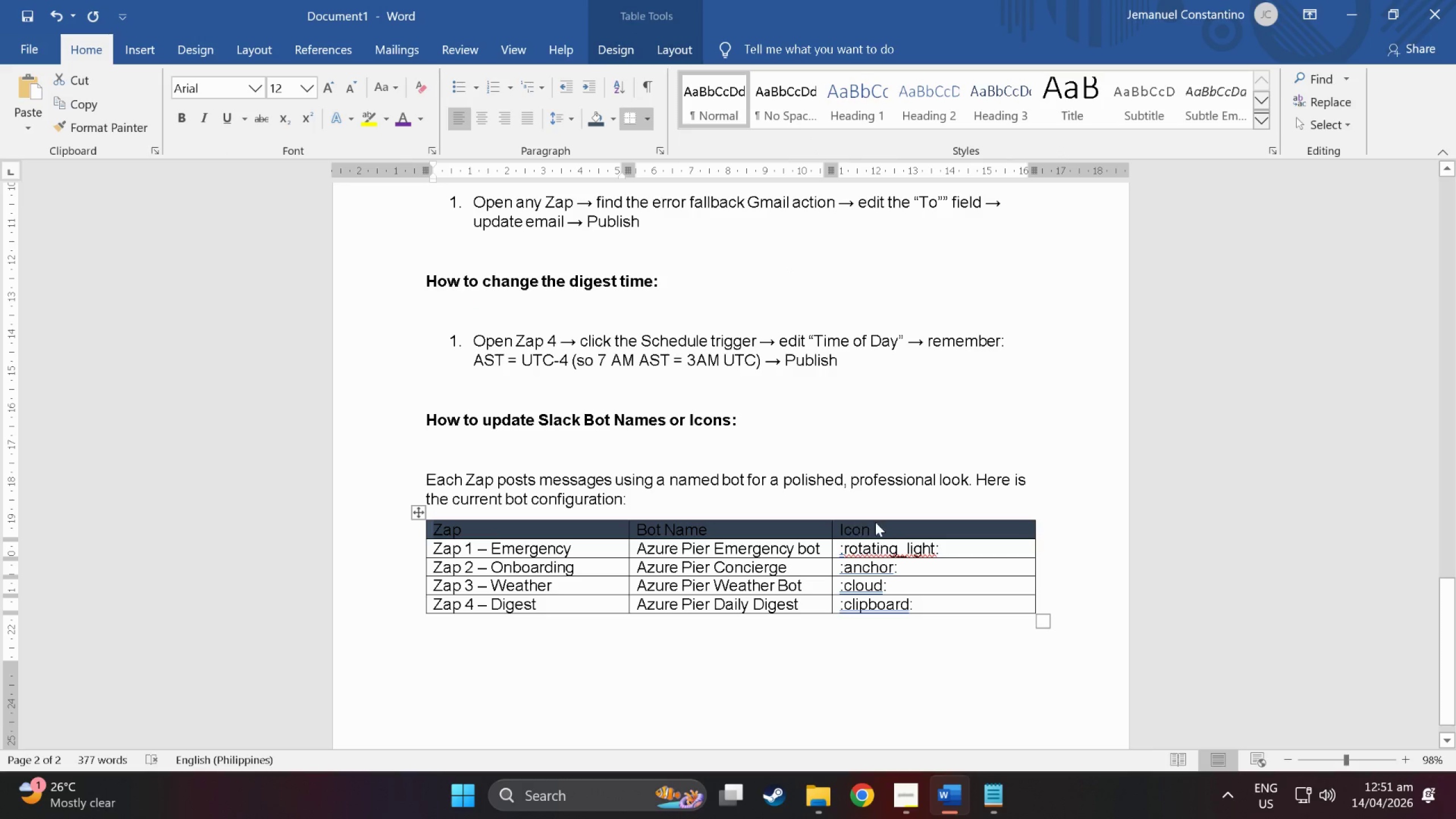 
left_click([882, 522])
 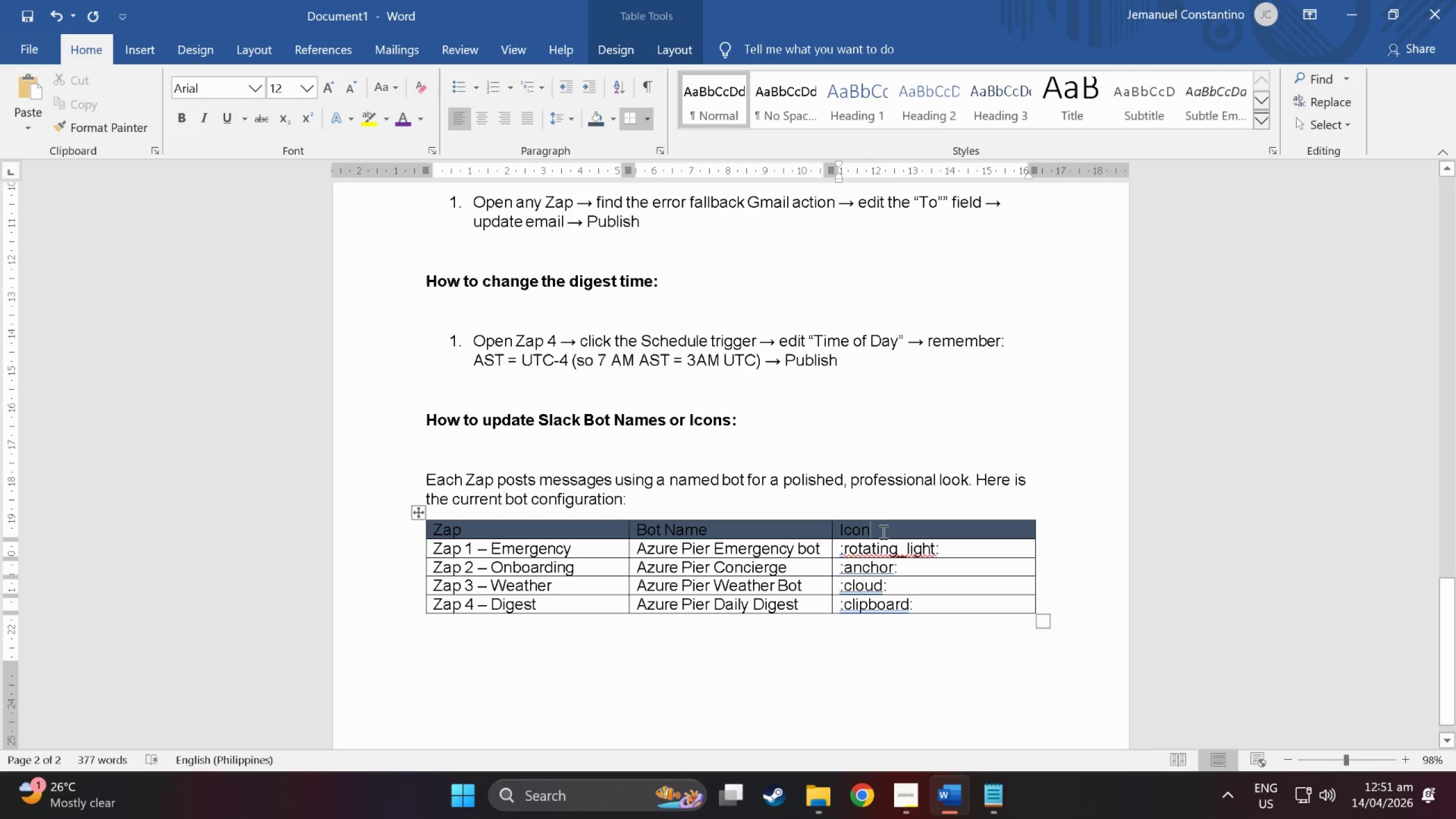 
left_click_drag(start_coordinate=[882, 532], to_coordinate=[445, 527])
 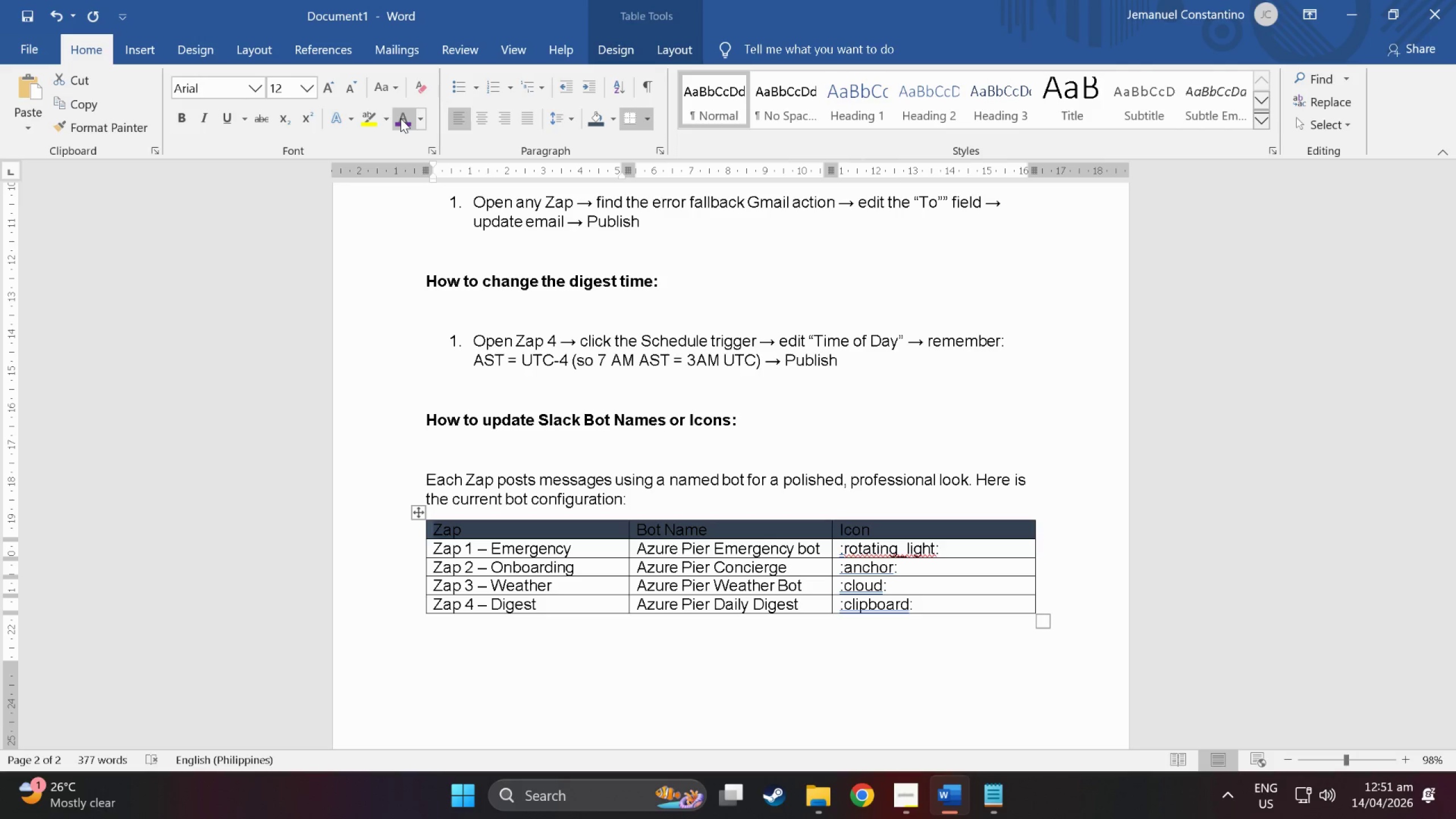 
left_click([421, 118])
 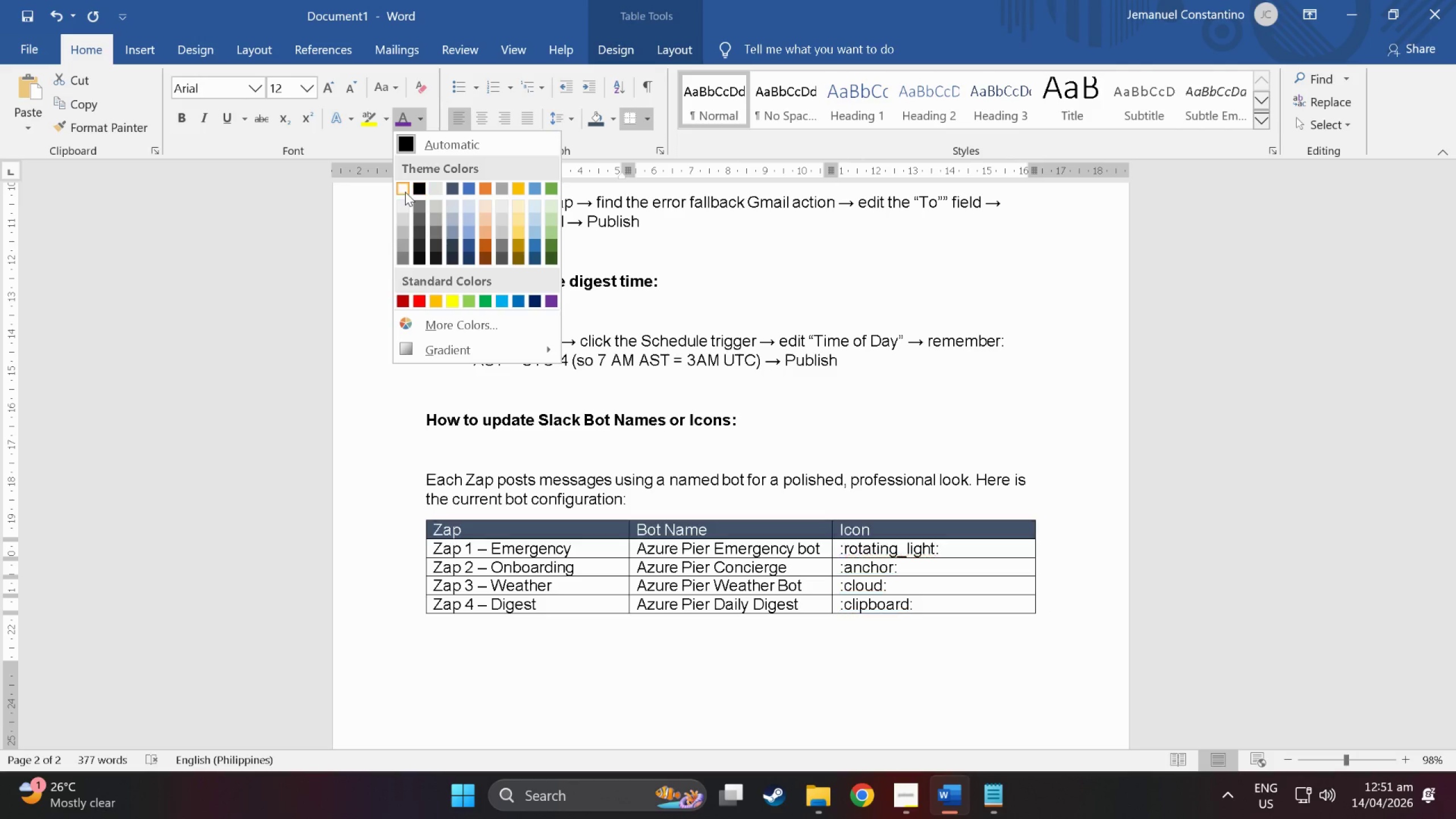 
left_click([405, 191])
 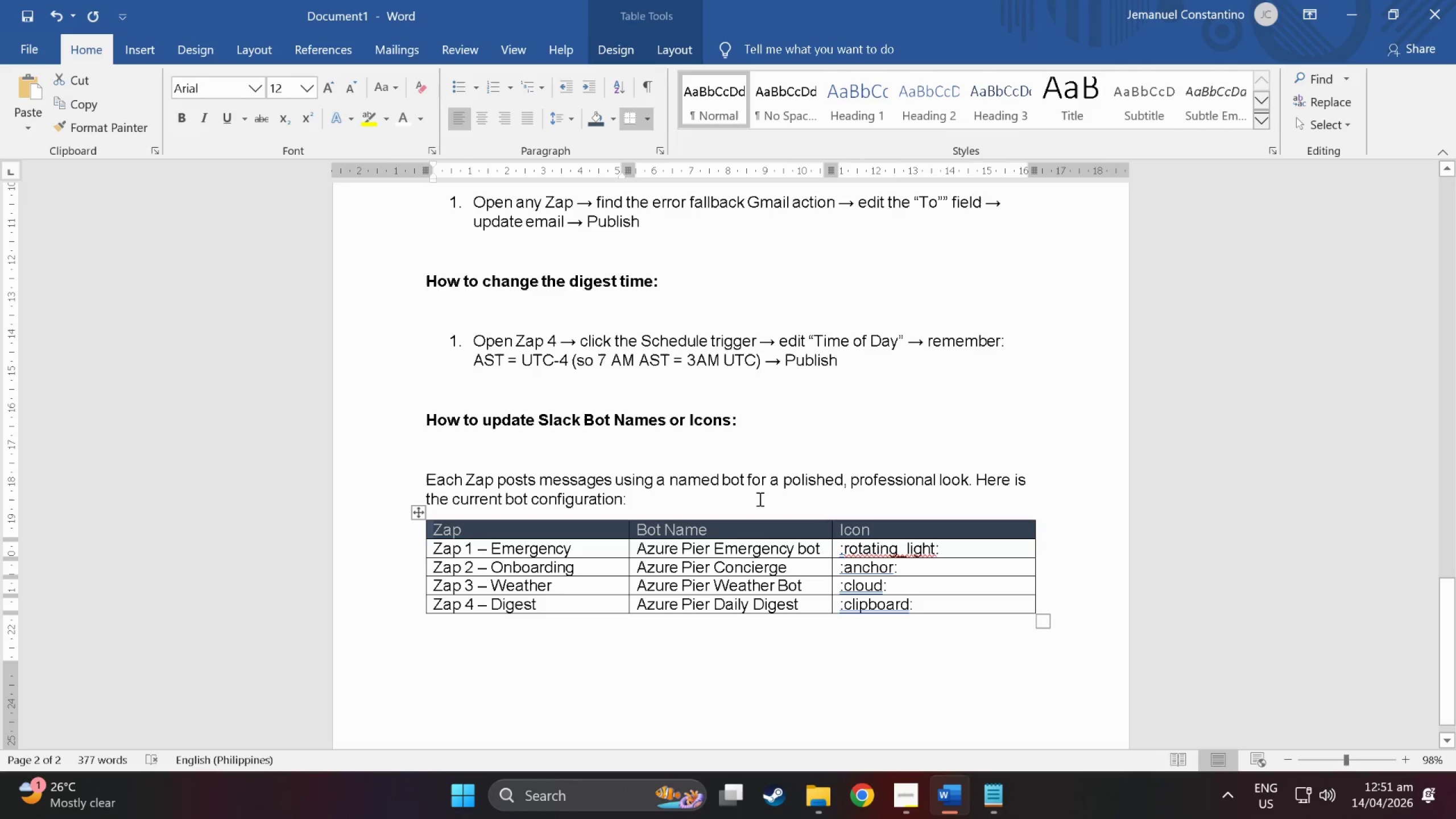 
left_click([816, 571])
 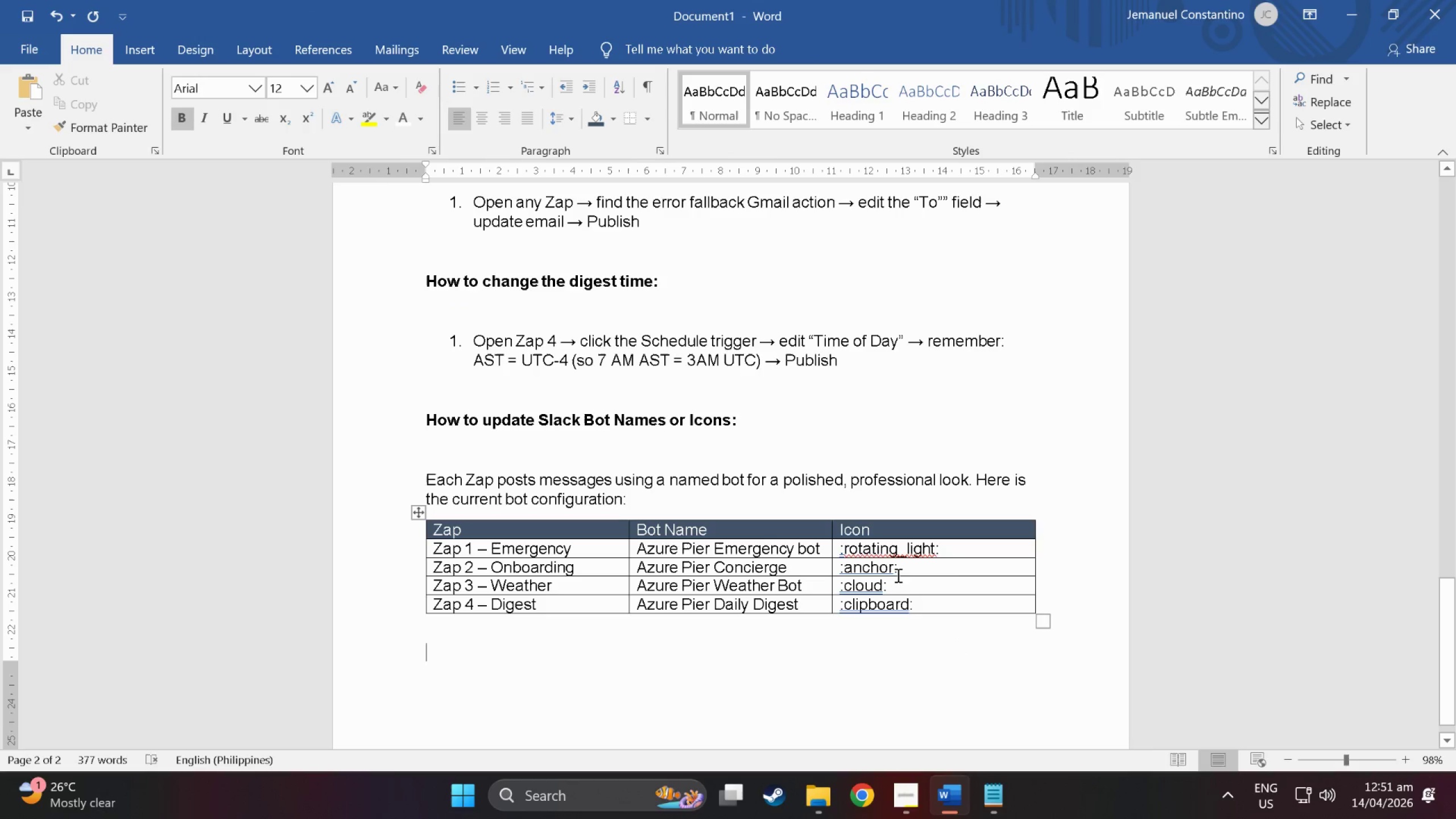 
wait(7.34)
 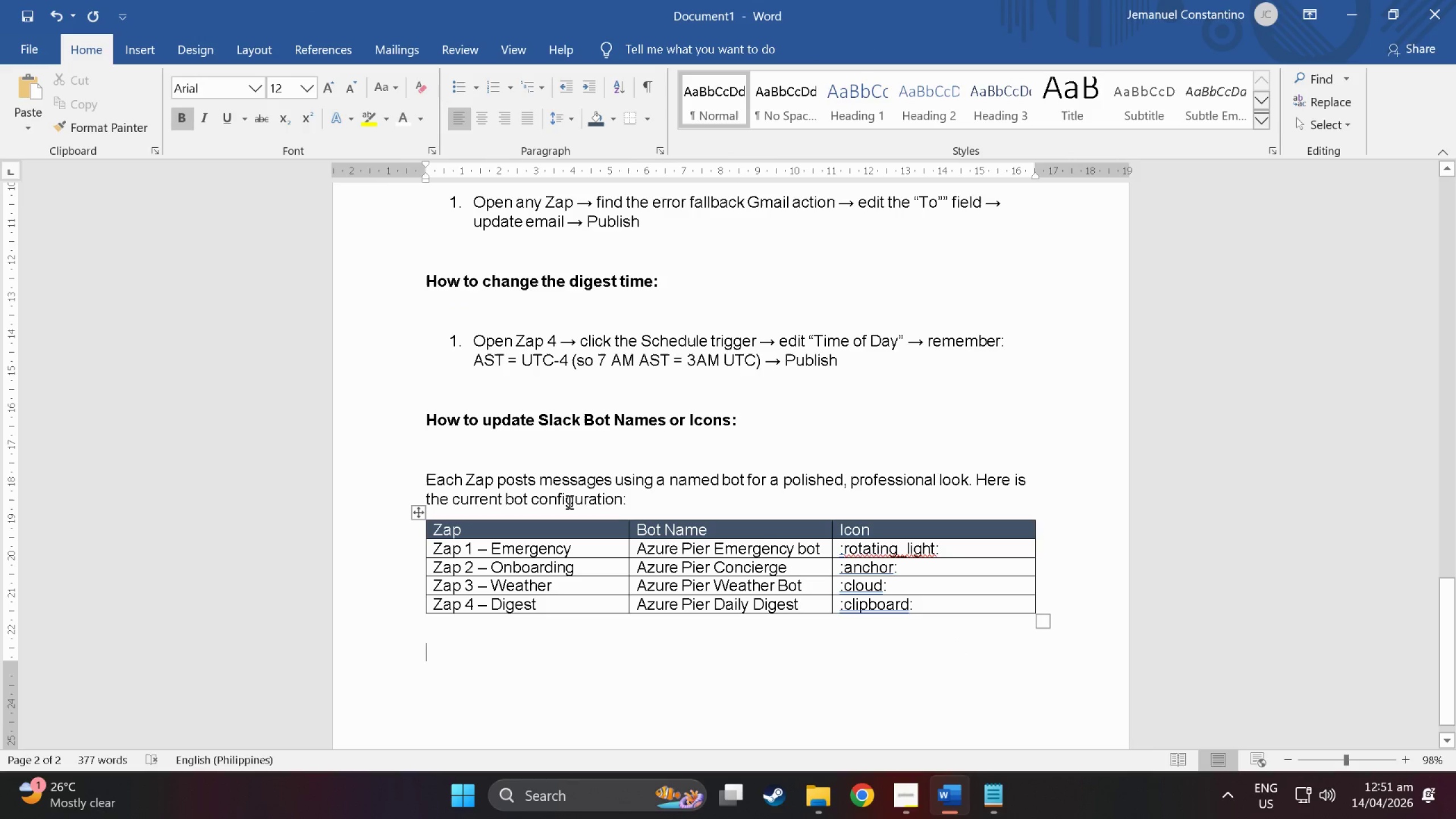 
left_click([1066, 615])
 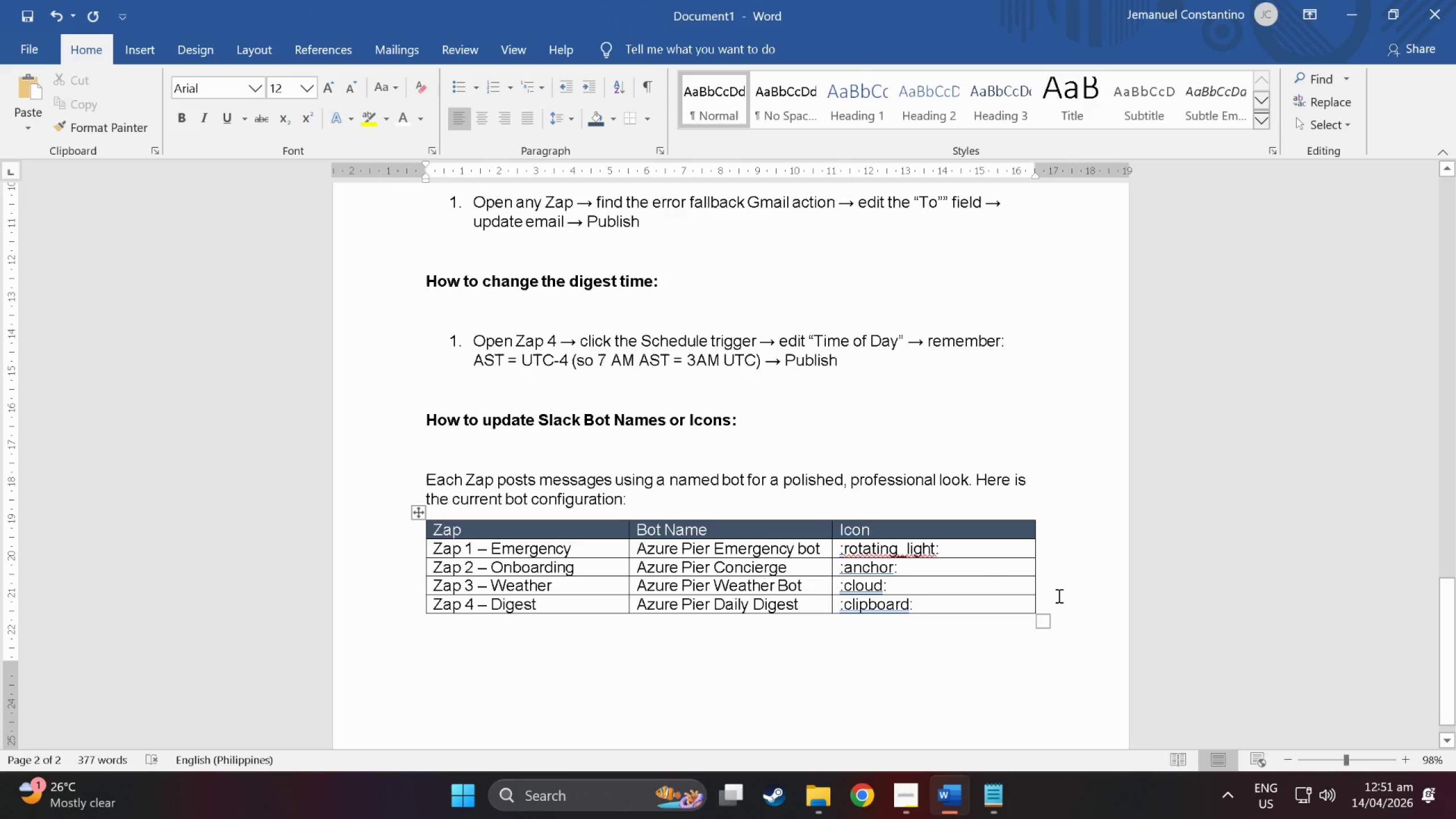 
key(NumpadEnter)
 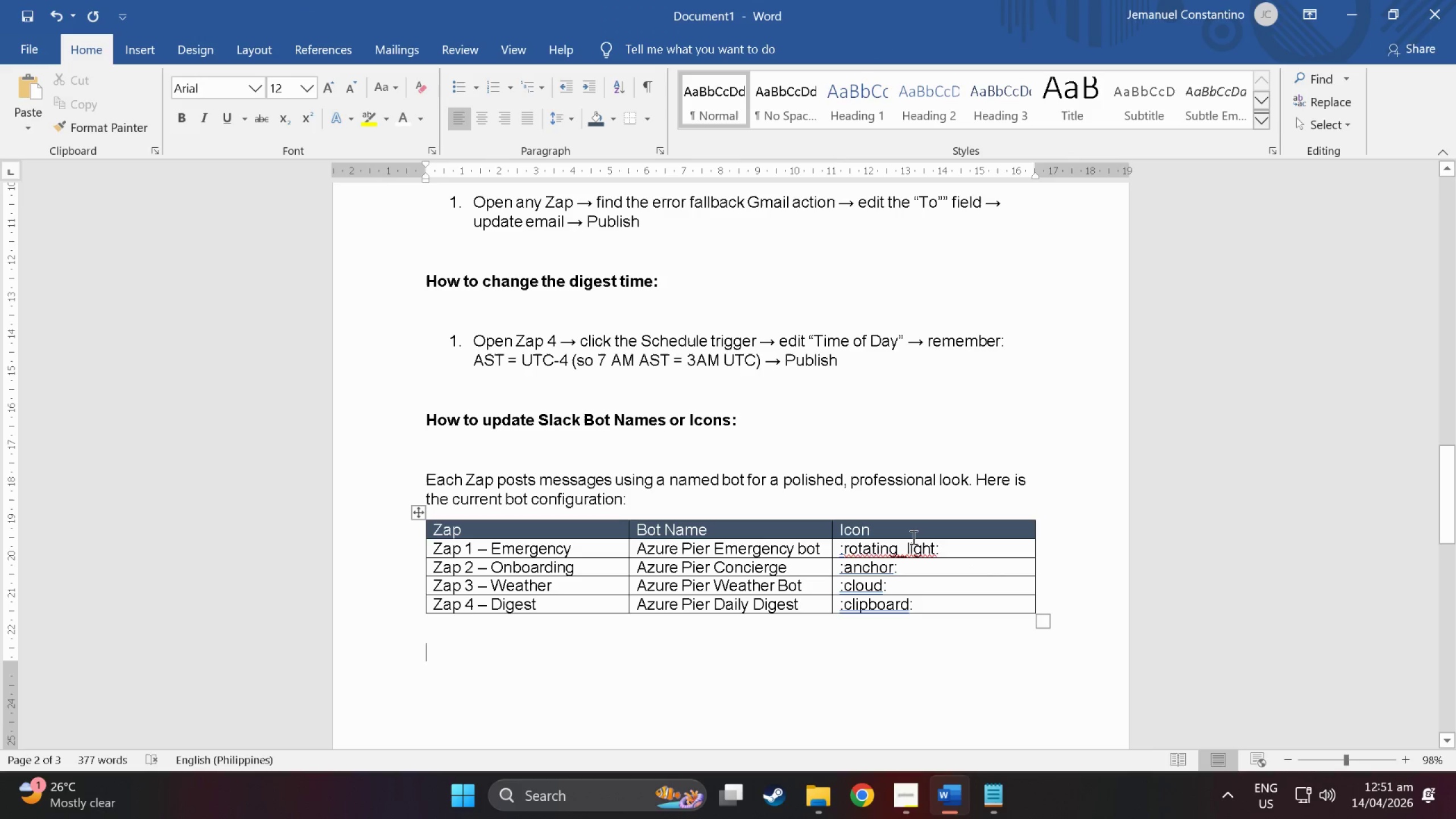 
left_click([917, 551])
 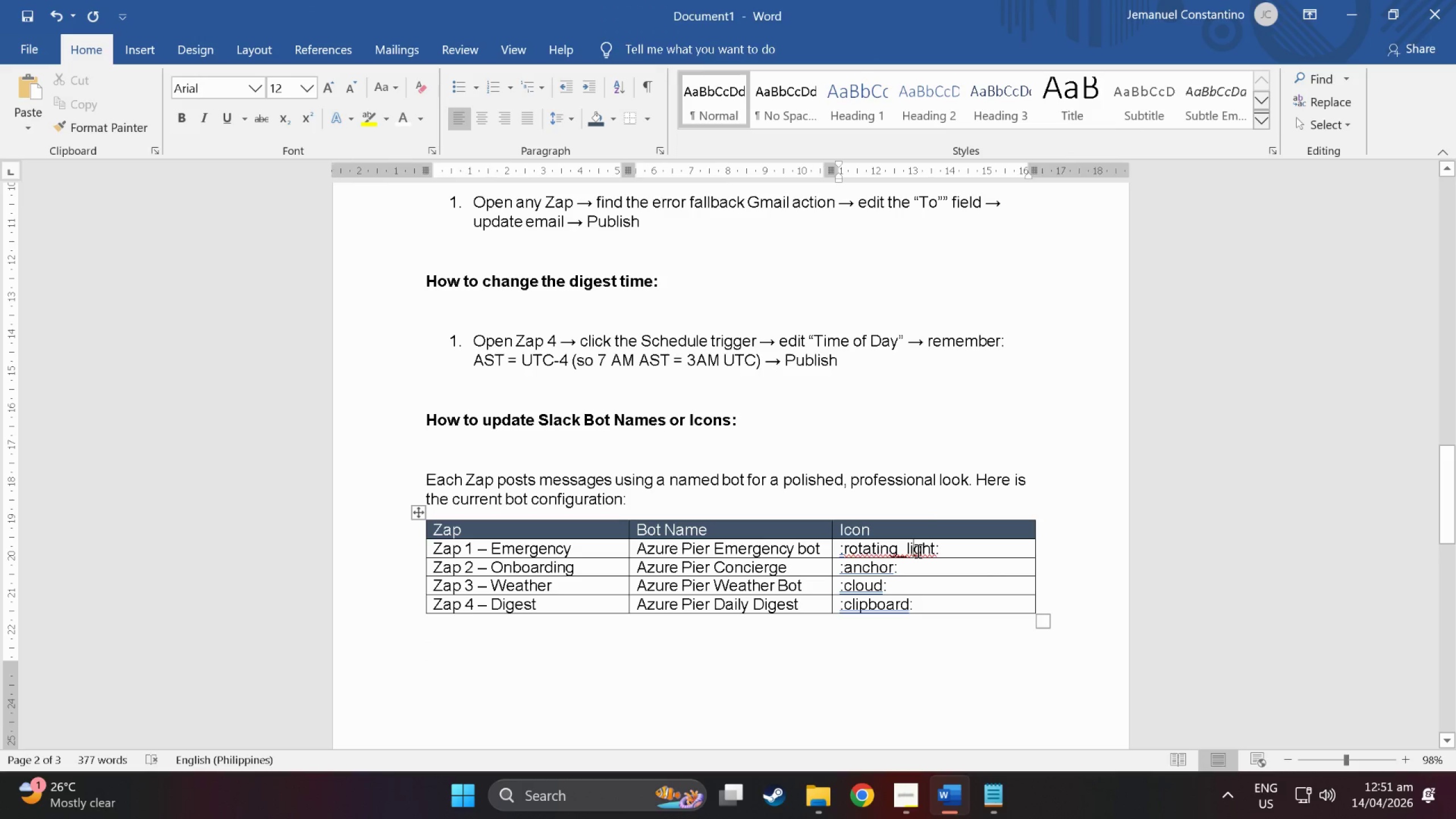 
right_click([917, 551])
 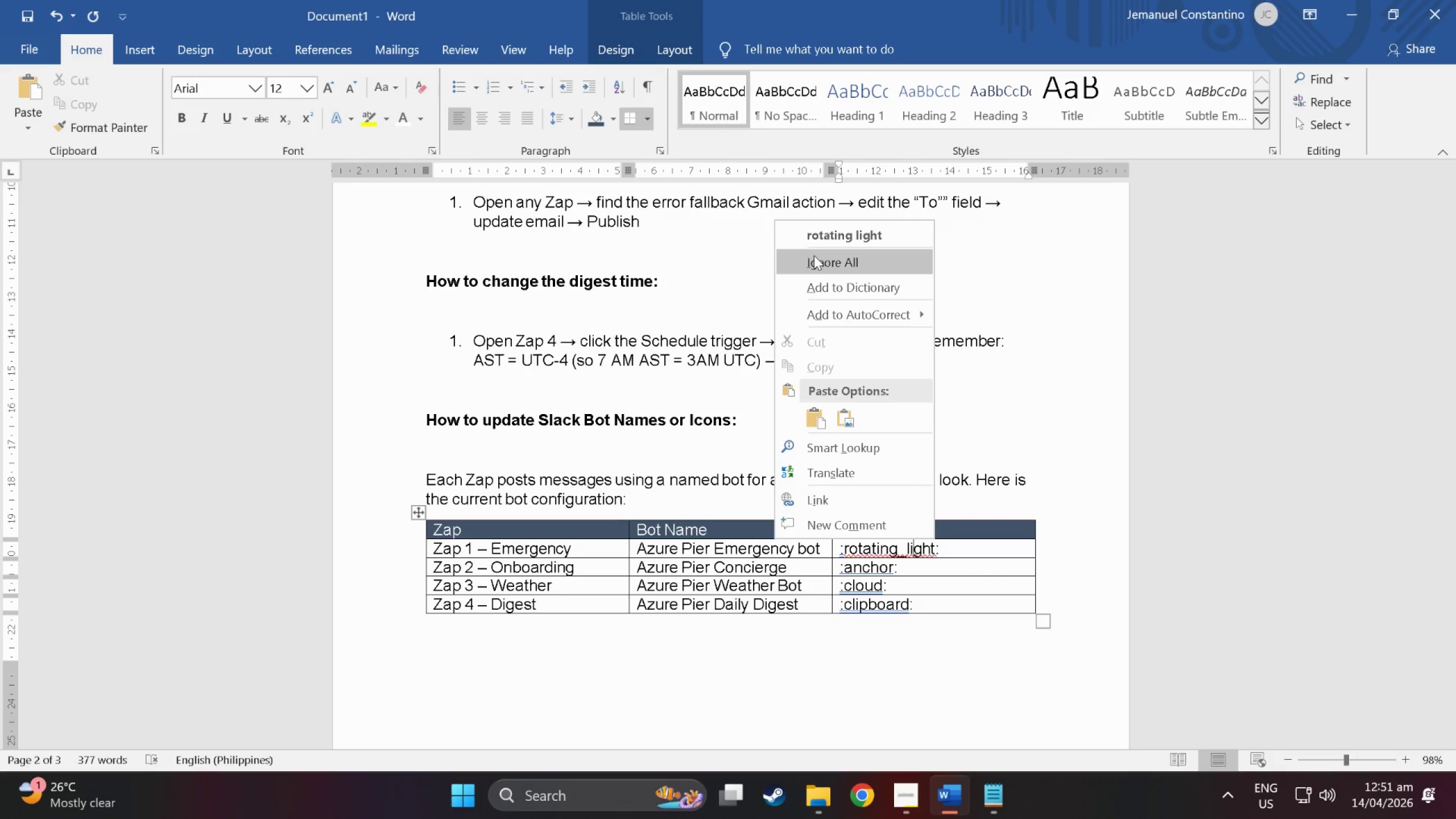 
left_click([814, 255])
 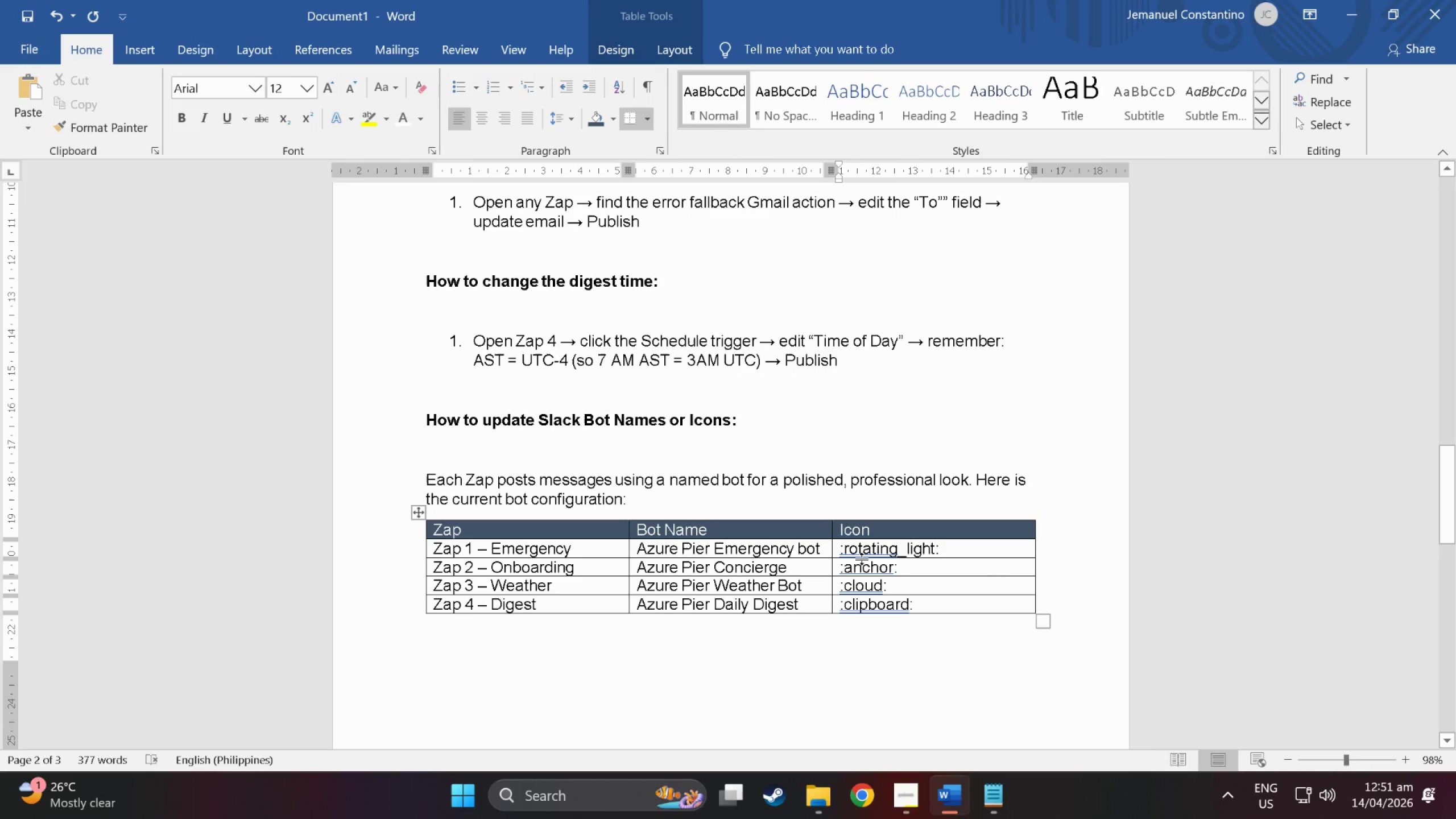 
left_click([865, 547])
 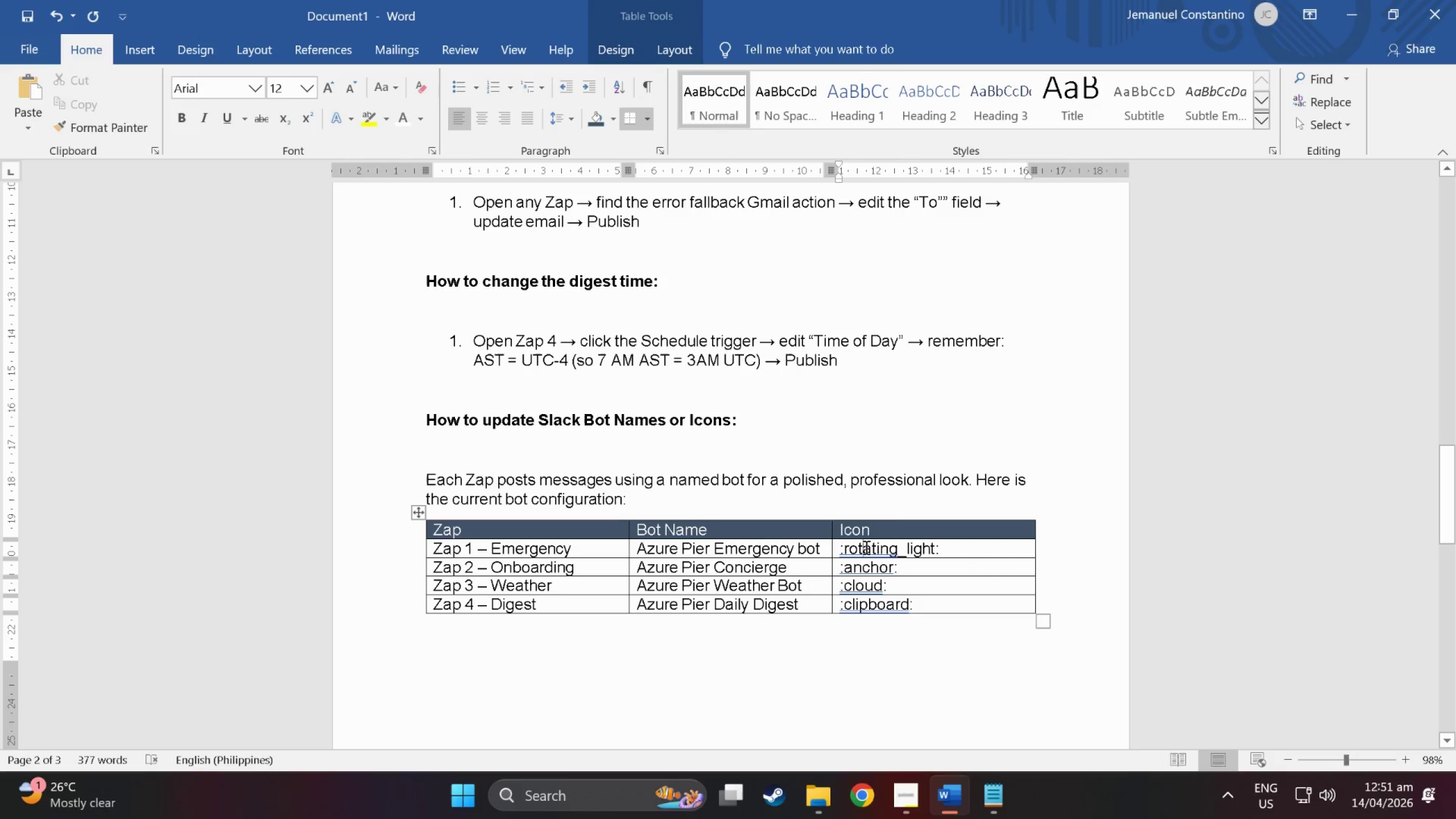 
right_click([865, 547])
 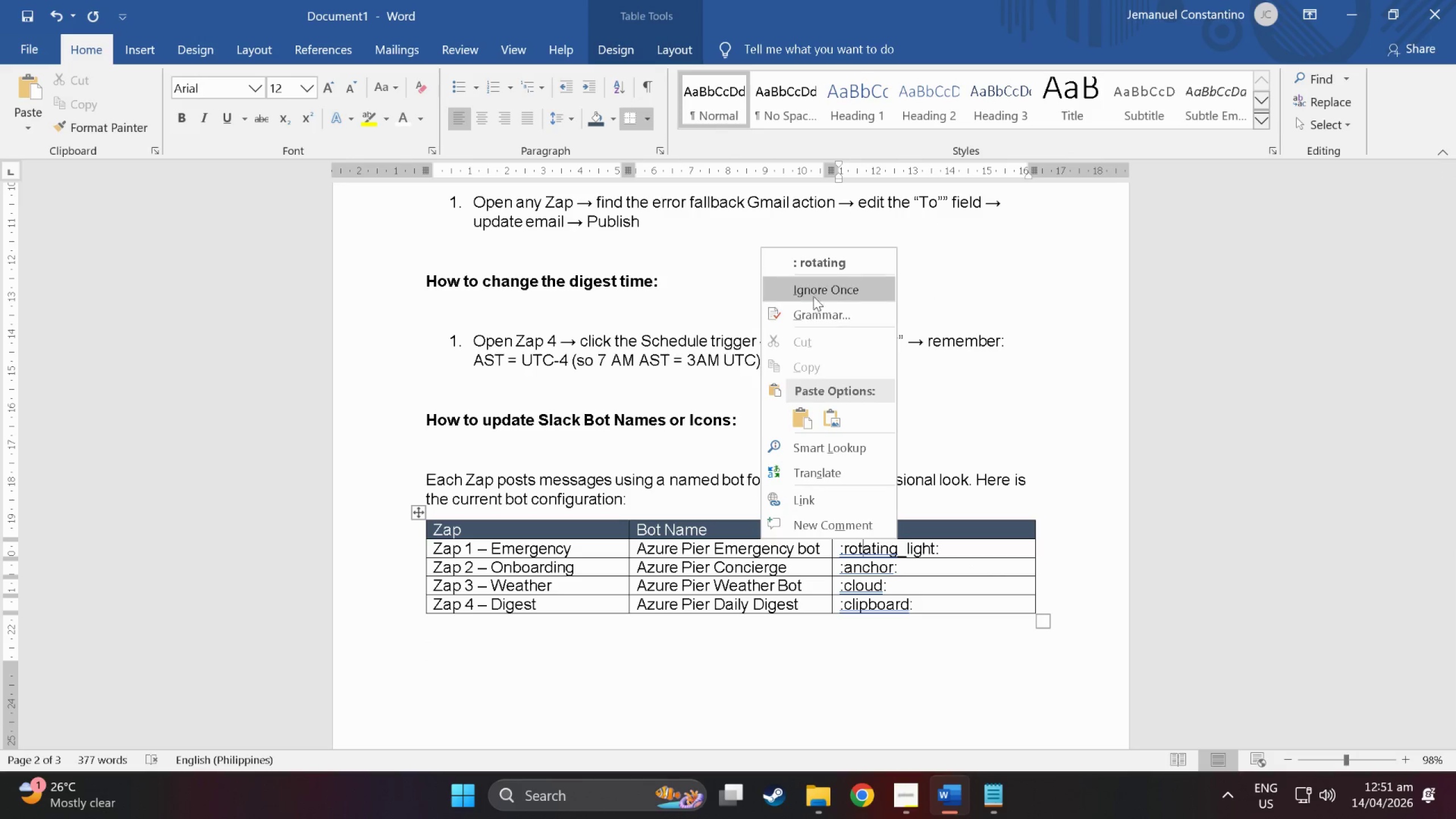 
left_click([816, 288])
 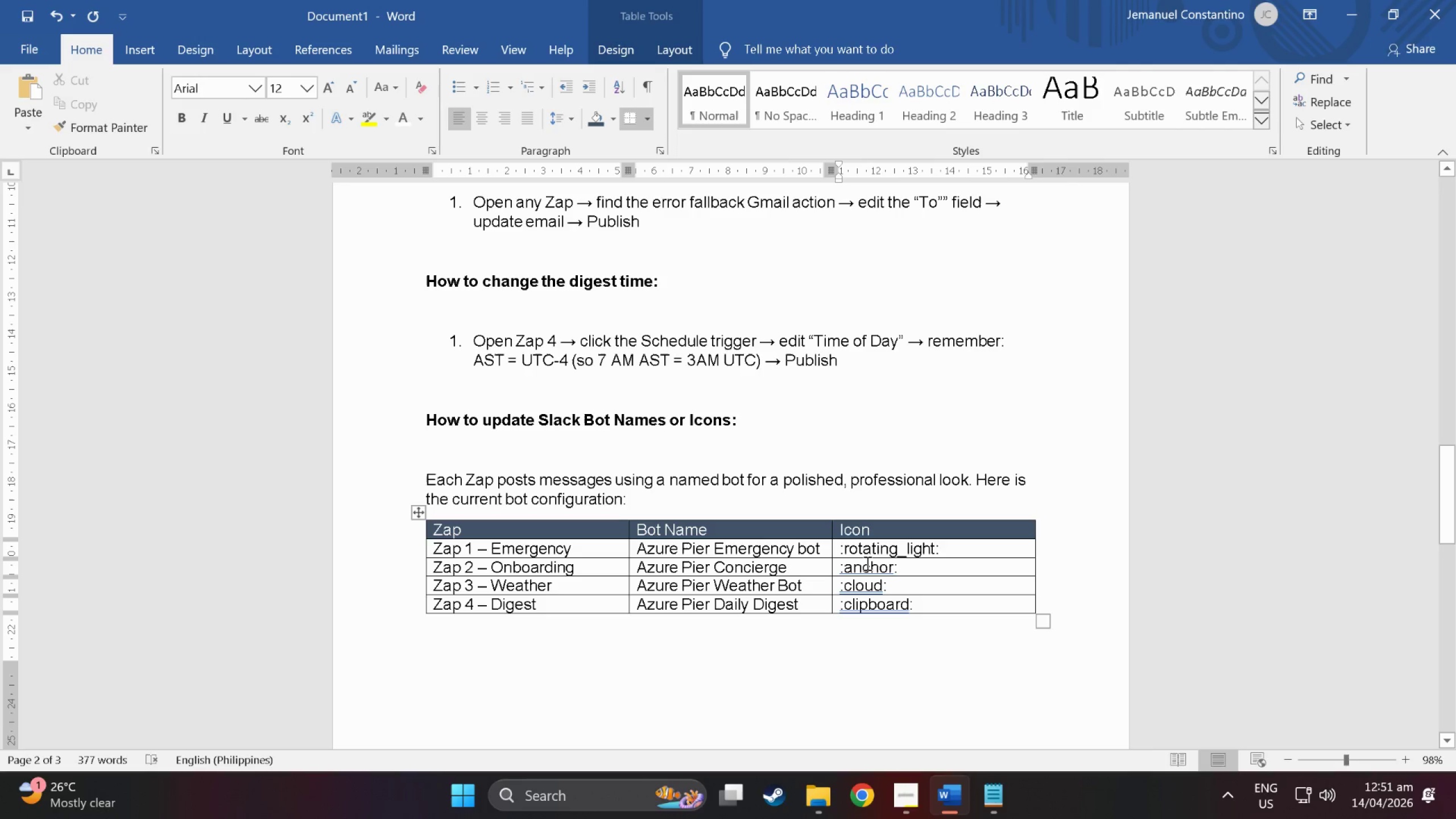 
right_click([867, 567])
 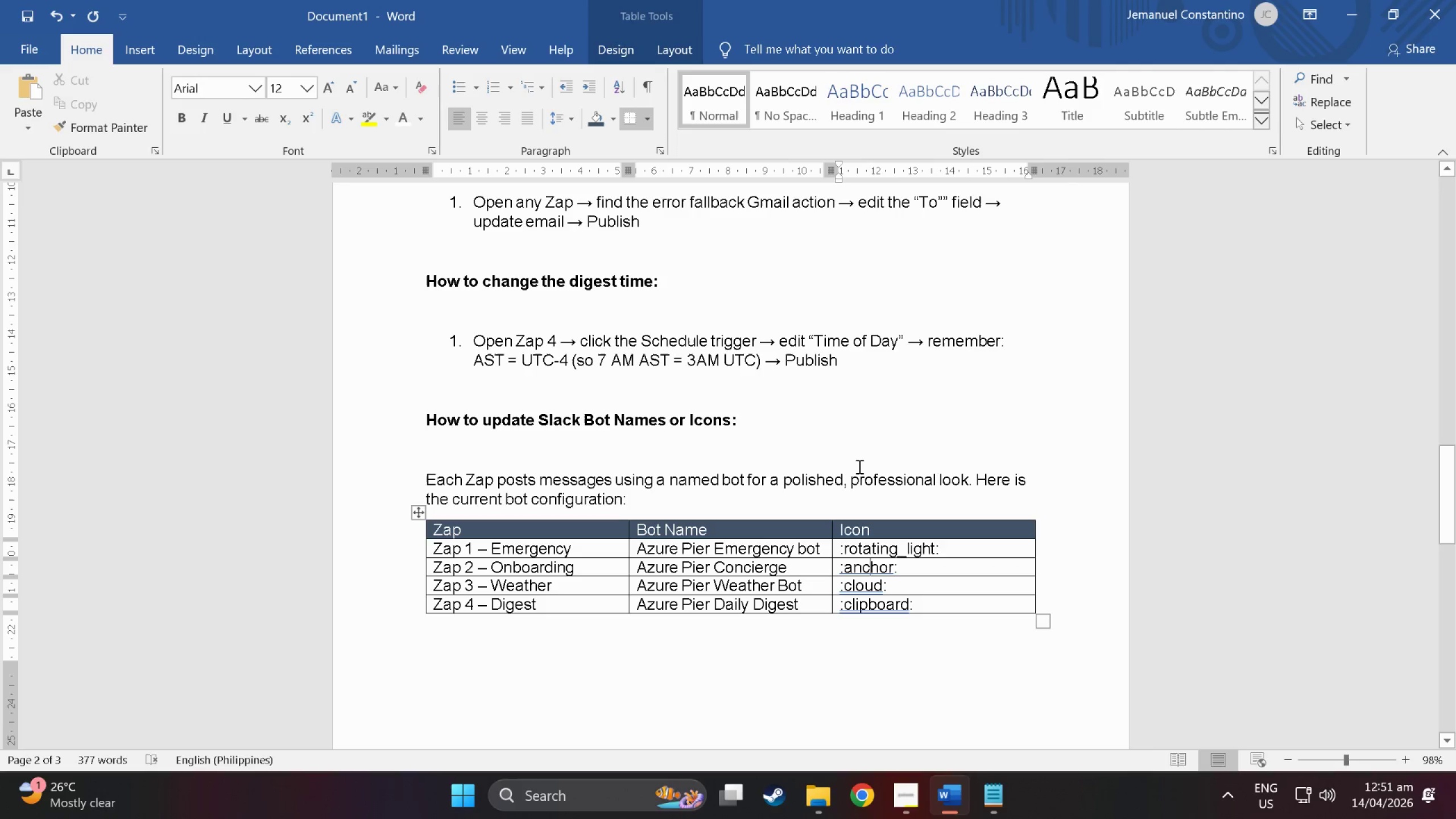 
left_click([867, 567])
 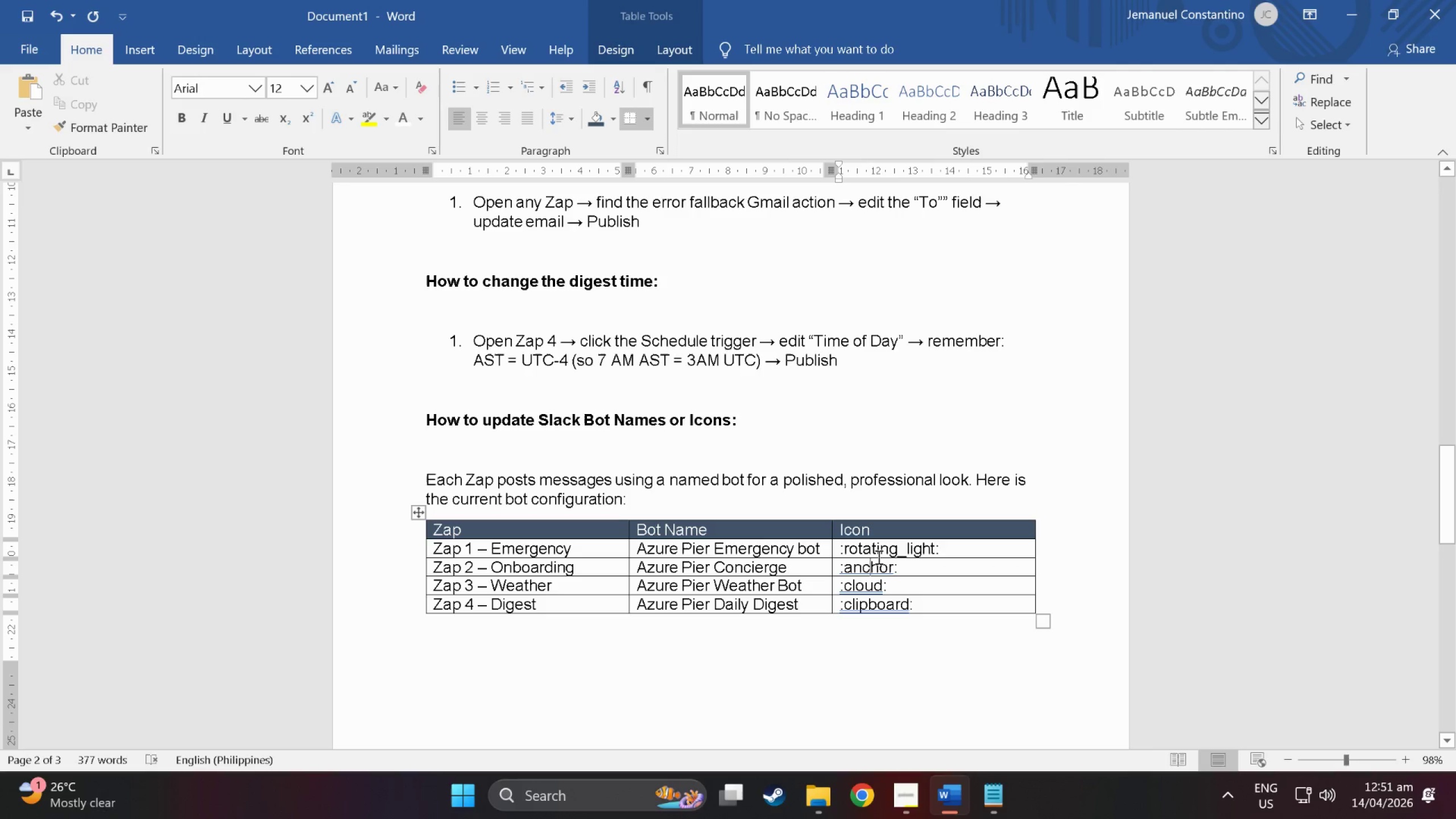 
right_click([877, 572])
 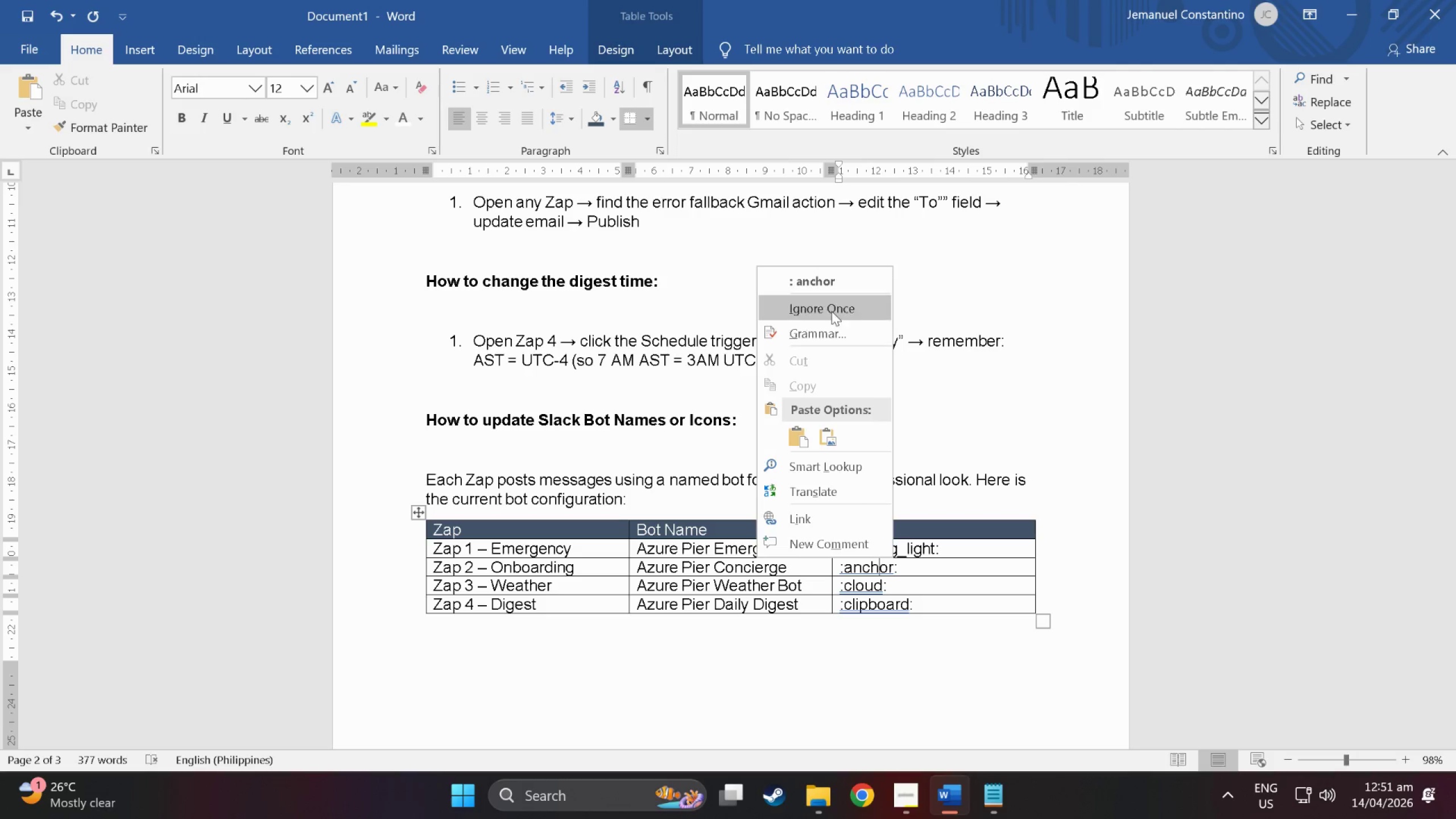 
left_click([832, 307])
 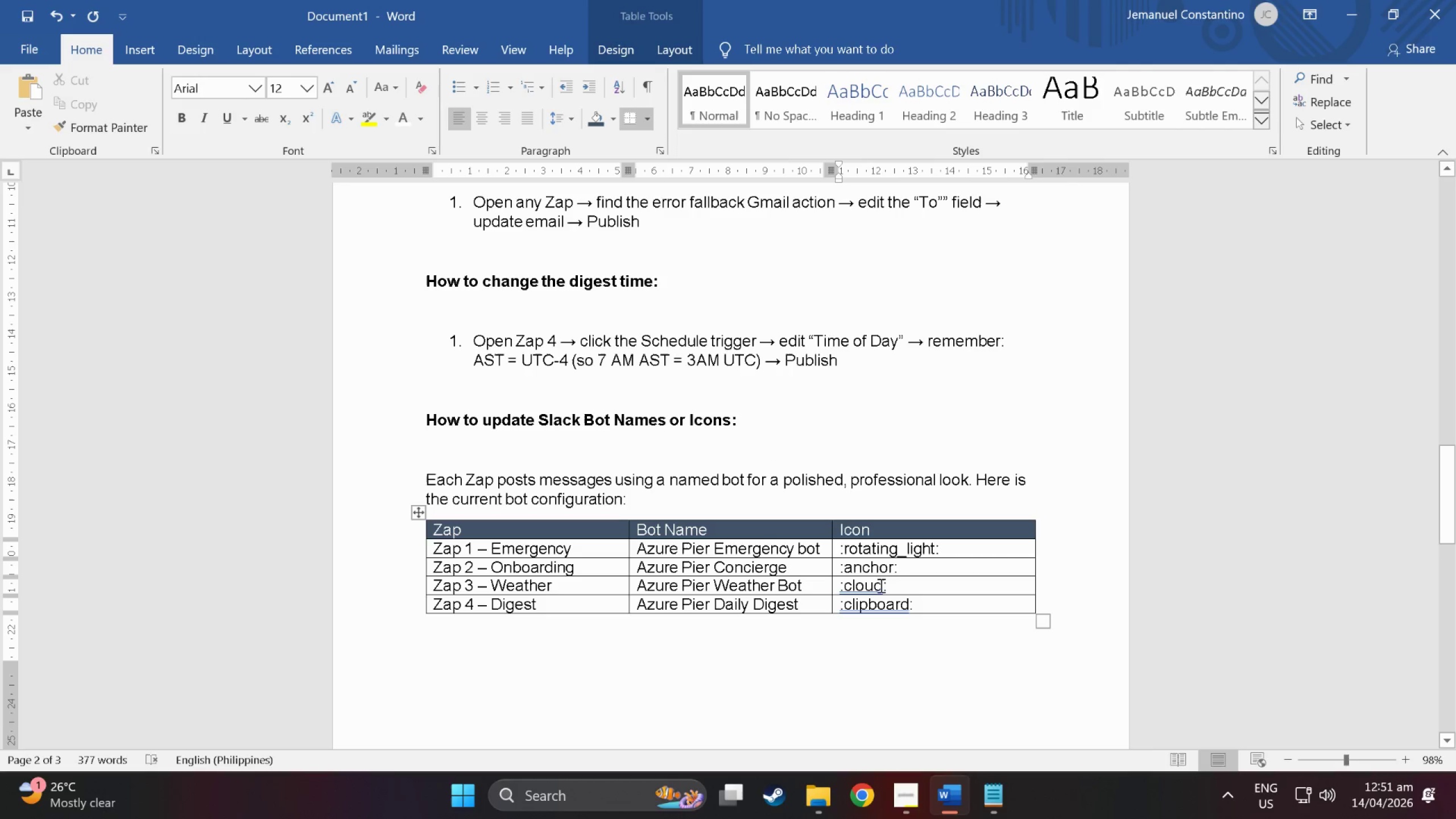 
left_click([874, 584])
 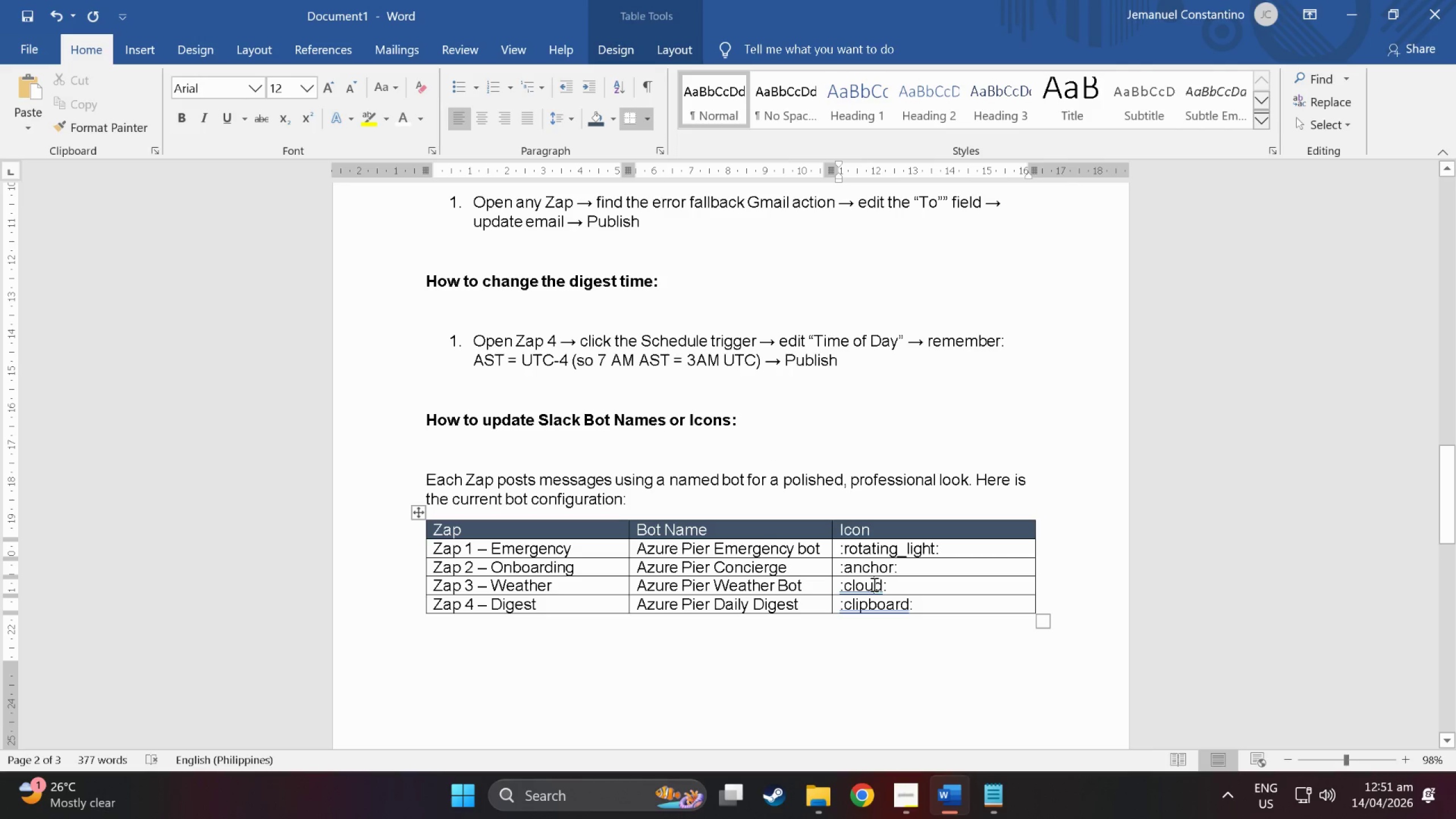 
right_click([873, 584])
 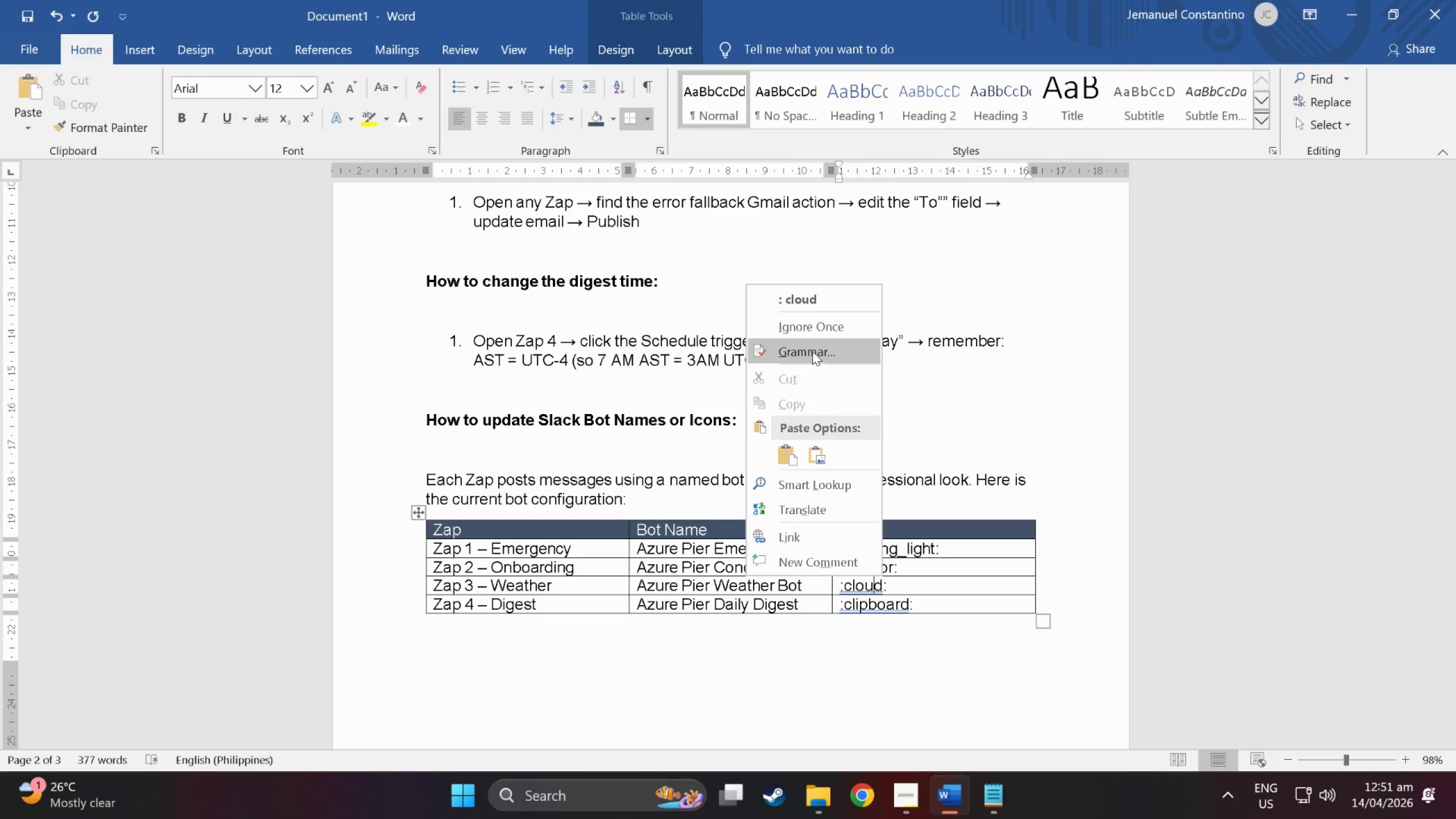 
left_click([816, 326])
 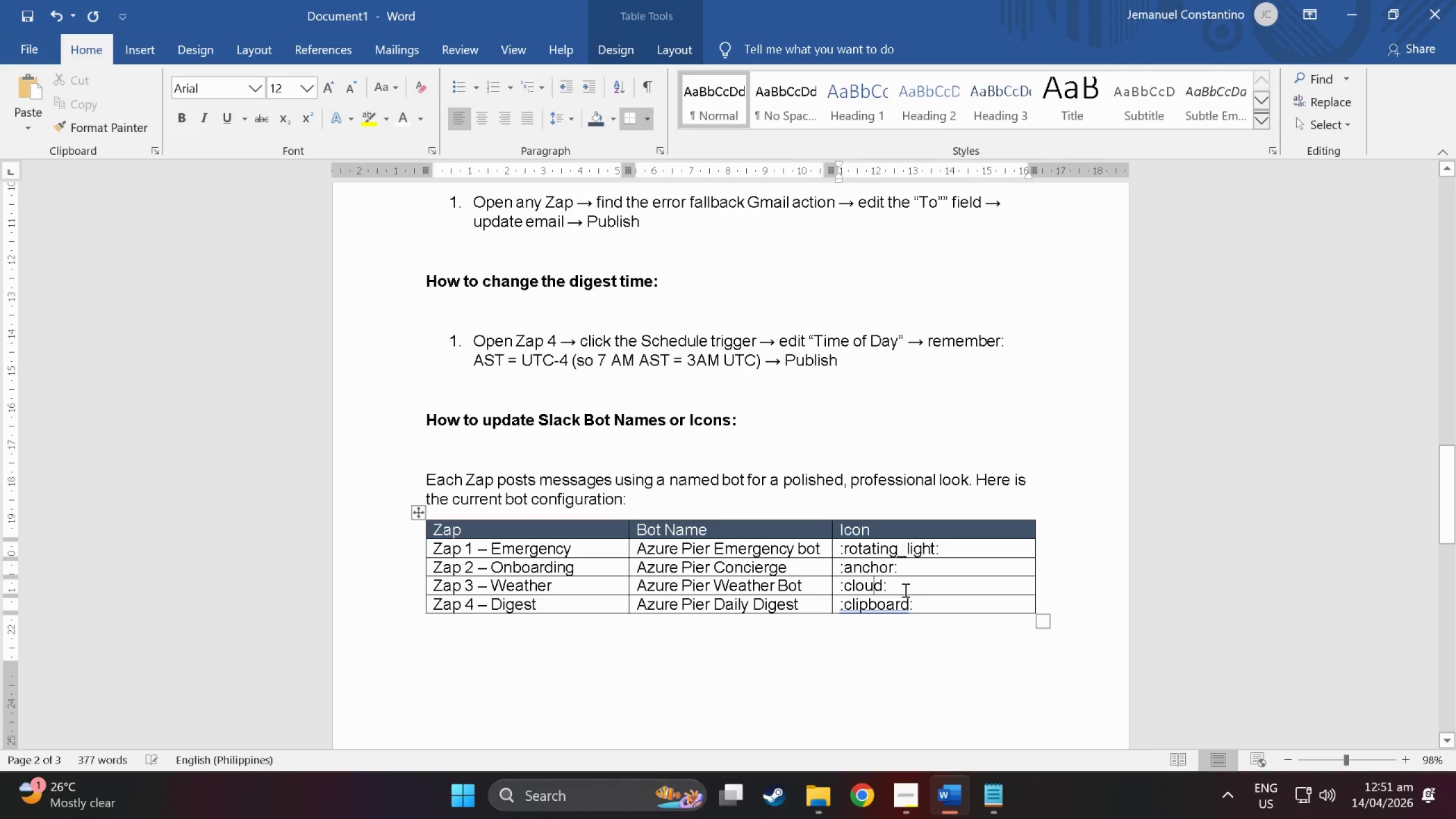 
left_click([894, 598])
 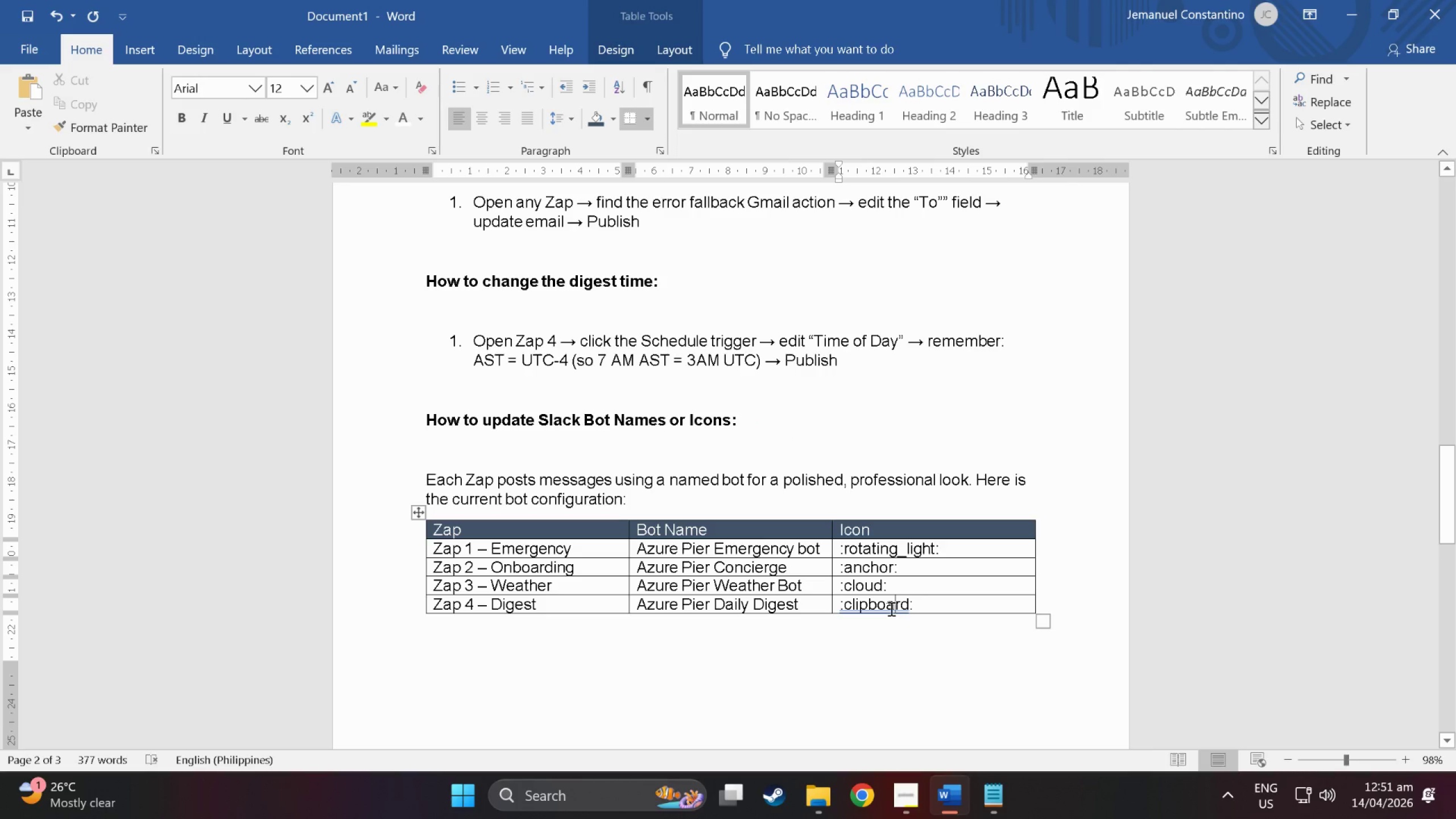 
right_click([890, 609])
 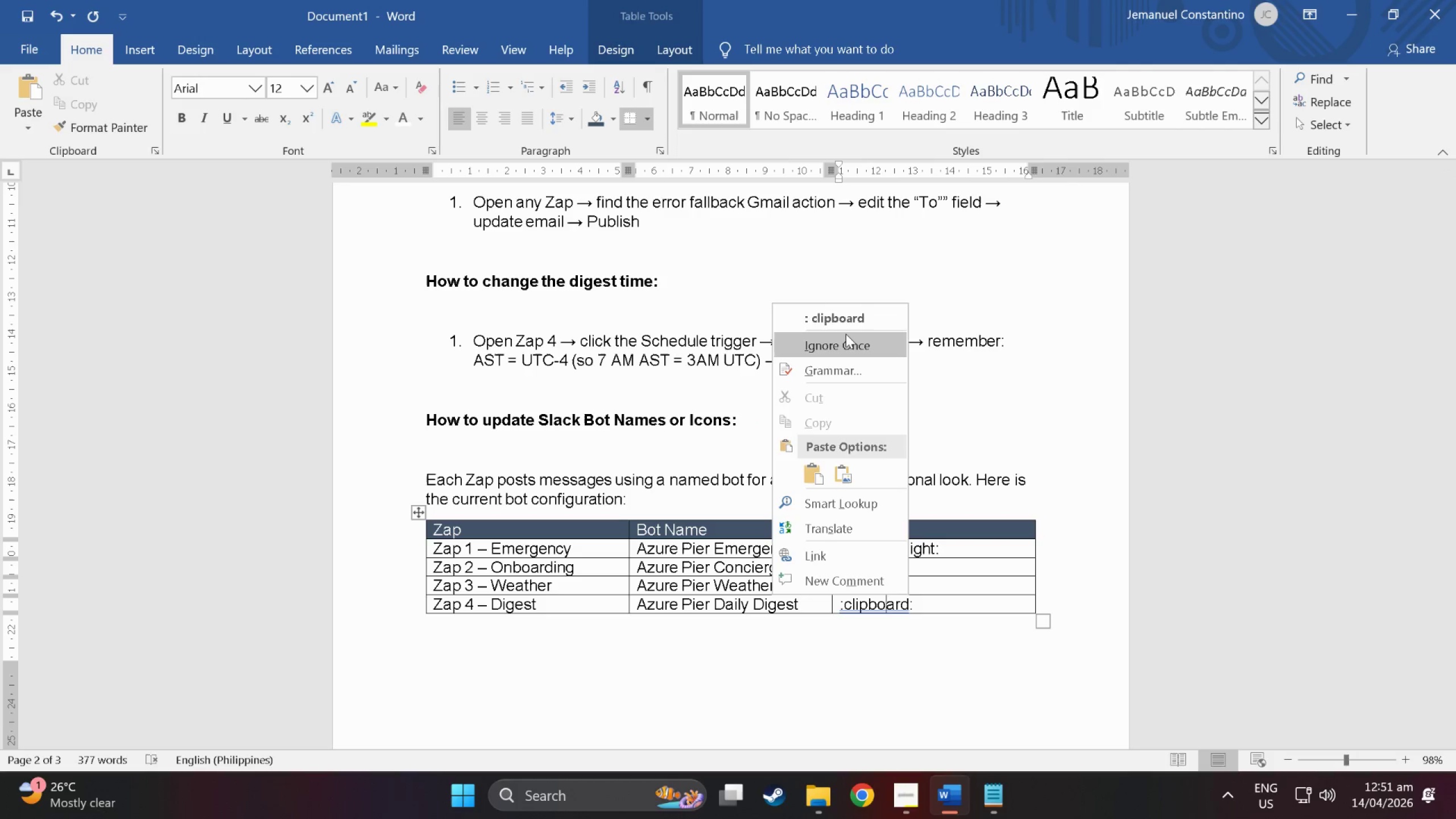 
left_click([846, 334])
 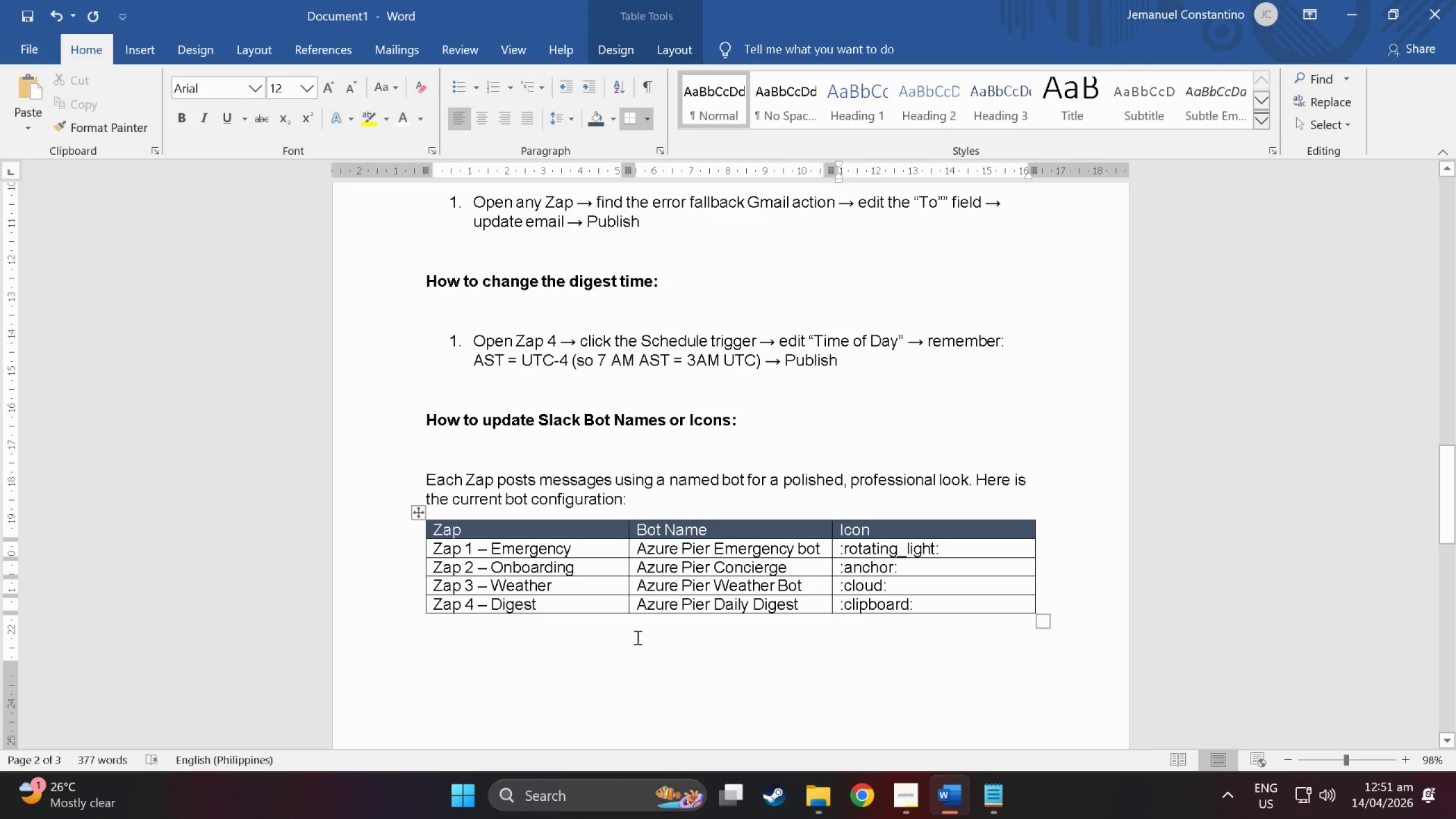 
left_click([635, 638])
 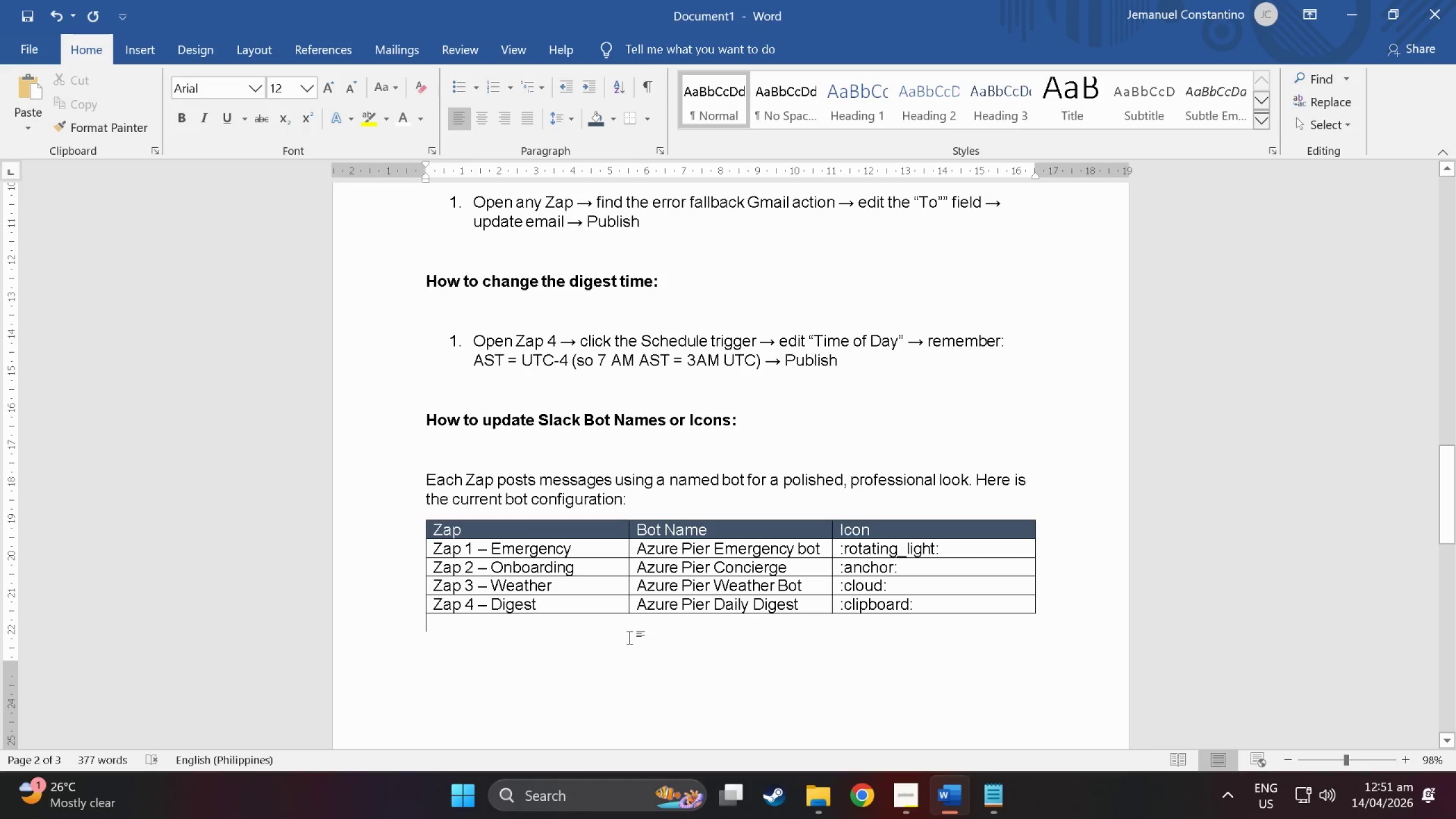 
key(NumpadEnter)
type(T)
key(Backspace)
type(1. To change a bot name or icon)
 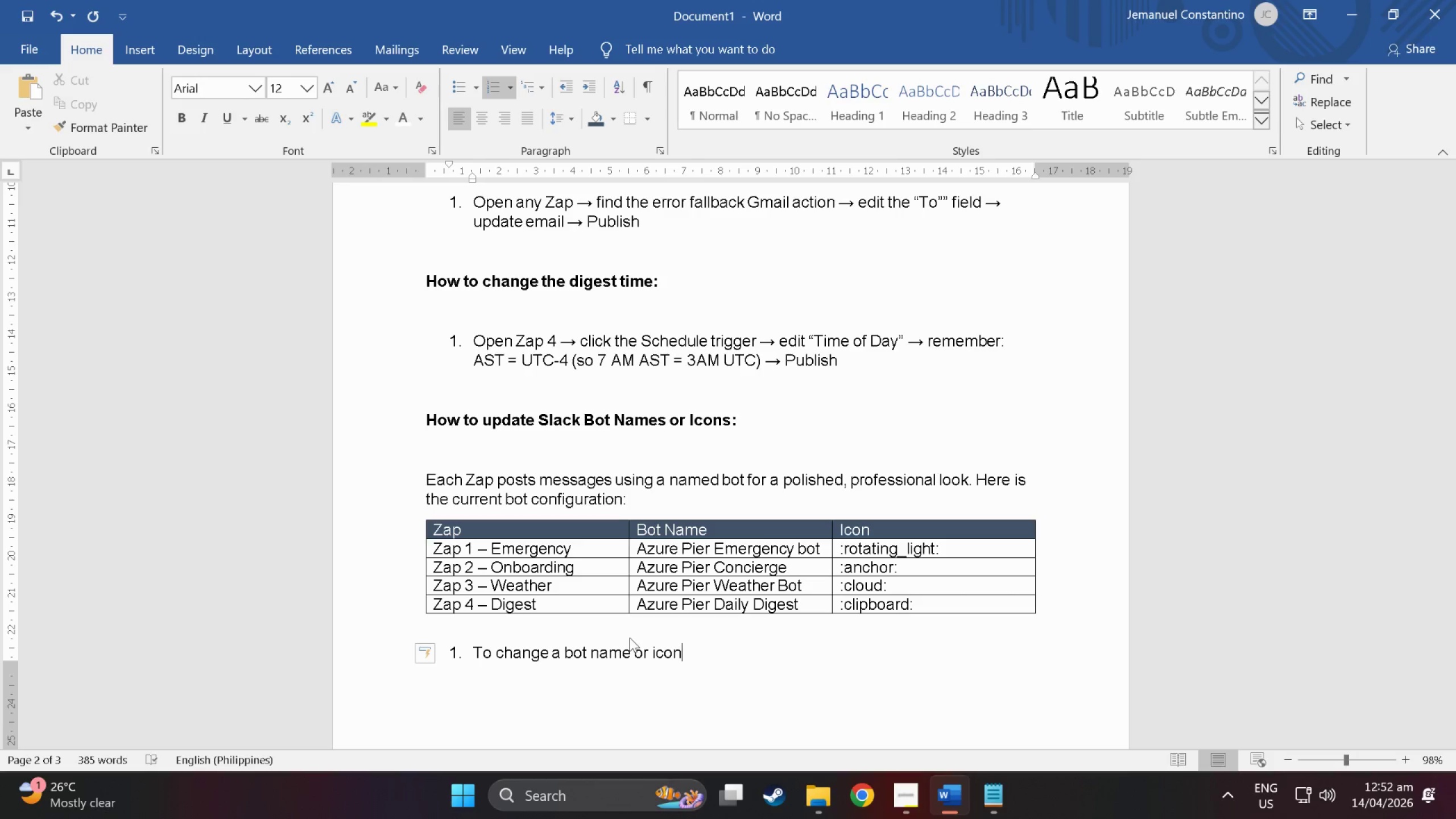 
type(, open the relevant Zap )
 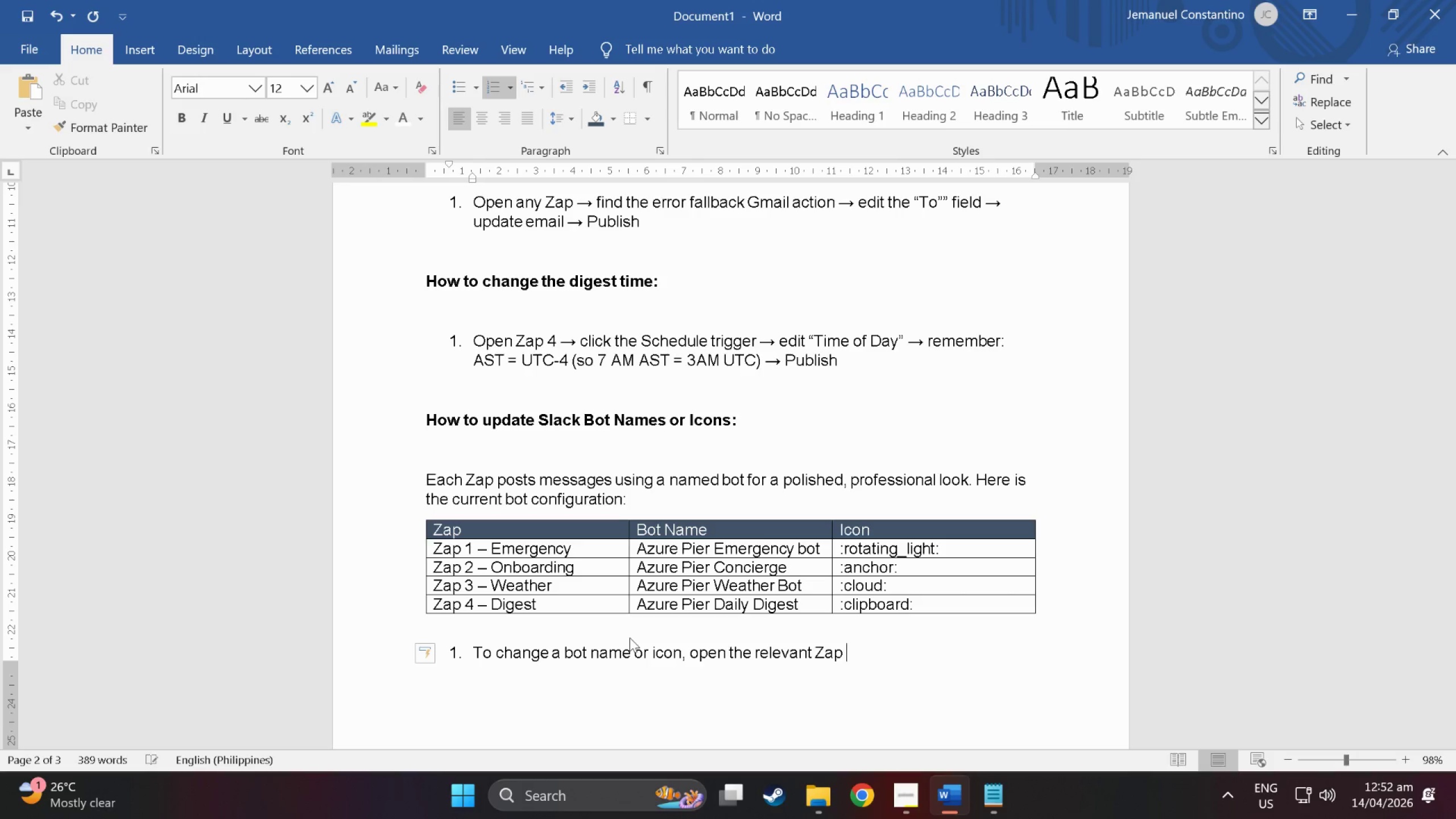 
key(Meta+MetaLeft)
 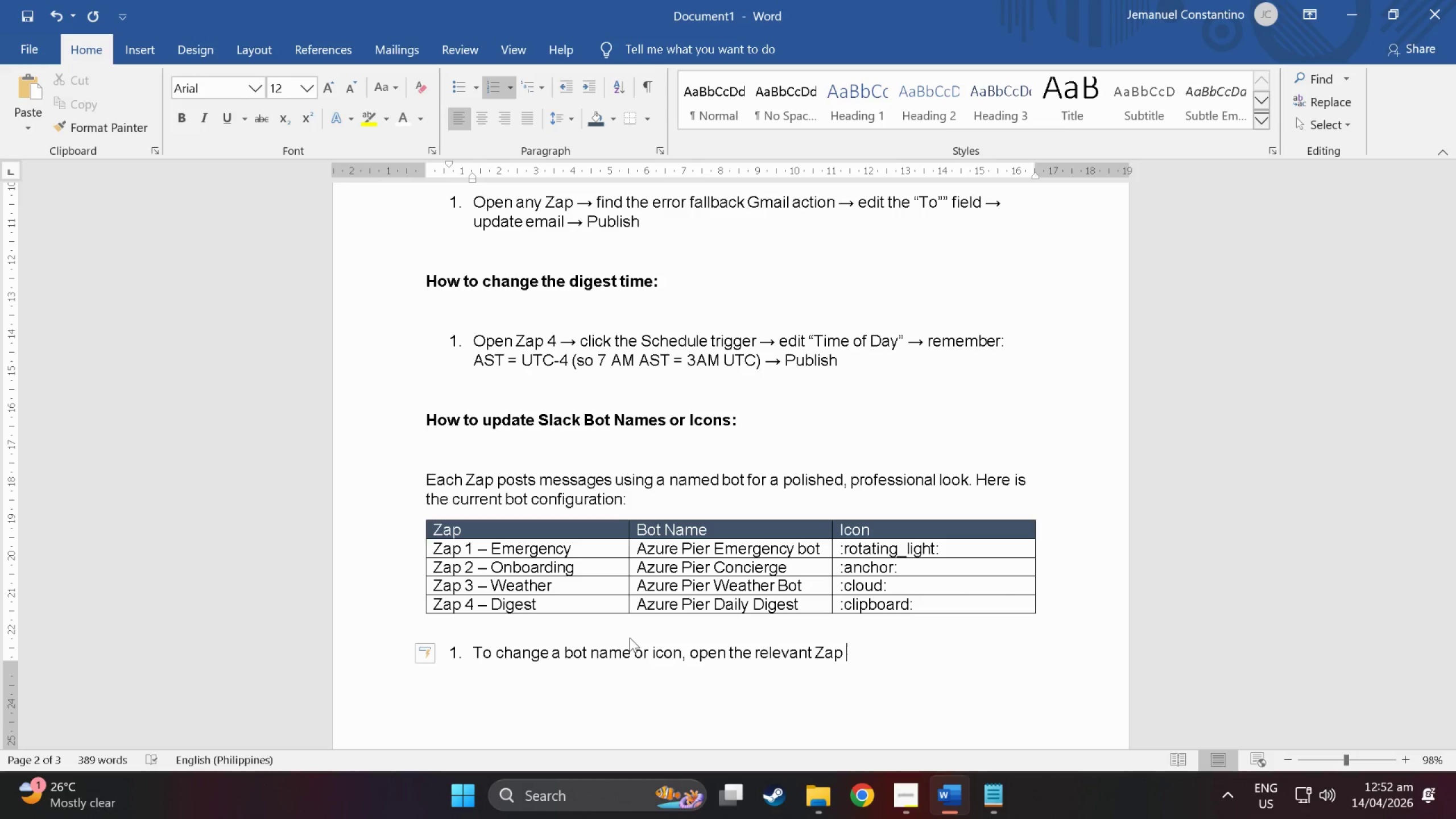 
key(Meta+Period)
 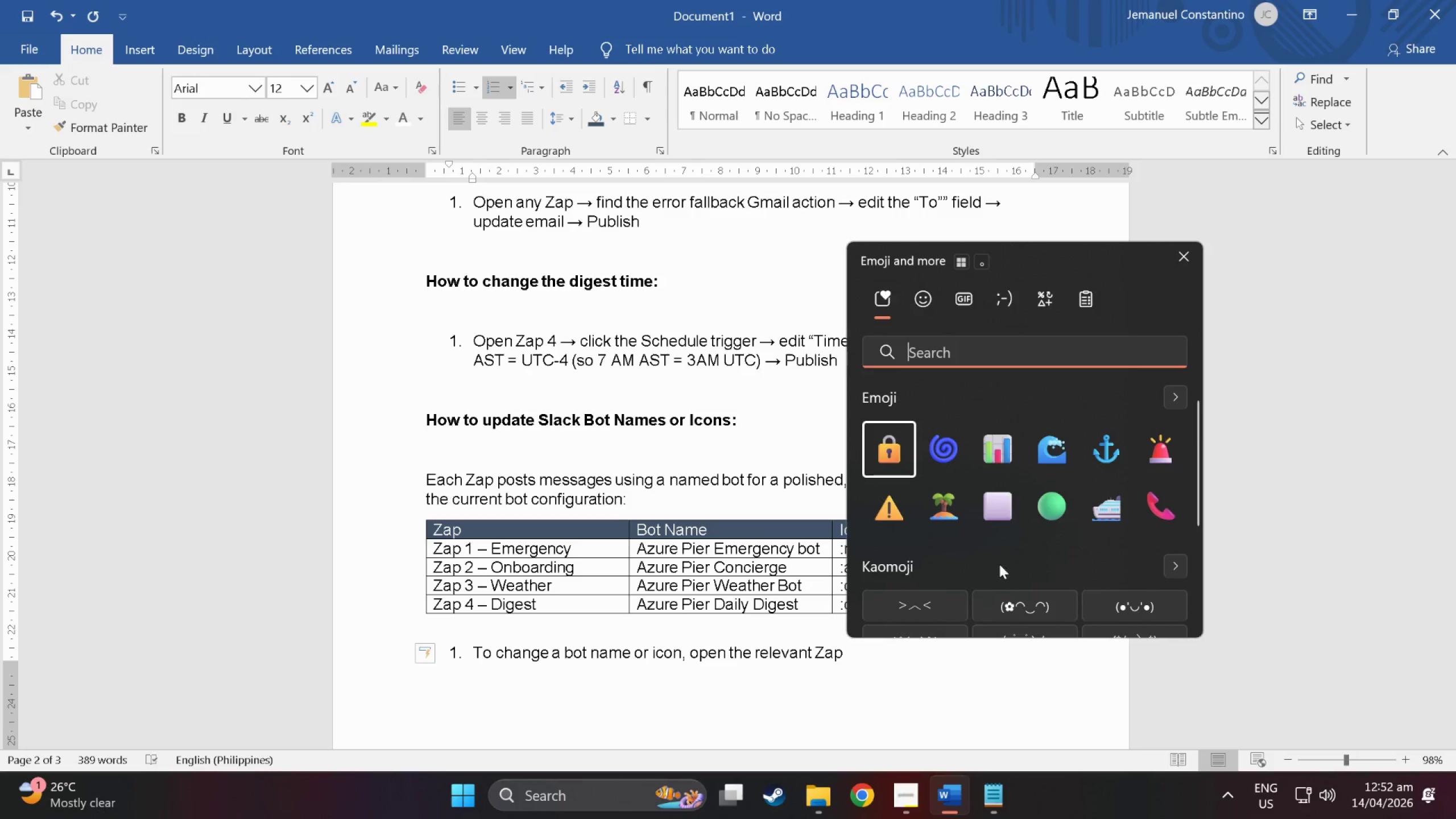 
scroll: coordinate [982, 530], scroll_direction: down, amount: 14.0
 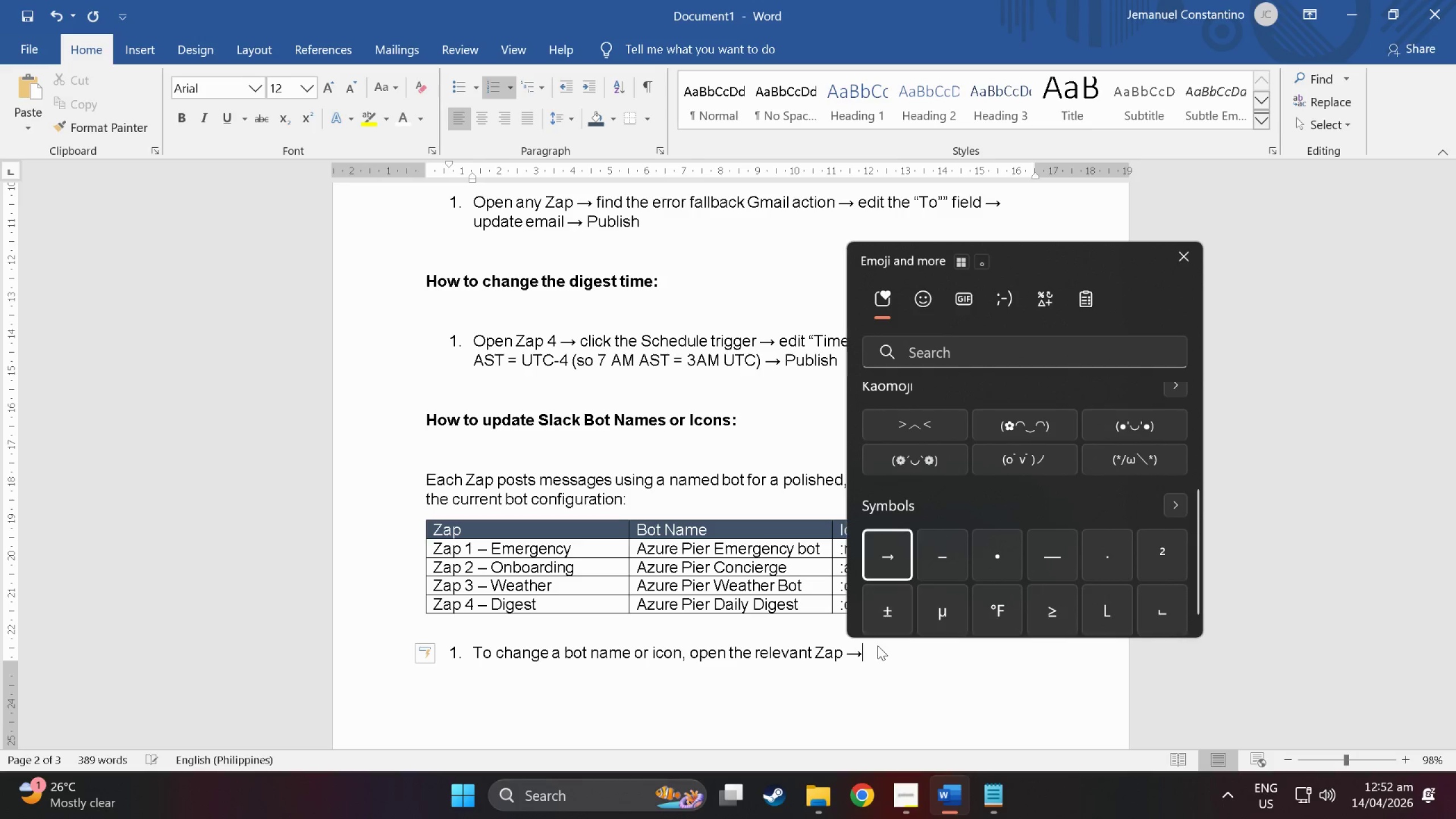 
left_click([875, 647])
 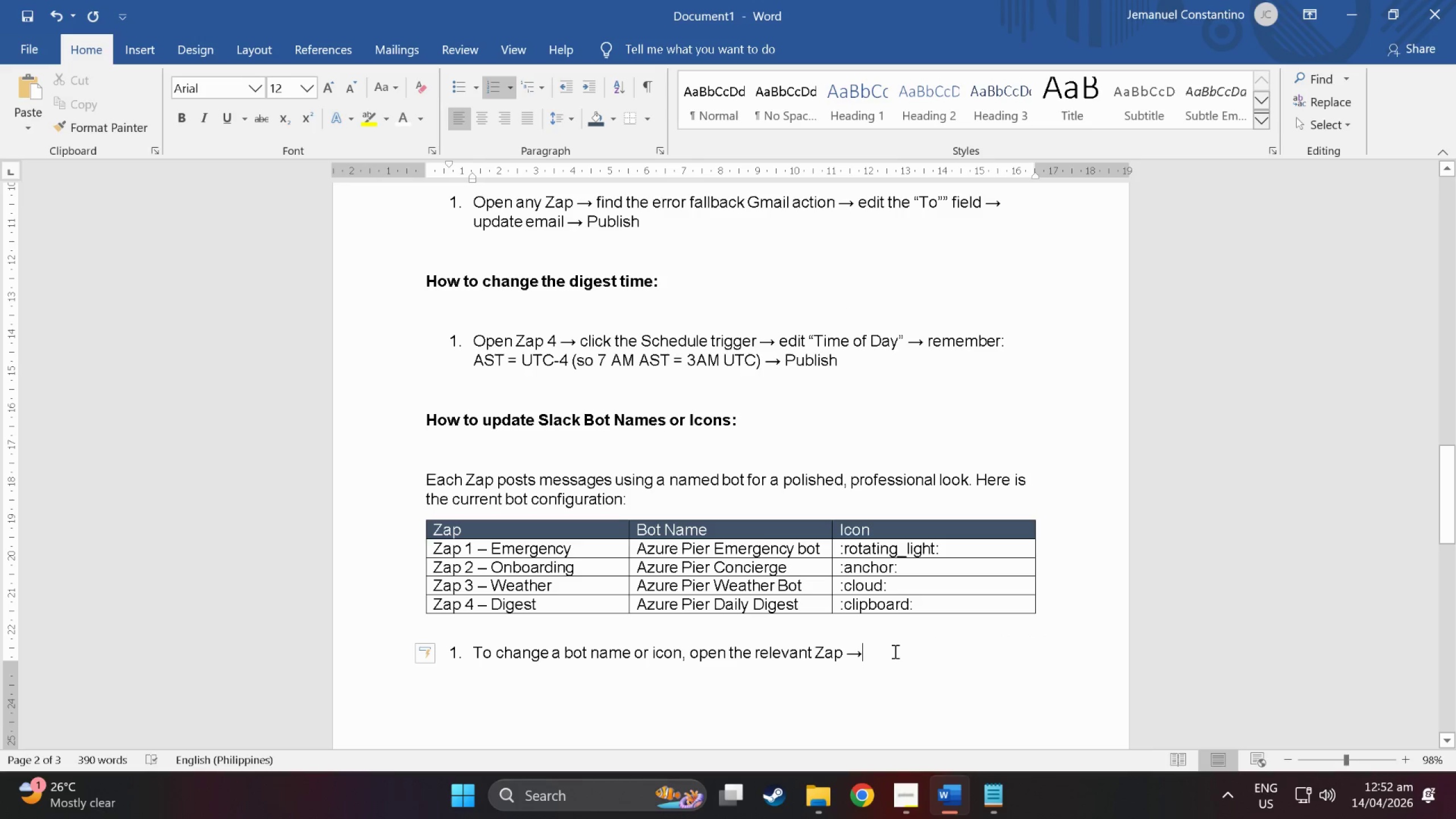 
type( click the Slakc)
key(Backspace)
key(Backspace)
type(ck action step )
 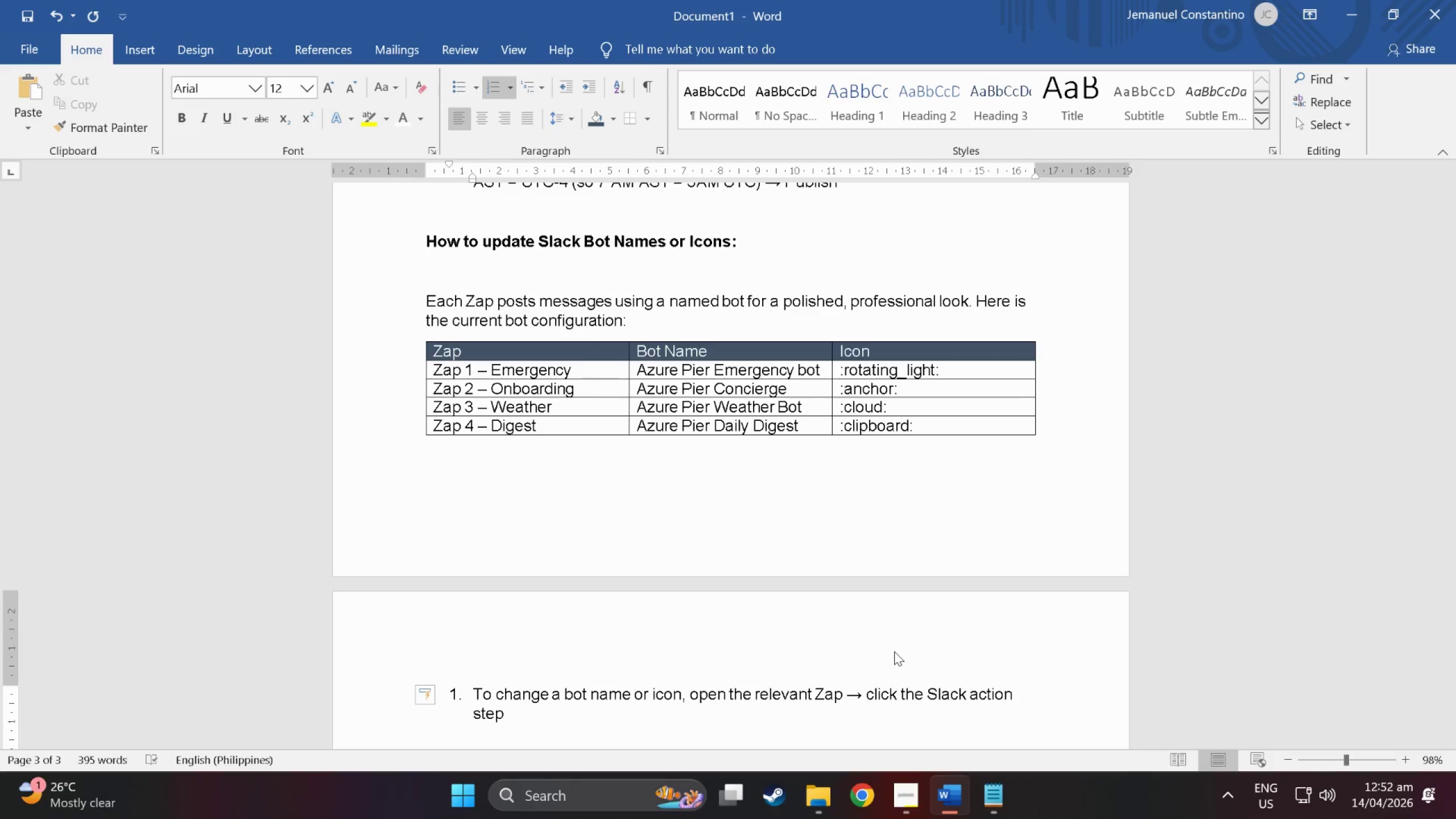 
key(Meta+Period)
 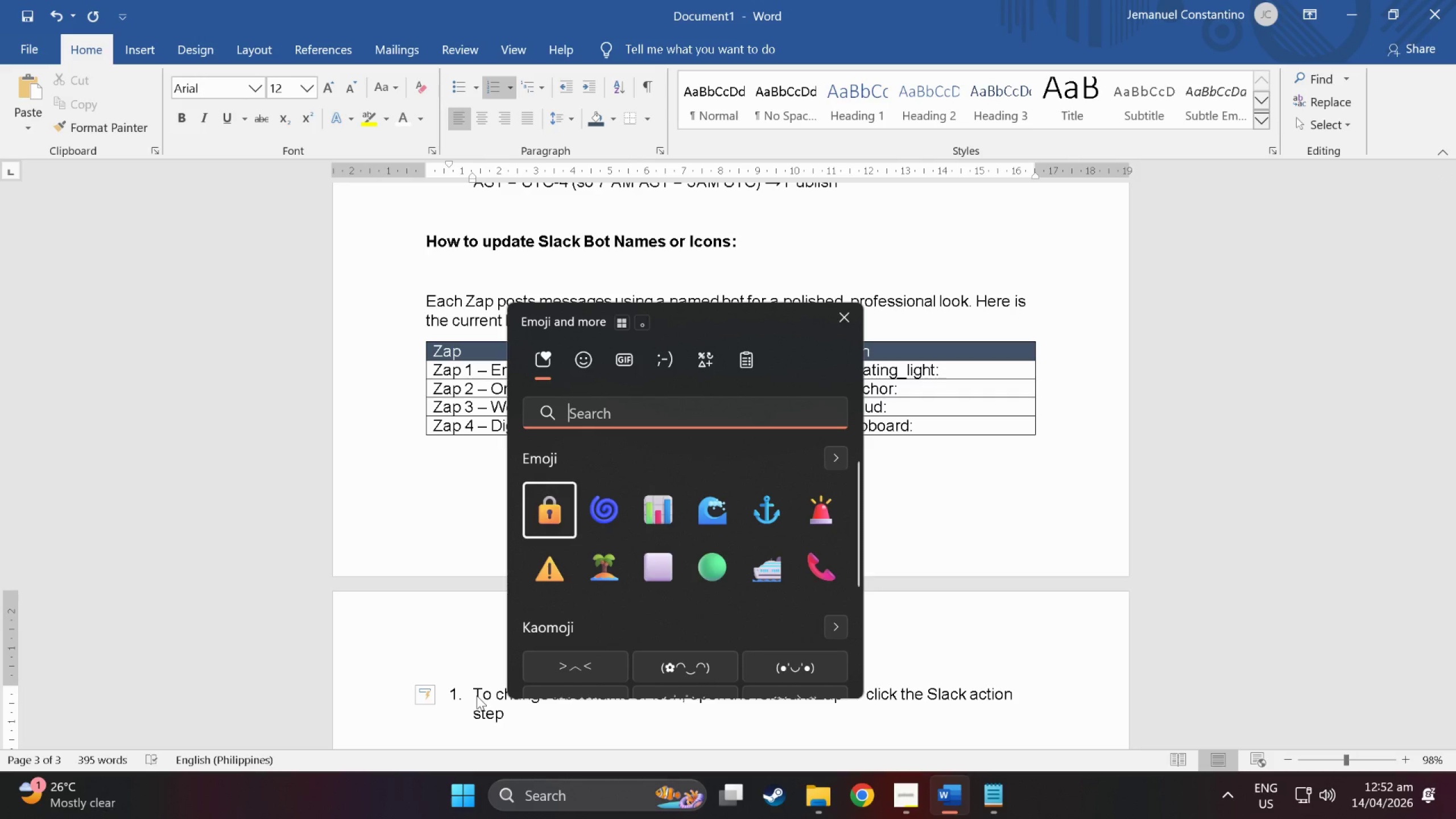 
left_click([533, 613])
 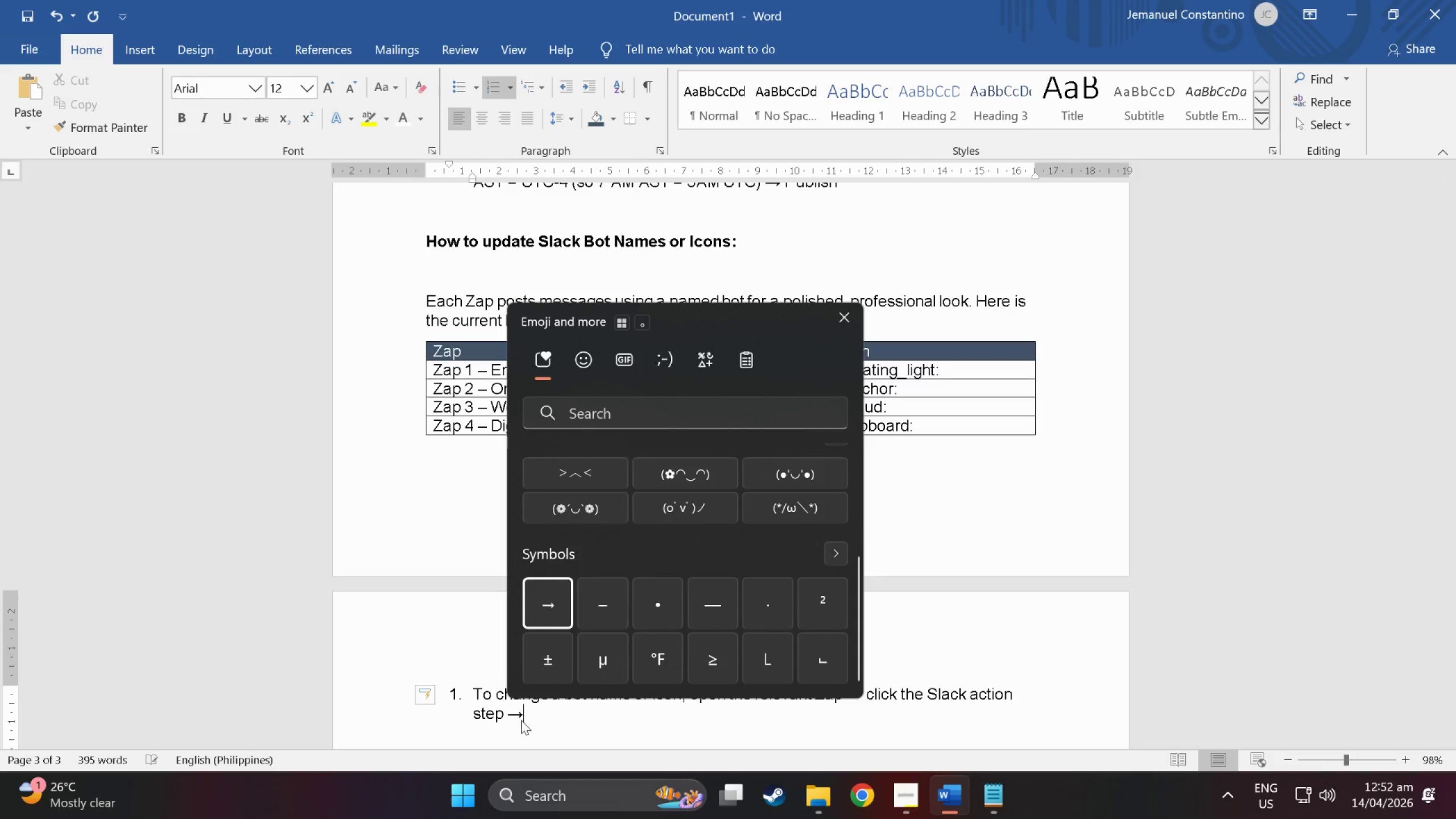 
scroll: coordinate [578, 632], scroll_direction: down, amount: 18.0
 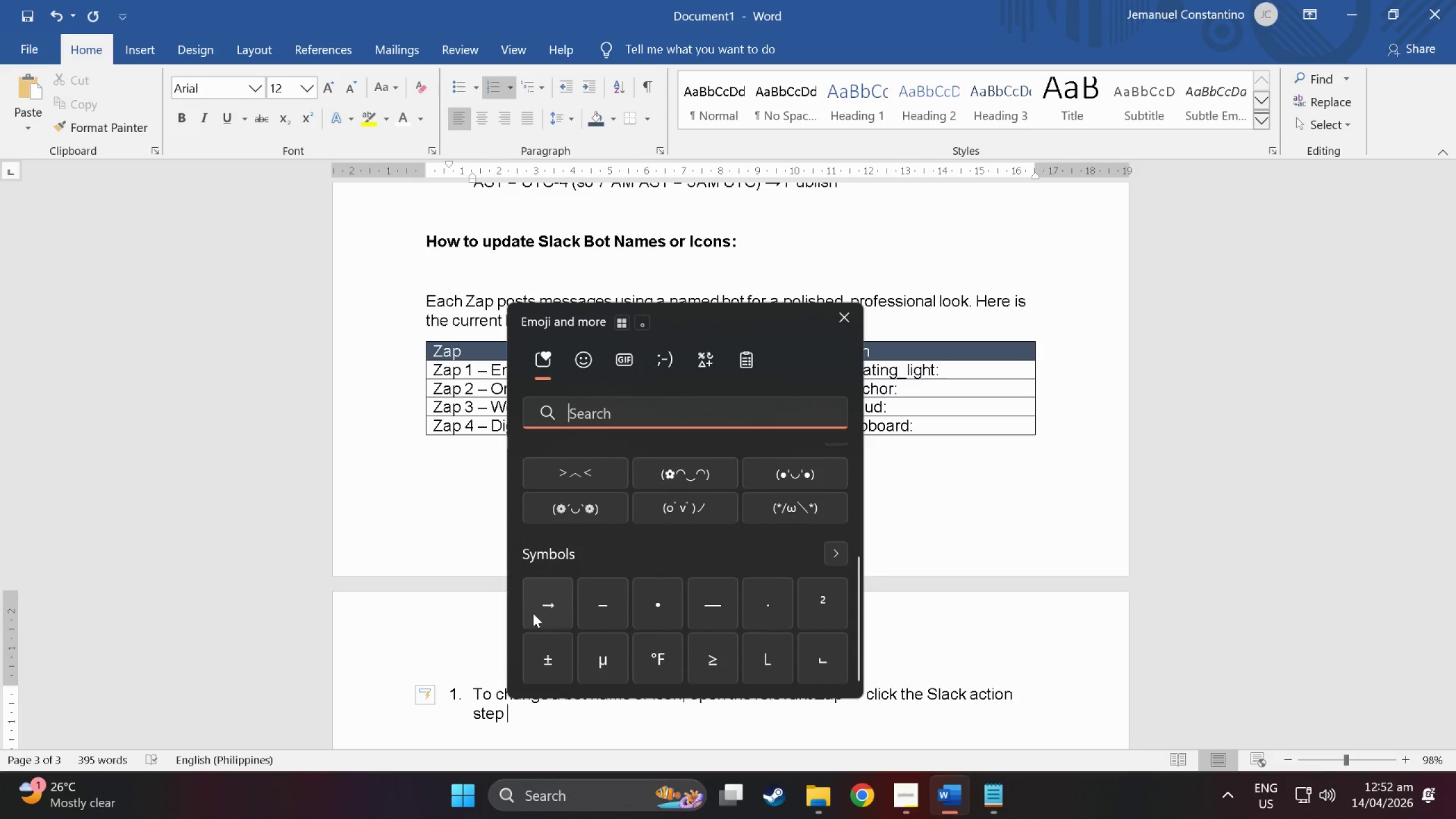 
left_click([524, 721])
 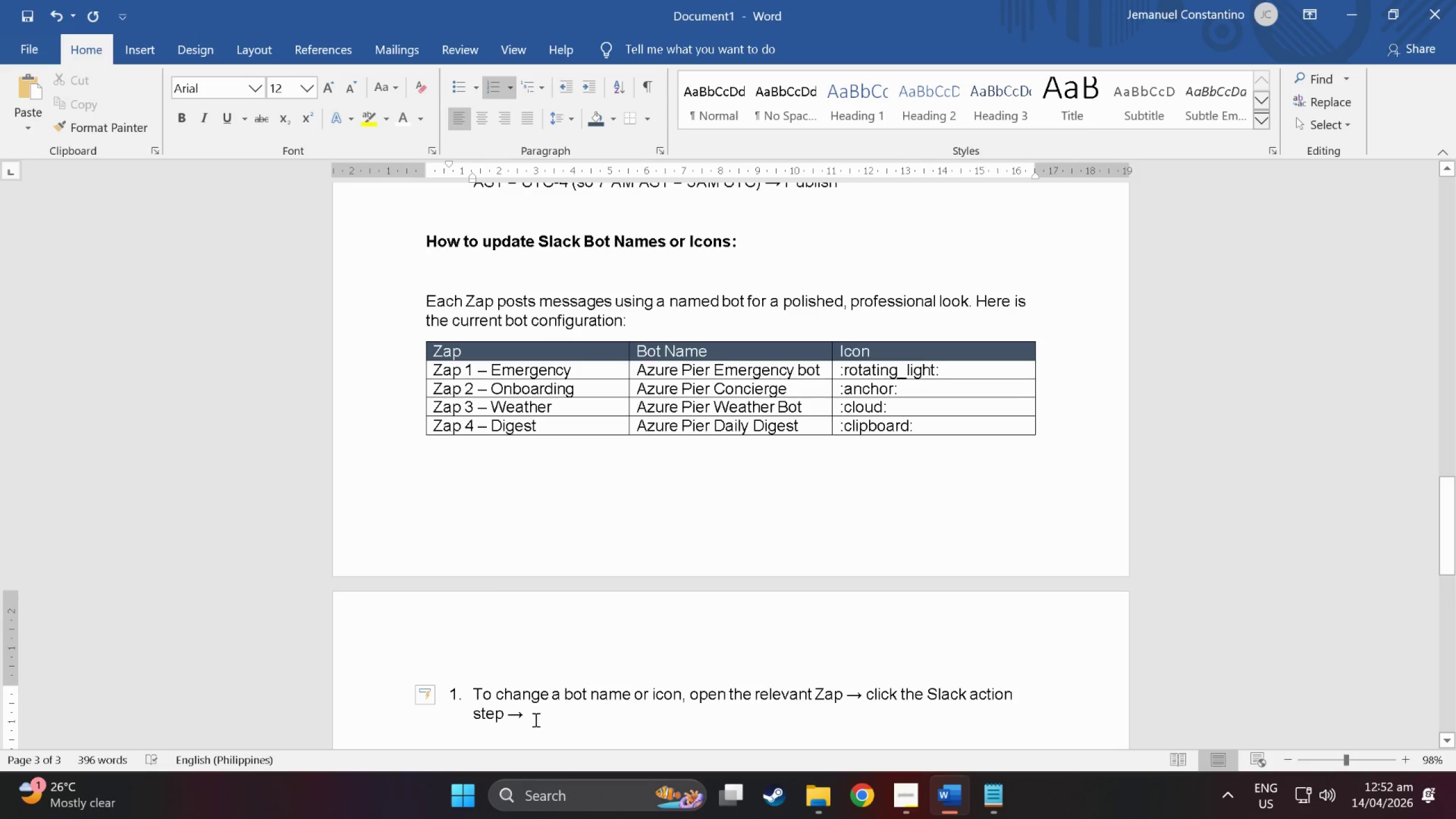 
type( update the Bot Name or Icon)
key(Backspace)
key(Backspace)
key(Backspace)
key(Backspace)
type(Bot Icon (()
key(Backspace)
type(Emop)
key(Backspace)
type(ji) F)
key(Backspace)
type(field )
 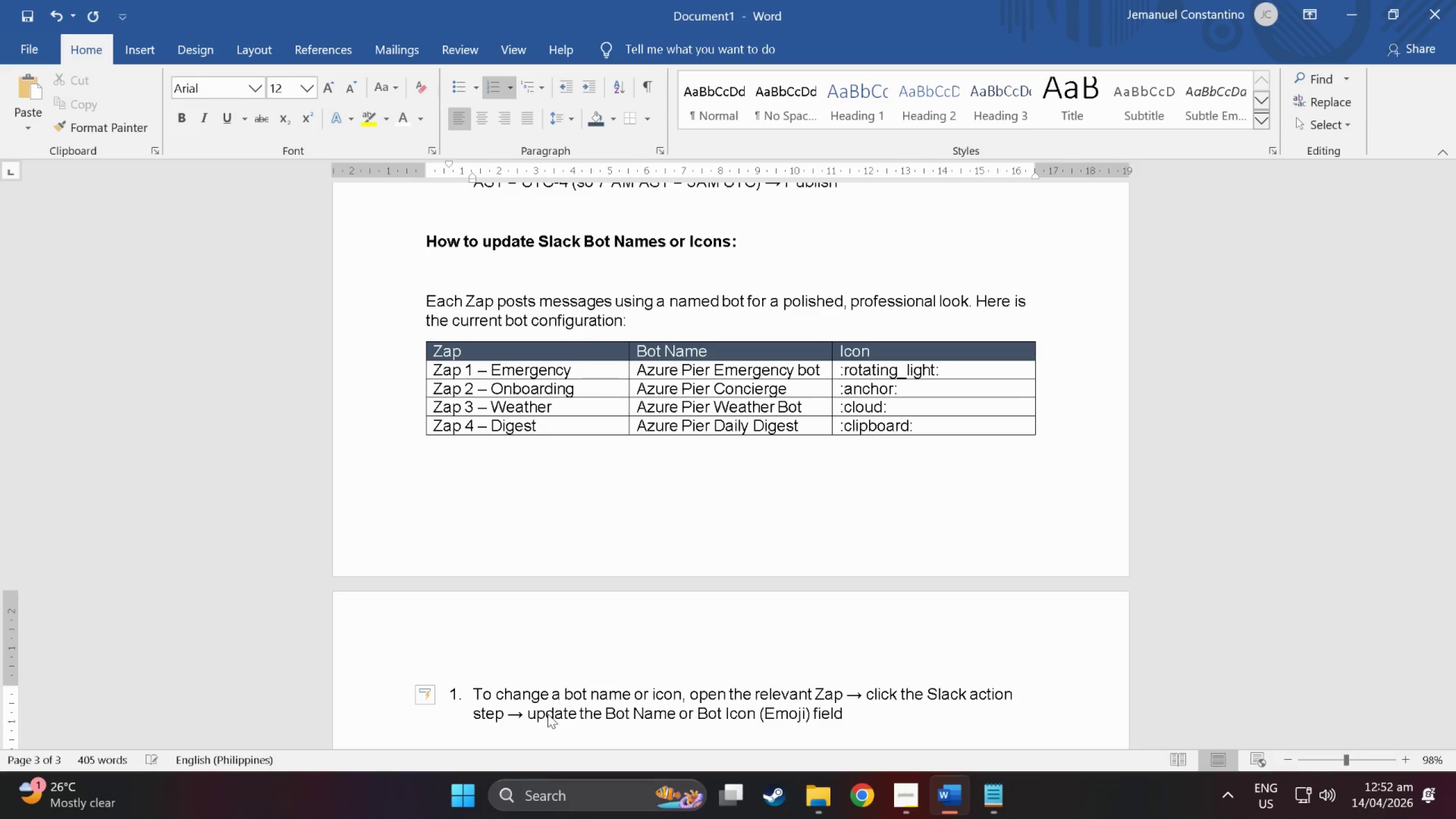 
key(Meta+Period)
 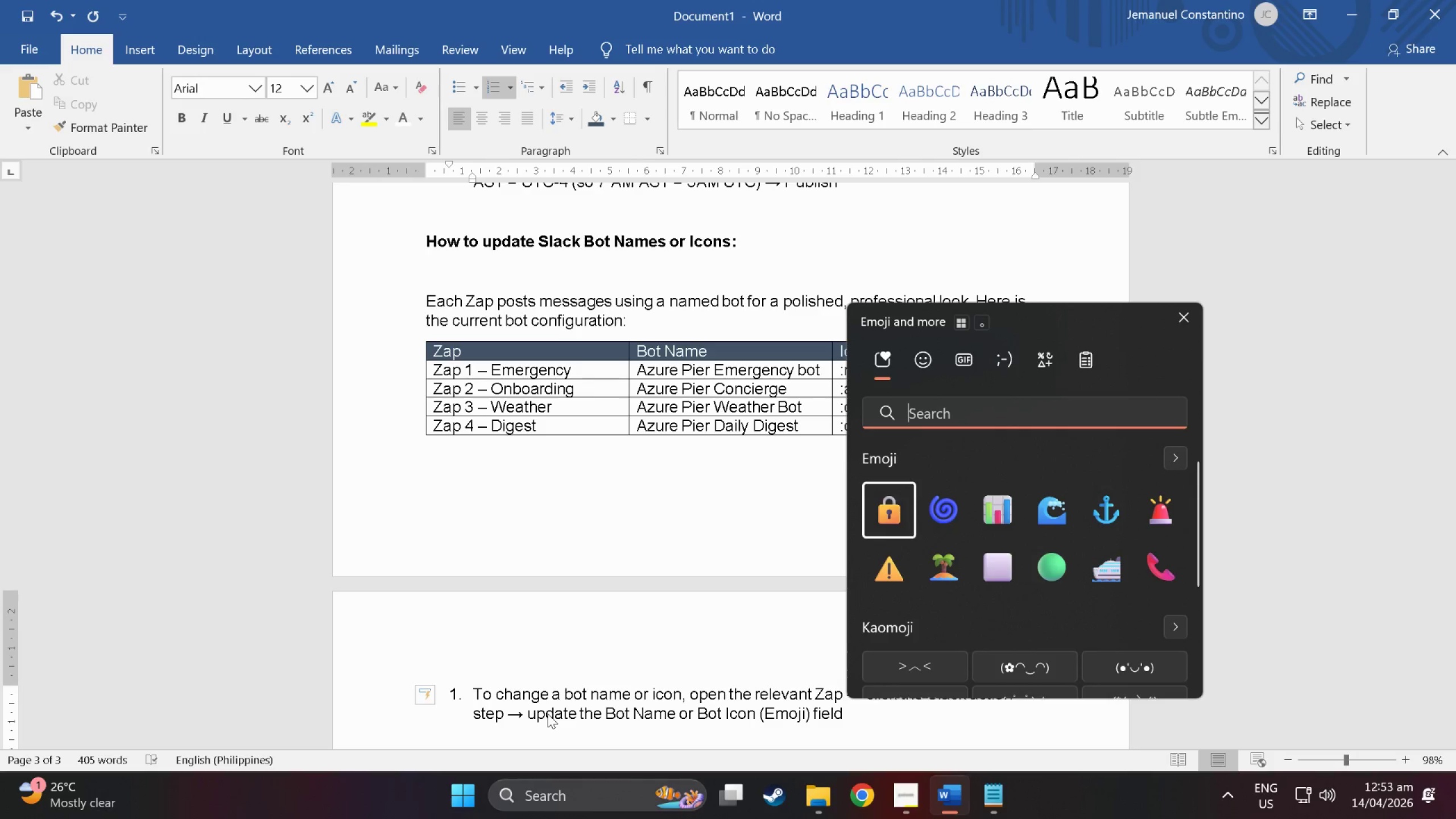 
scroll: coordinate [897, 575], scroll_direction: down, amount: 16.0
 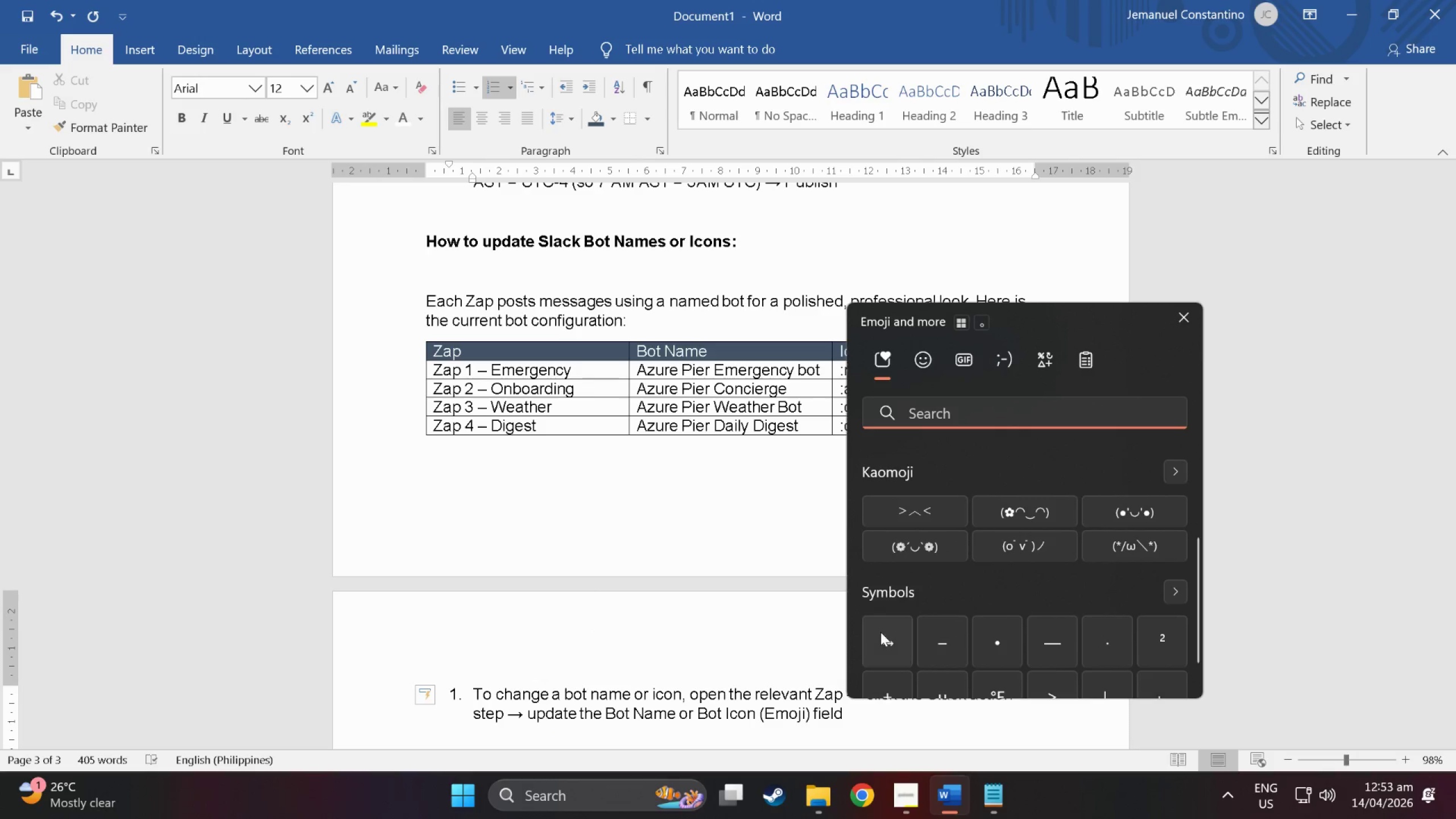 
left_click([880, 633])
 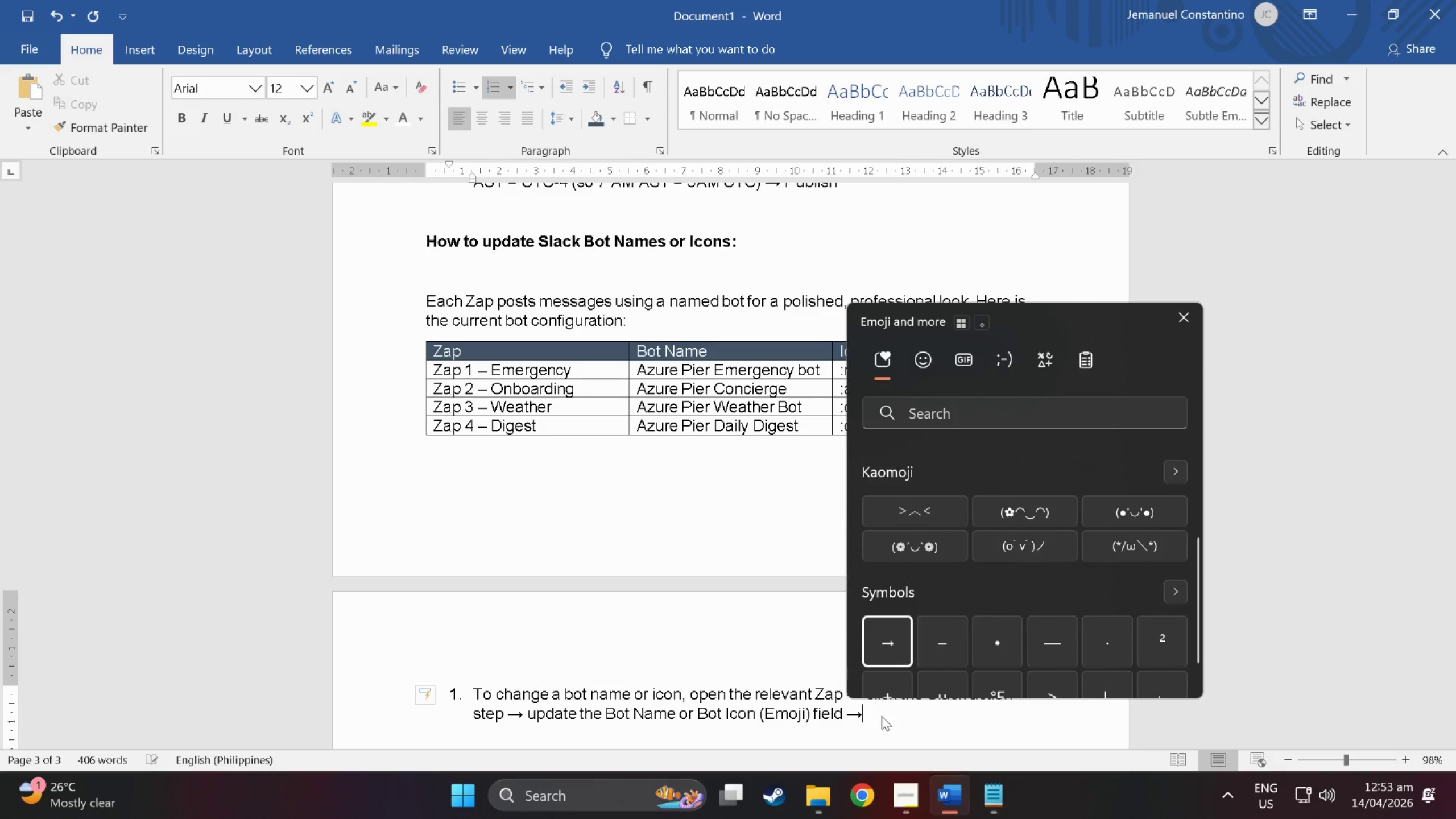 
left_click([882, 712])
 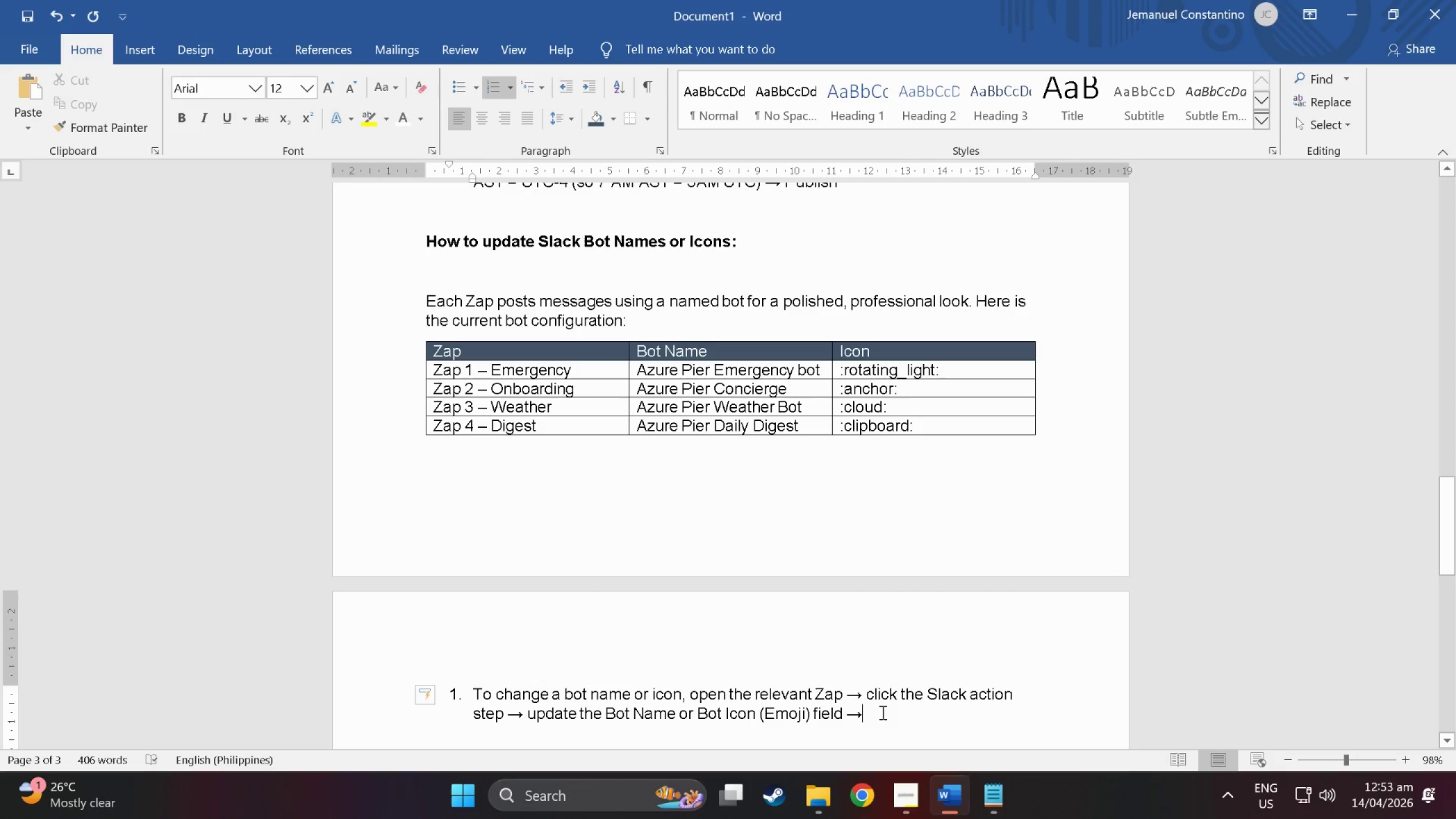 
type( Pubn)
key(Backspace)
type(lk)
key(Backspace)
key(Backspace)
type(lish)
 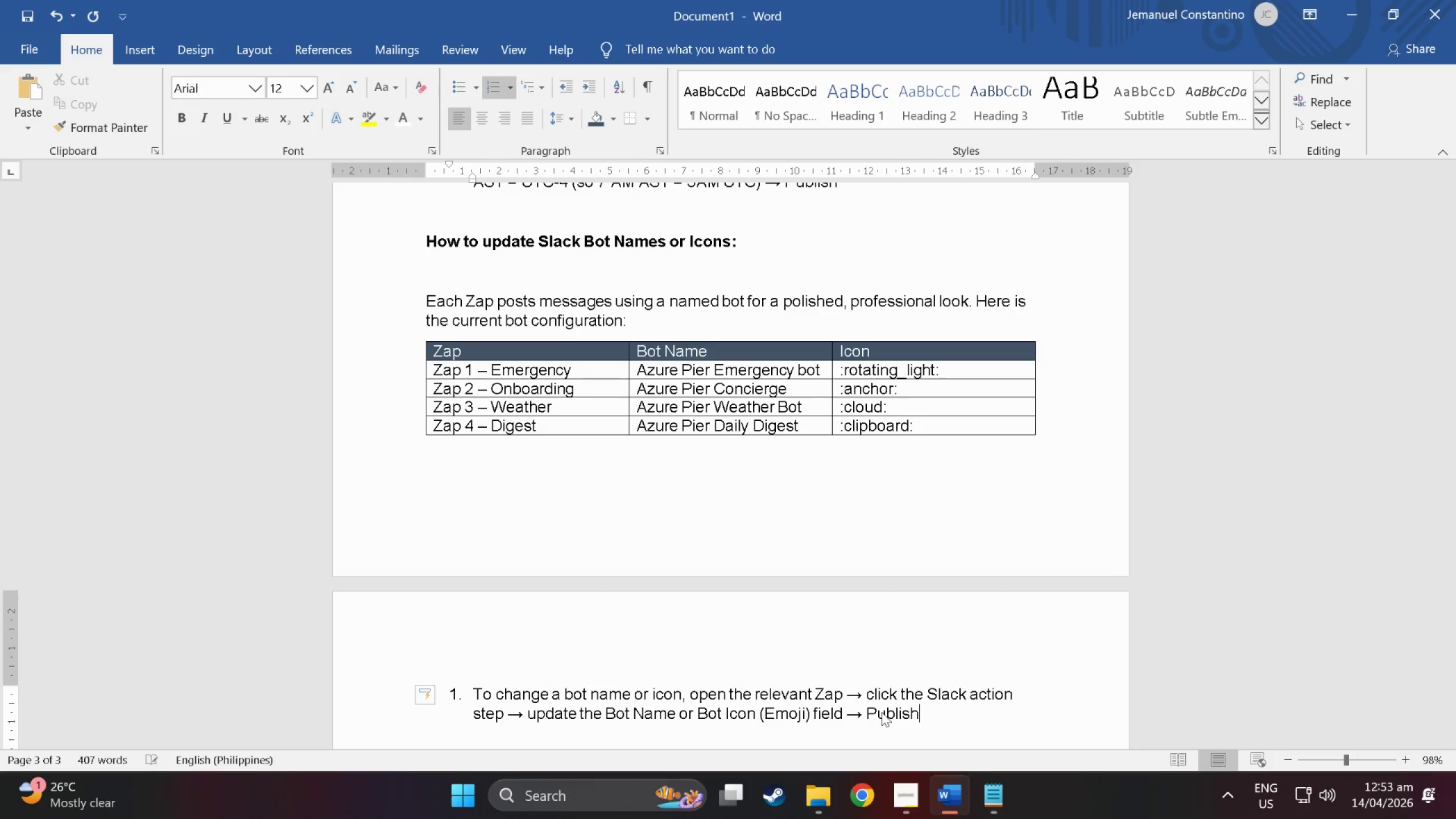 
scroll: coordinate [442, 355], scroll_direction: up, amount: 6.0
 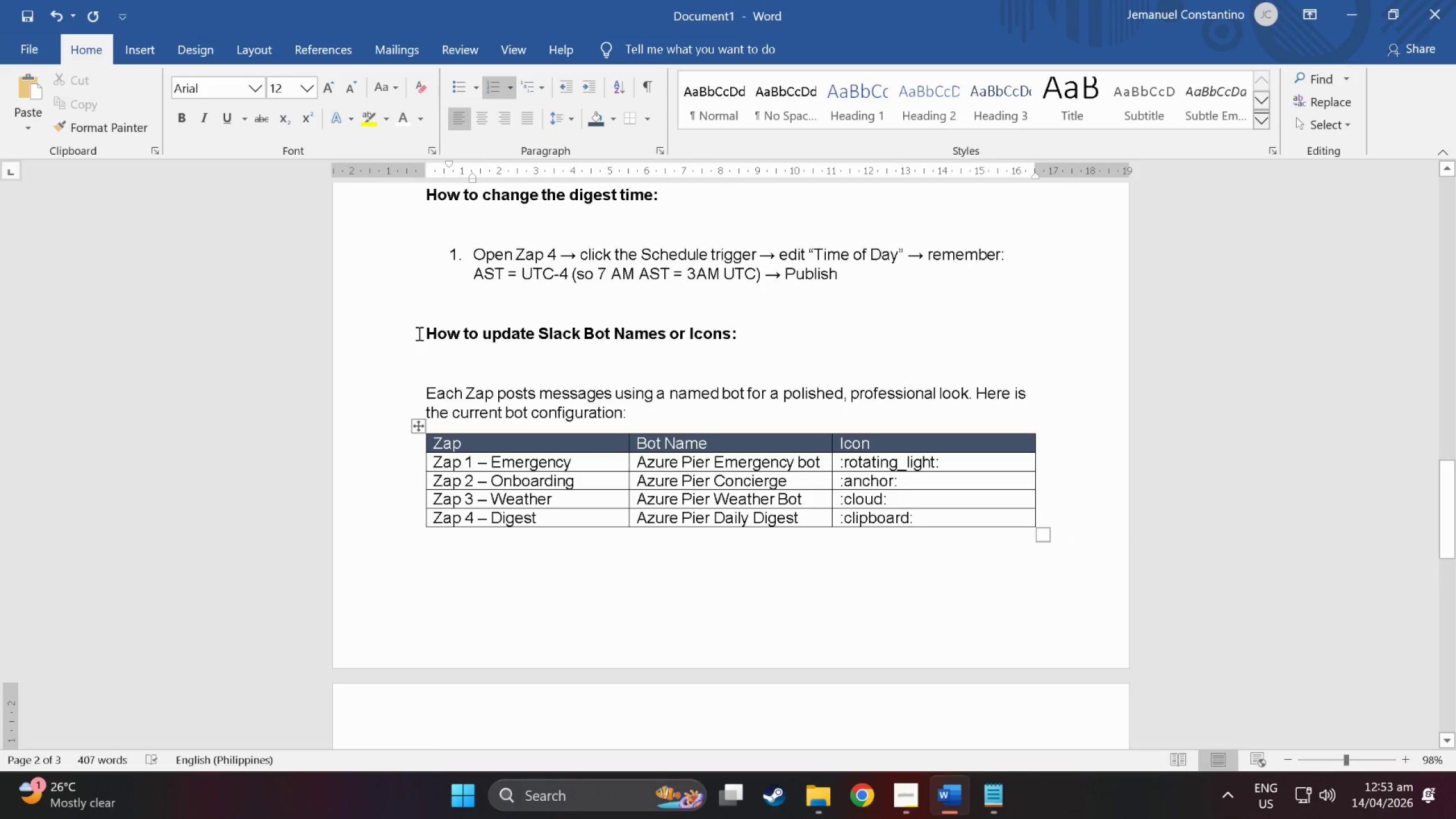 
left_click([418, 333])
 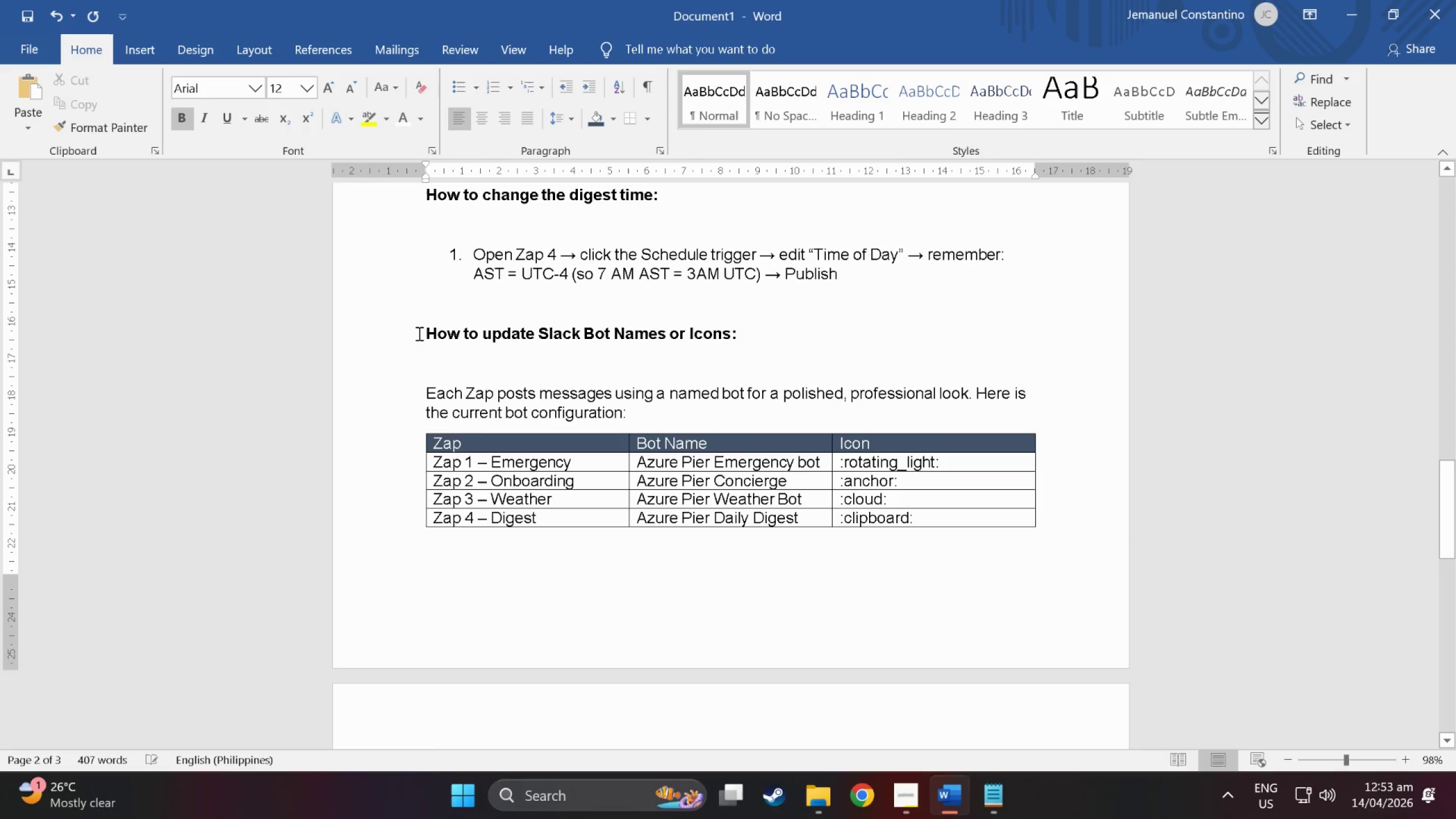 
key(NumpadEnter)
 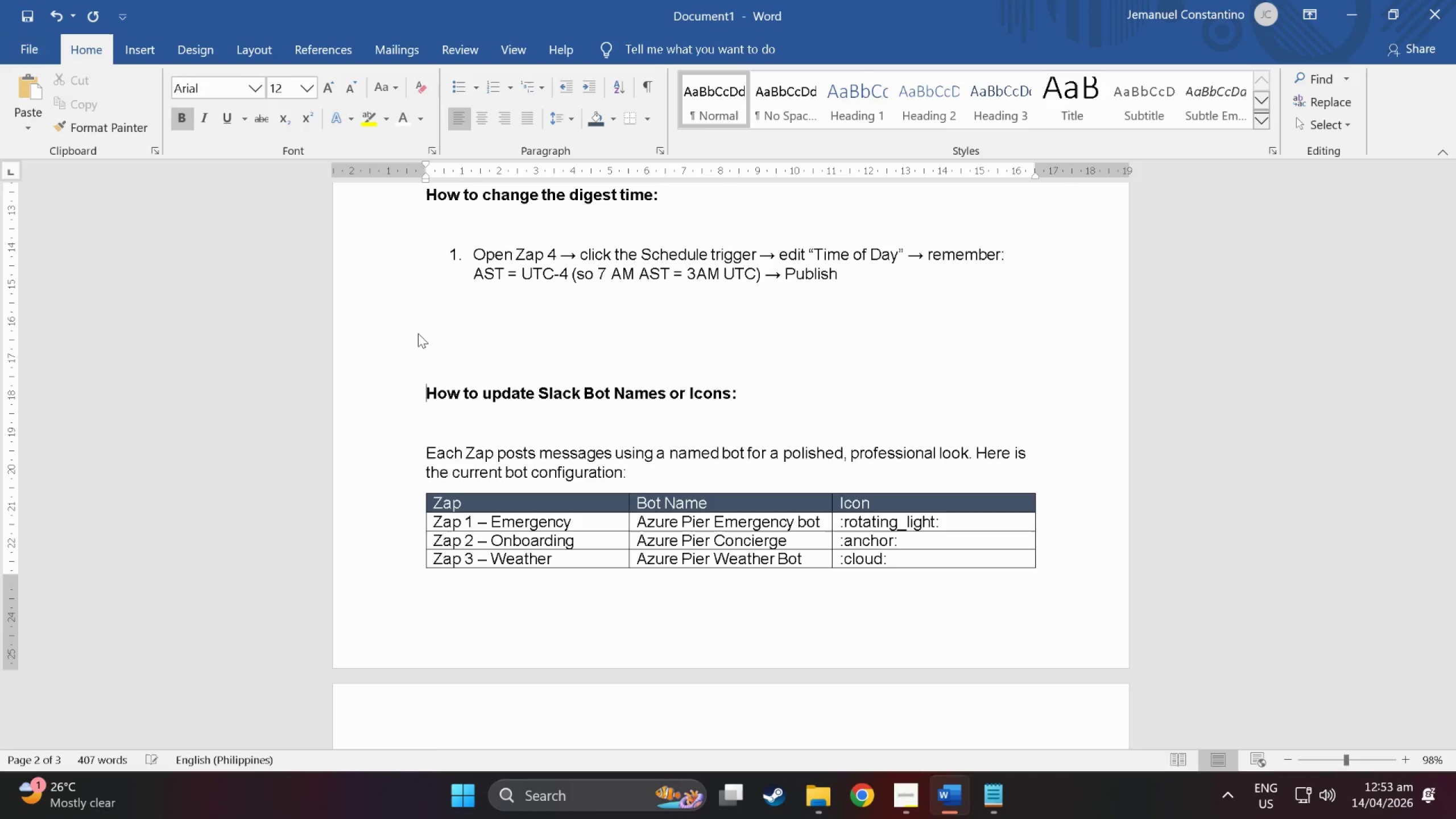 
key(NumpadEnter)
 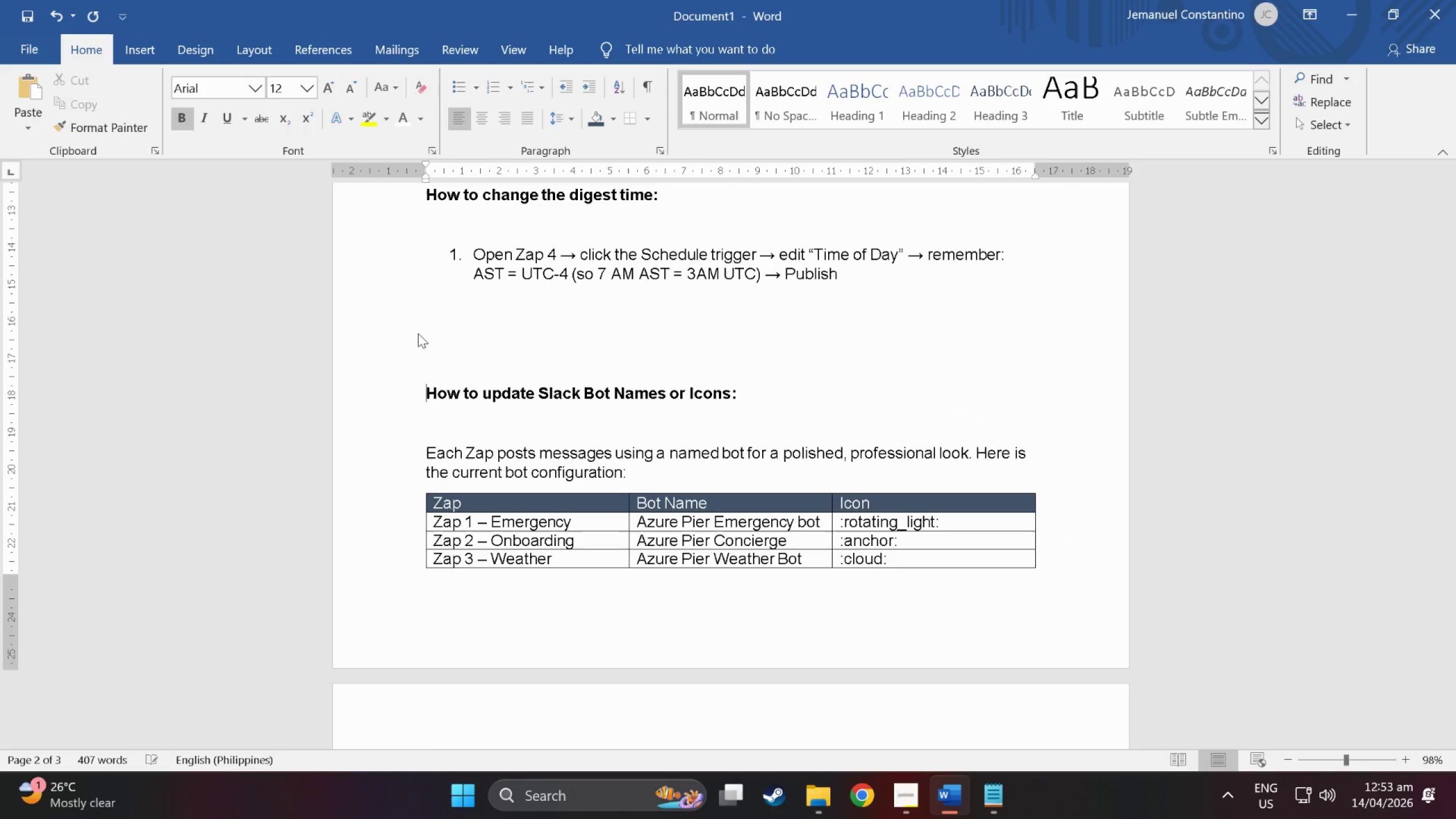 
key(NumpadEnter)
 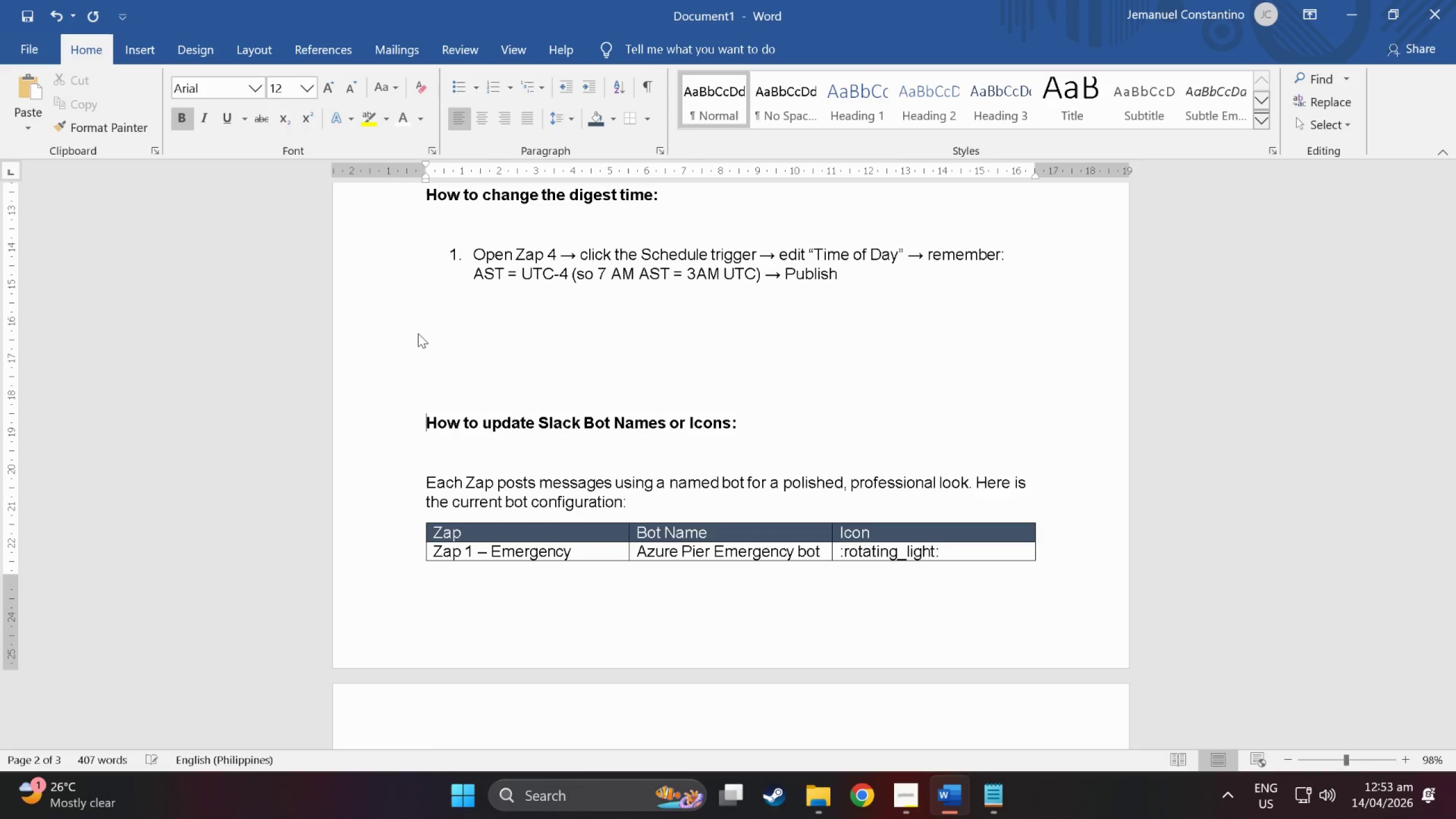 
key(NumpadEnter)
 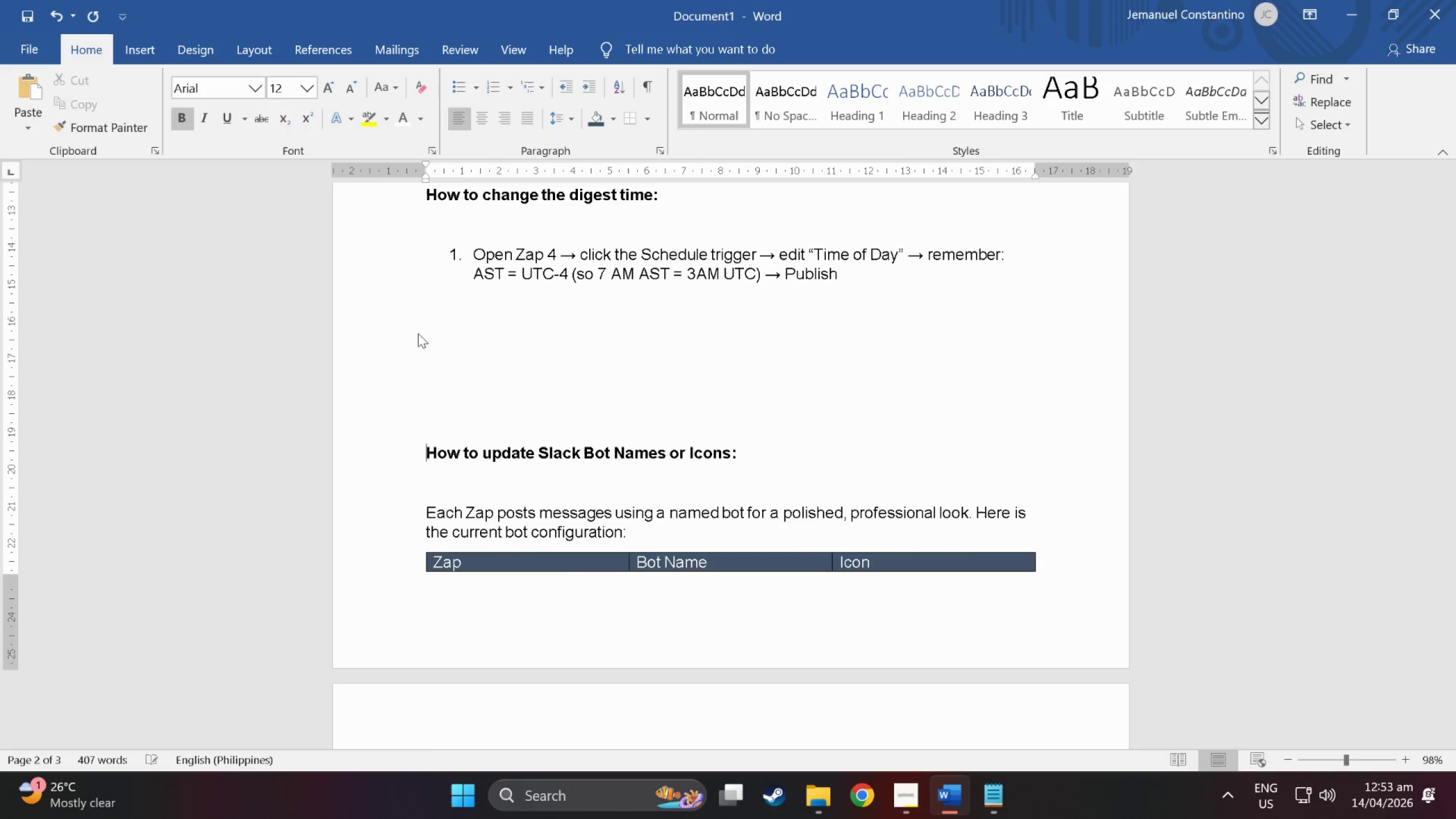 
key(NumpadEnter)
 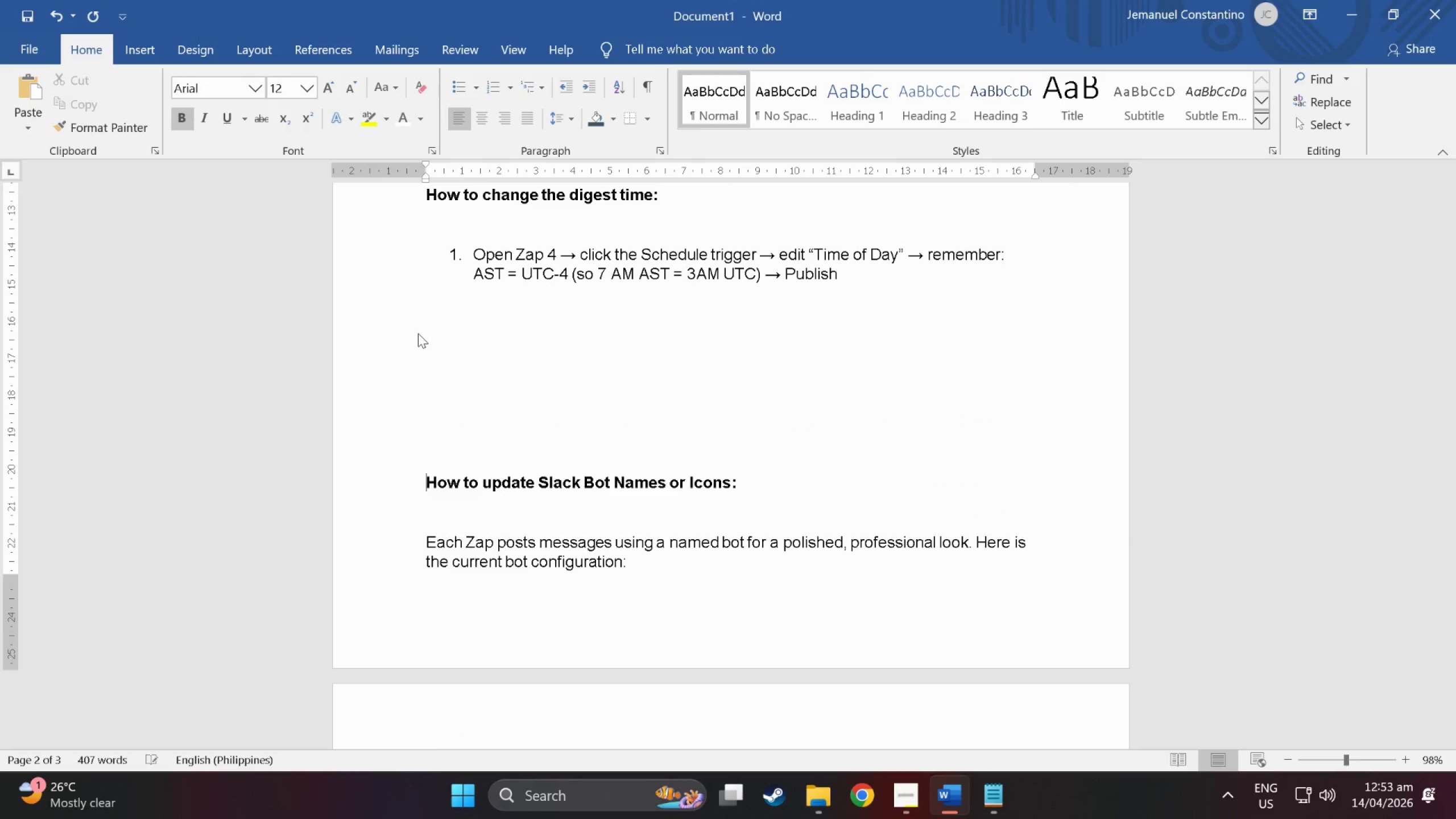 
key(NumpadEnter)
 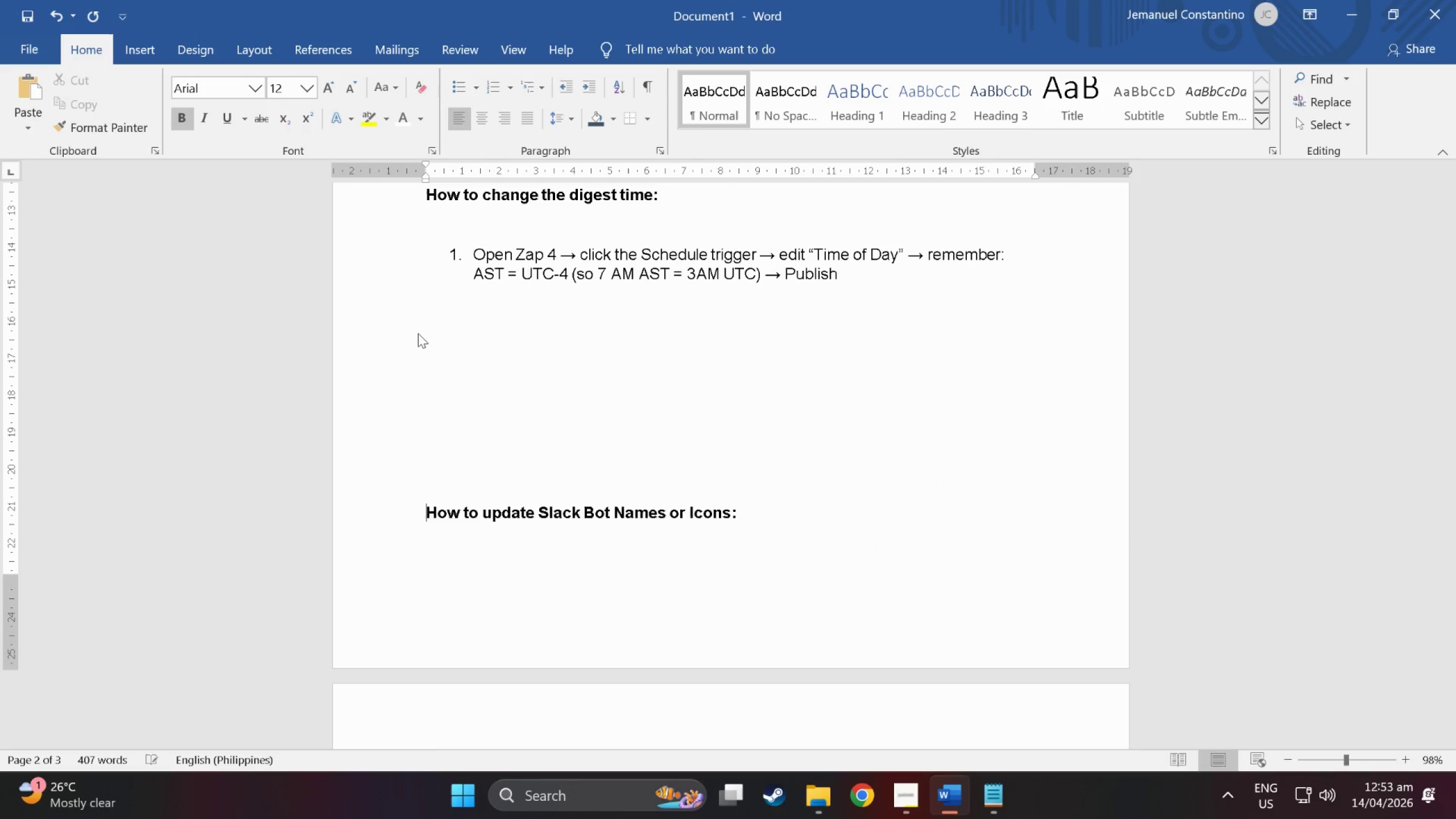 
key(NumpadEnter)
 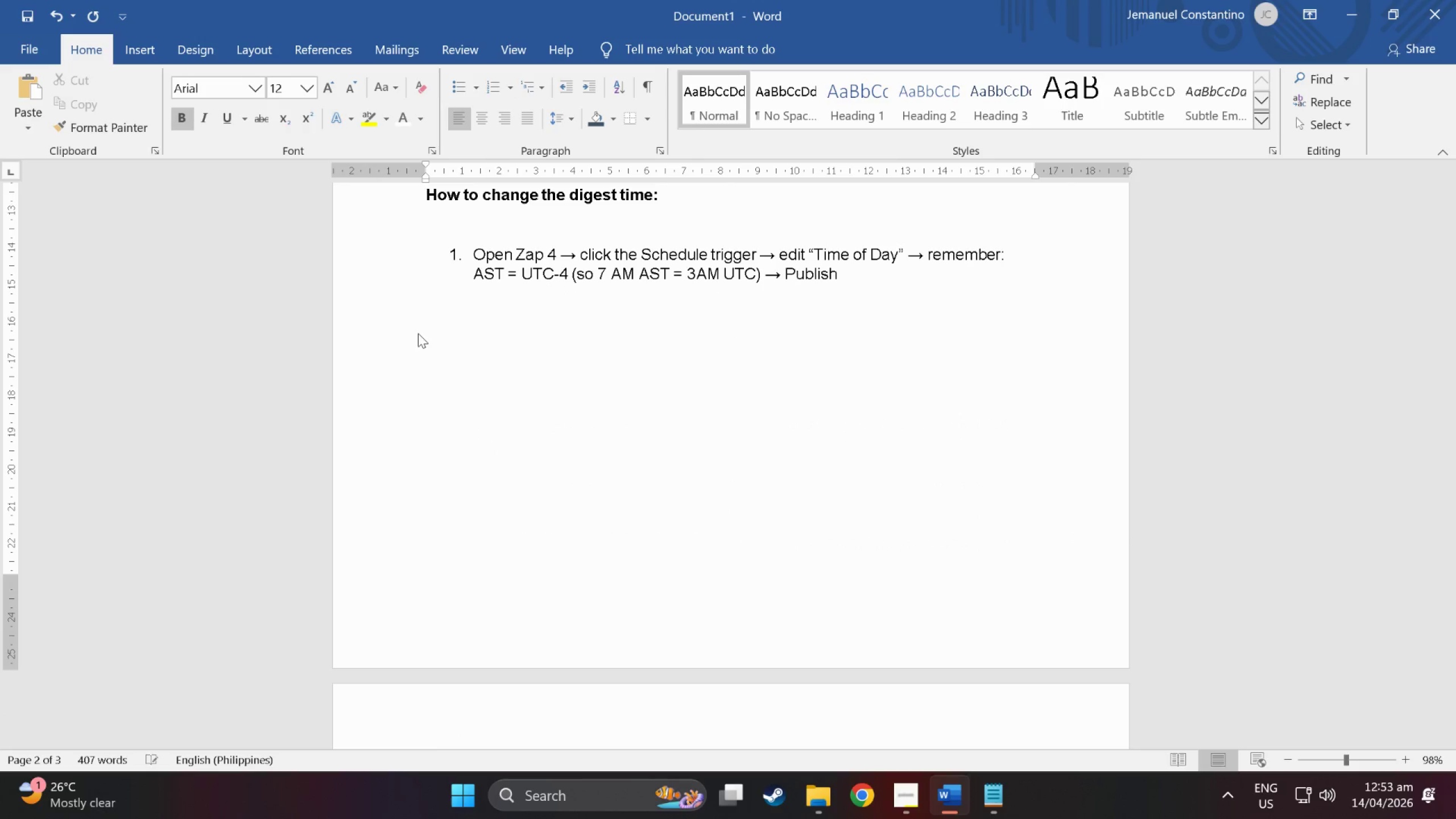 
key(NumpadEnter)
 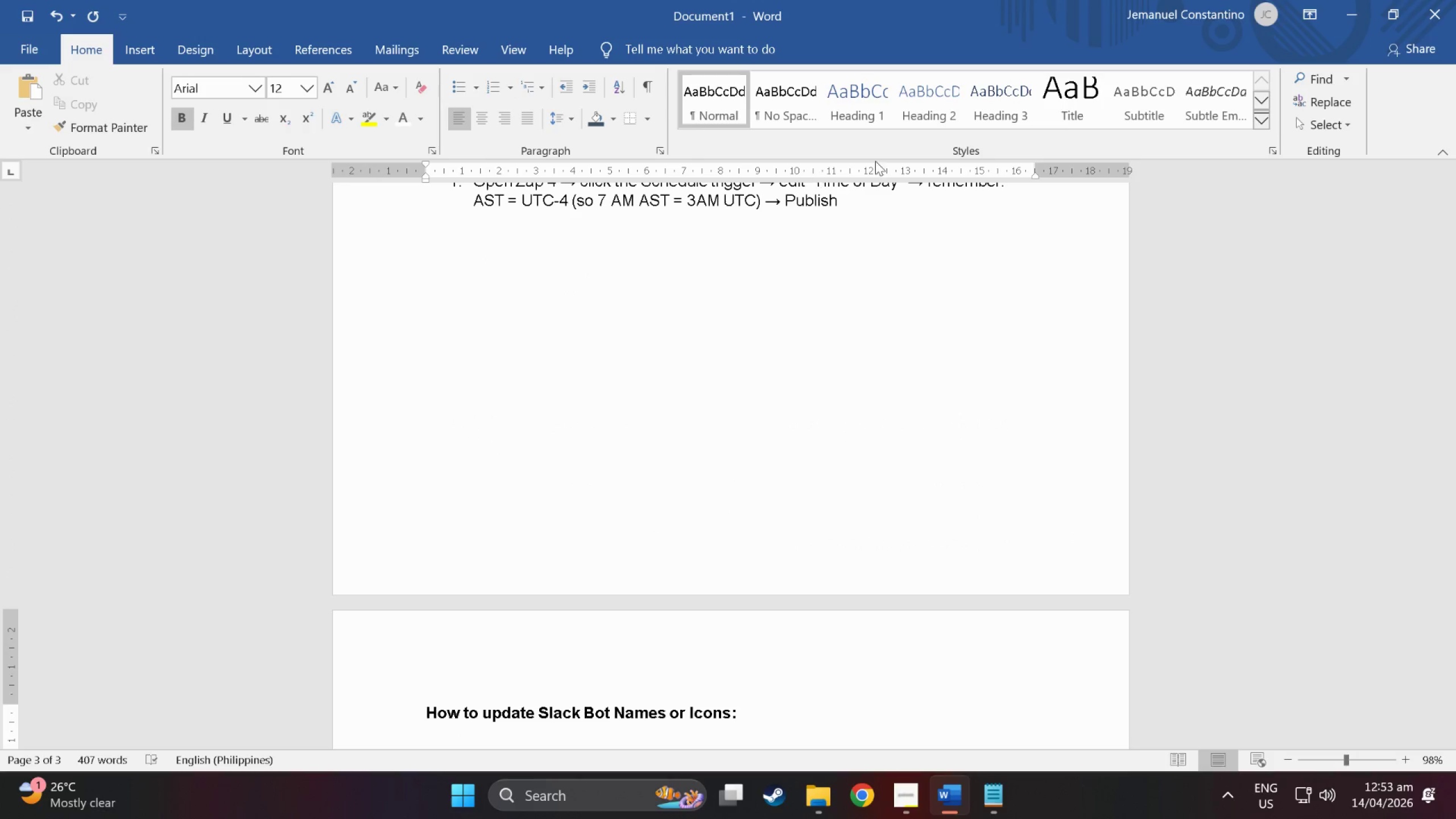 
left_click([948, 93])
 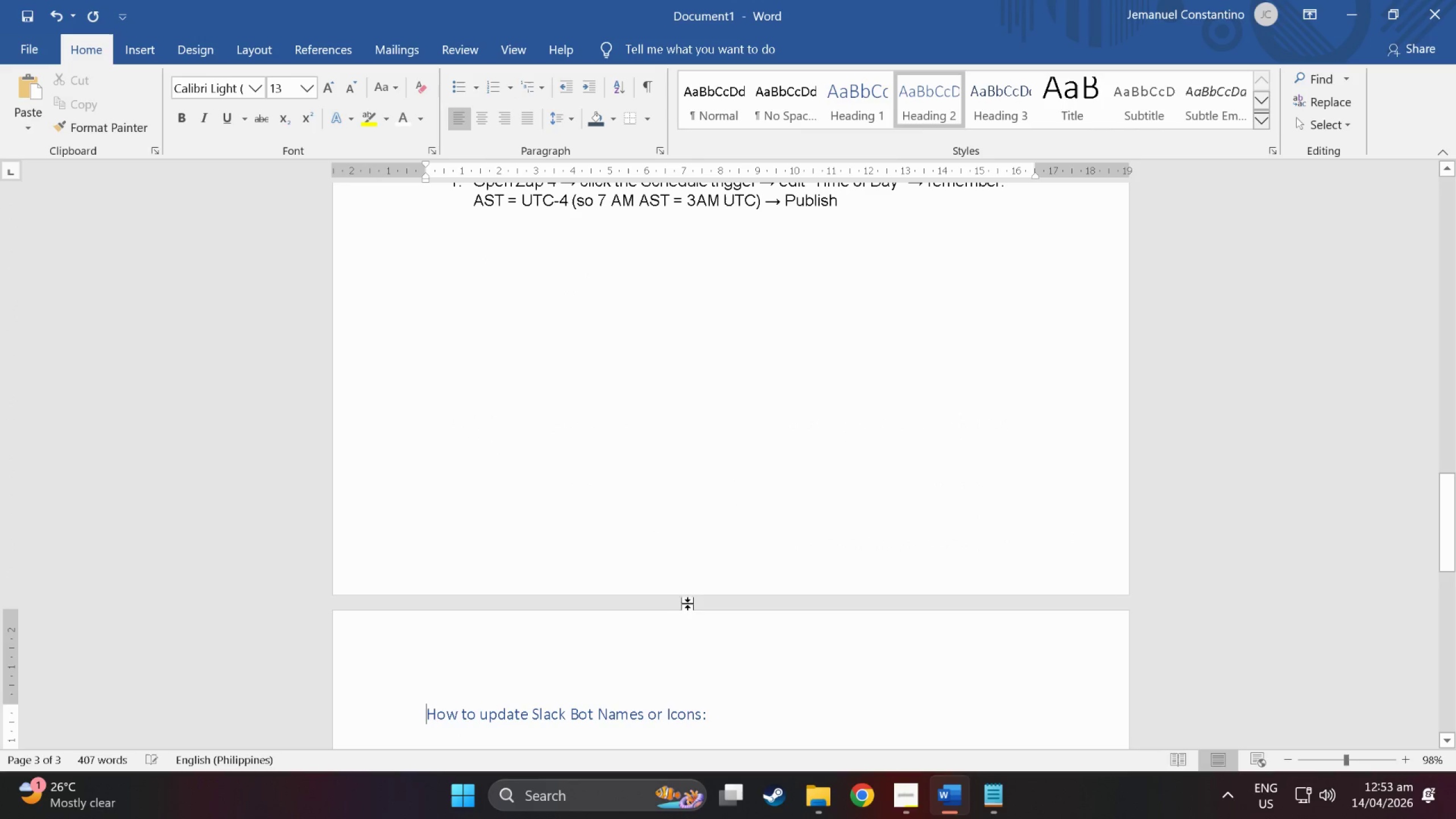 
scroll: coordinate [672, 632], scroll_direction: down, amount: 3.0
 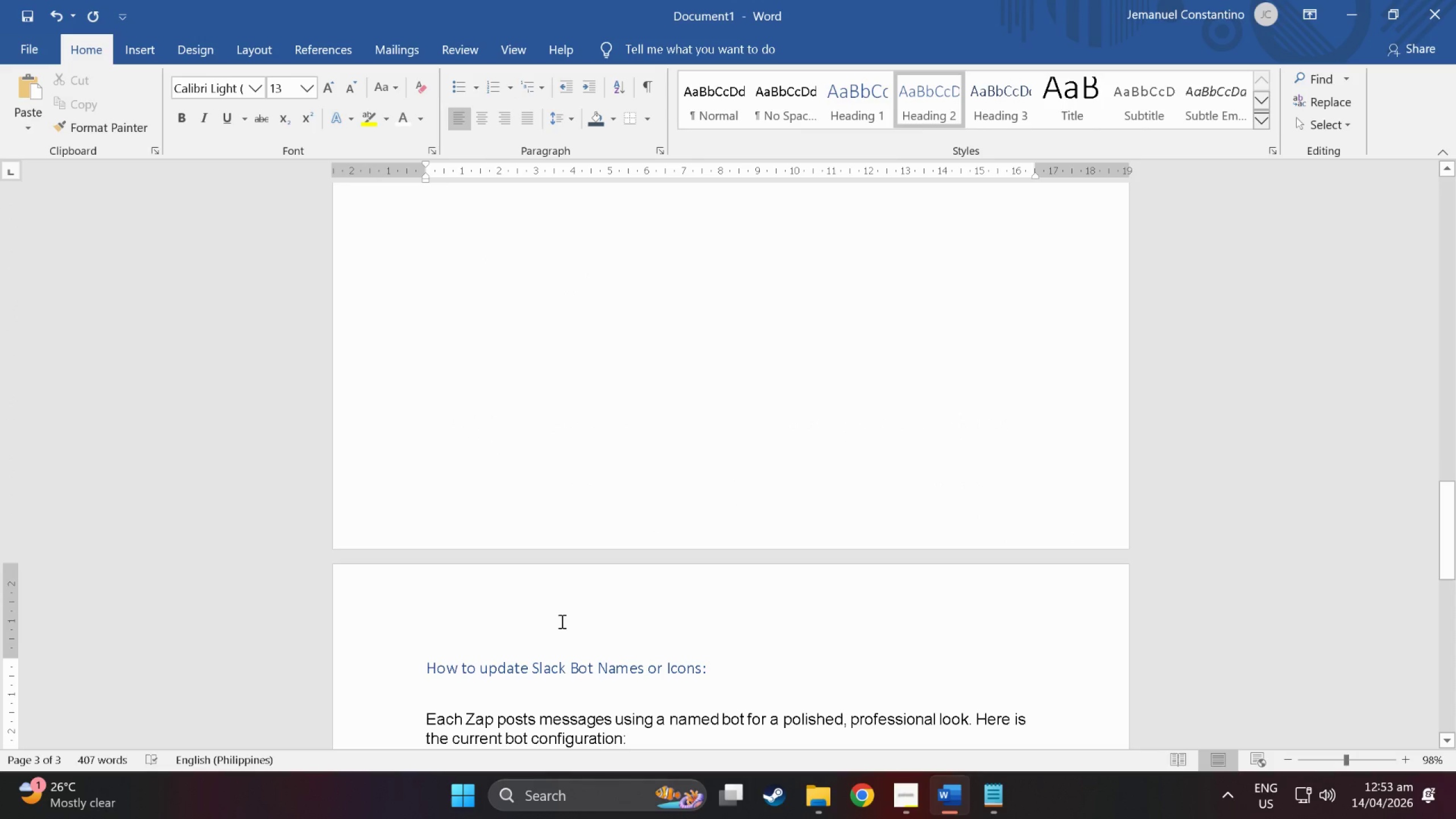 
key(Shift+ShiftLeft)
 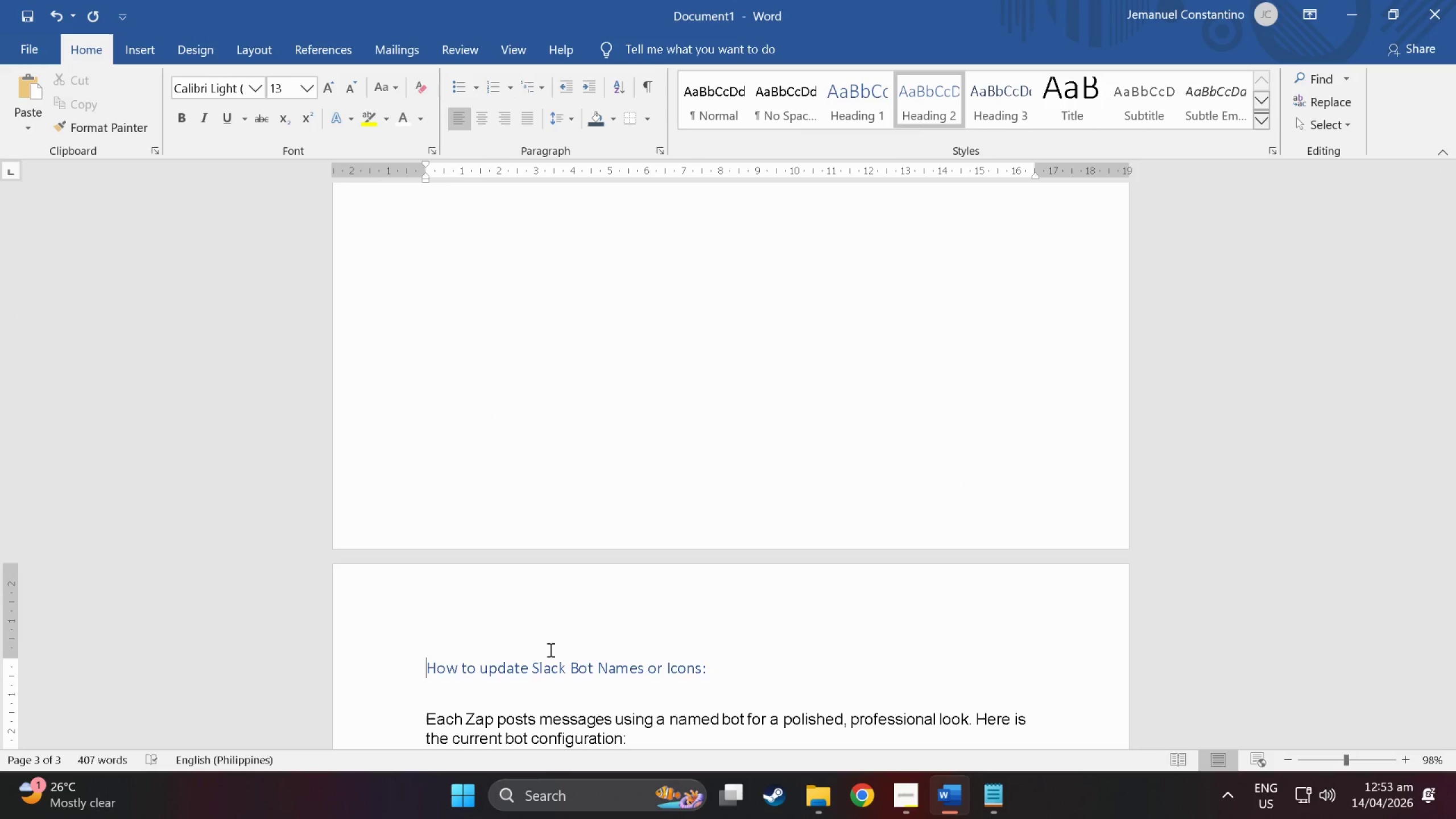 
key(Shift+2)
 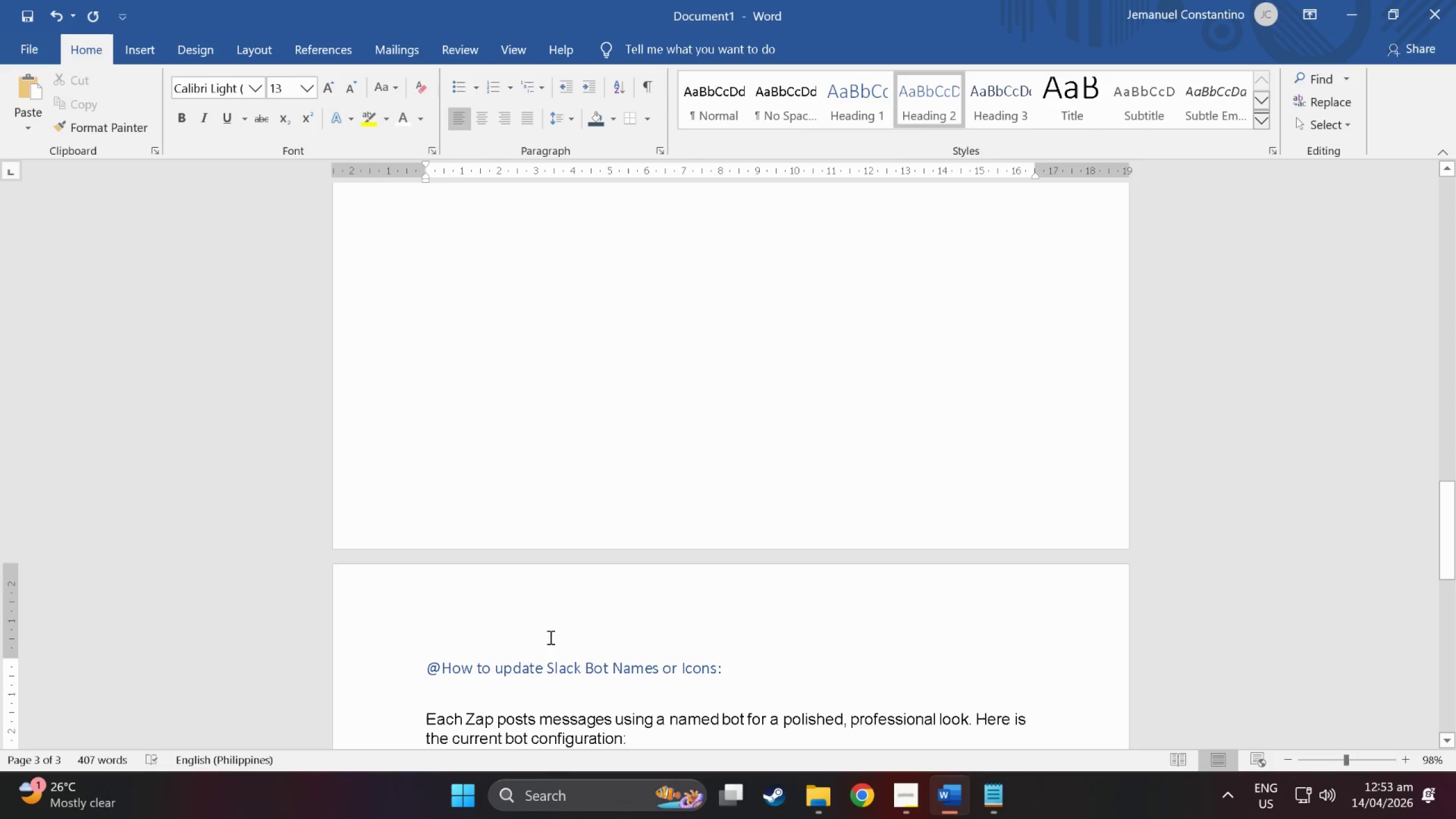 
key(Backspace)
 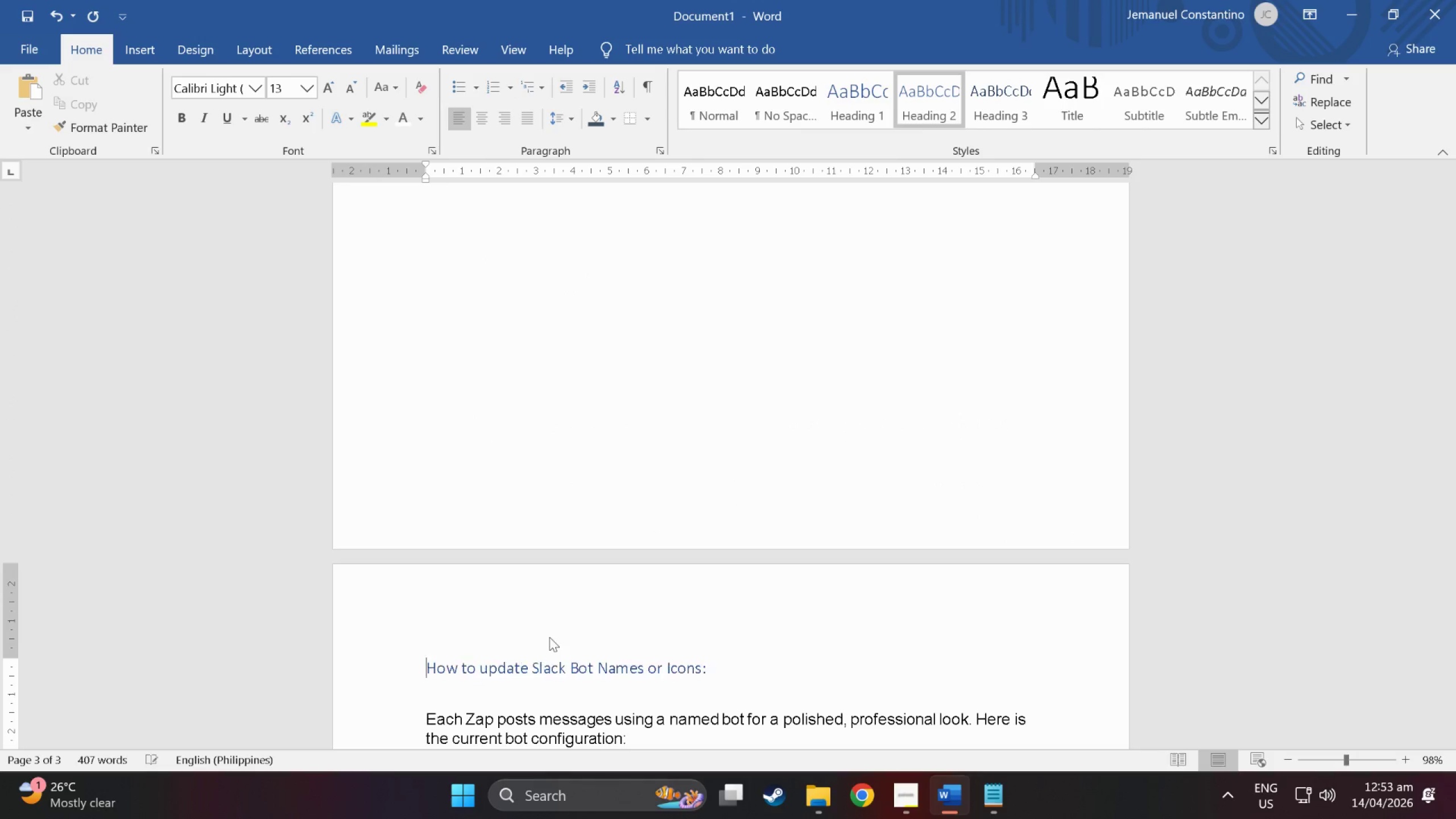 
key(2)
 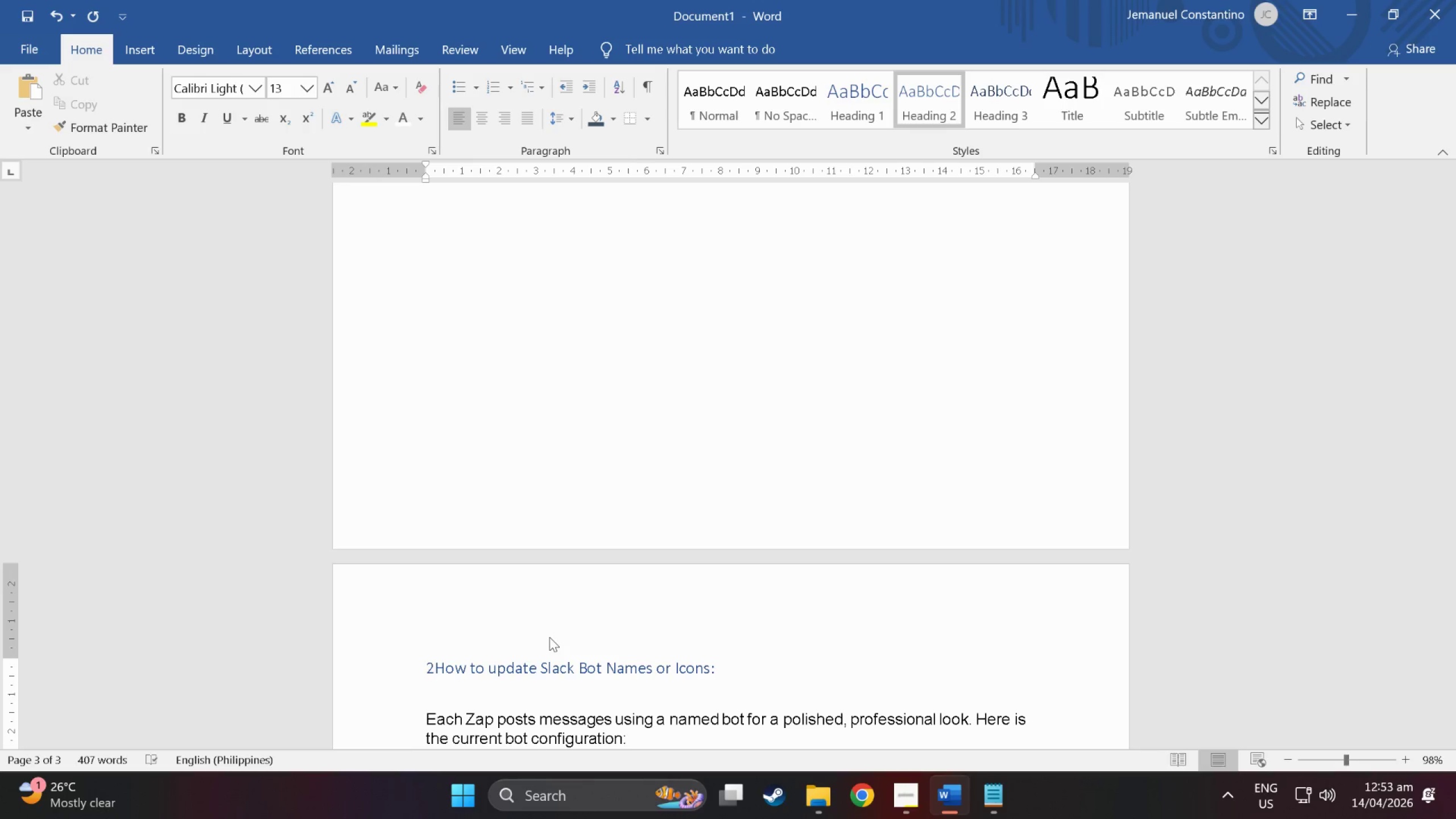 
key(Backspace)
 